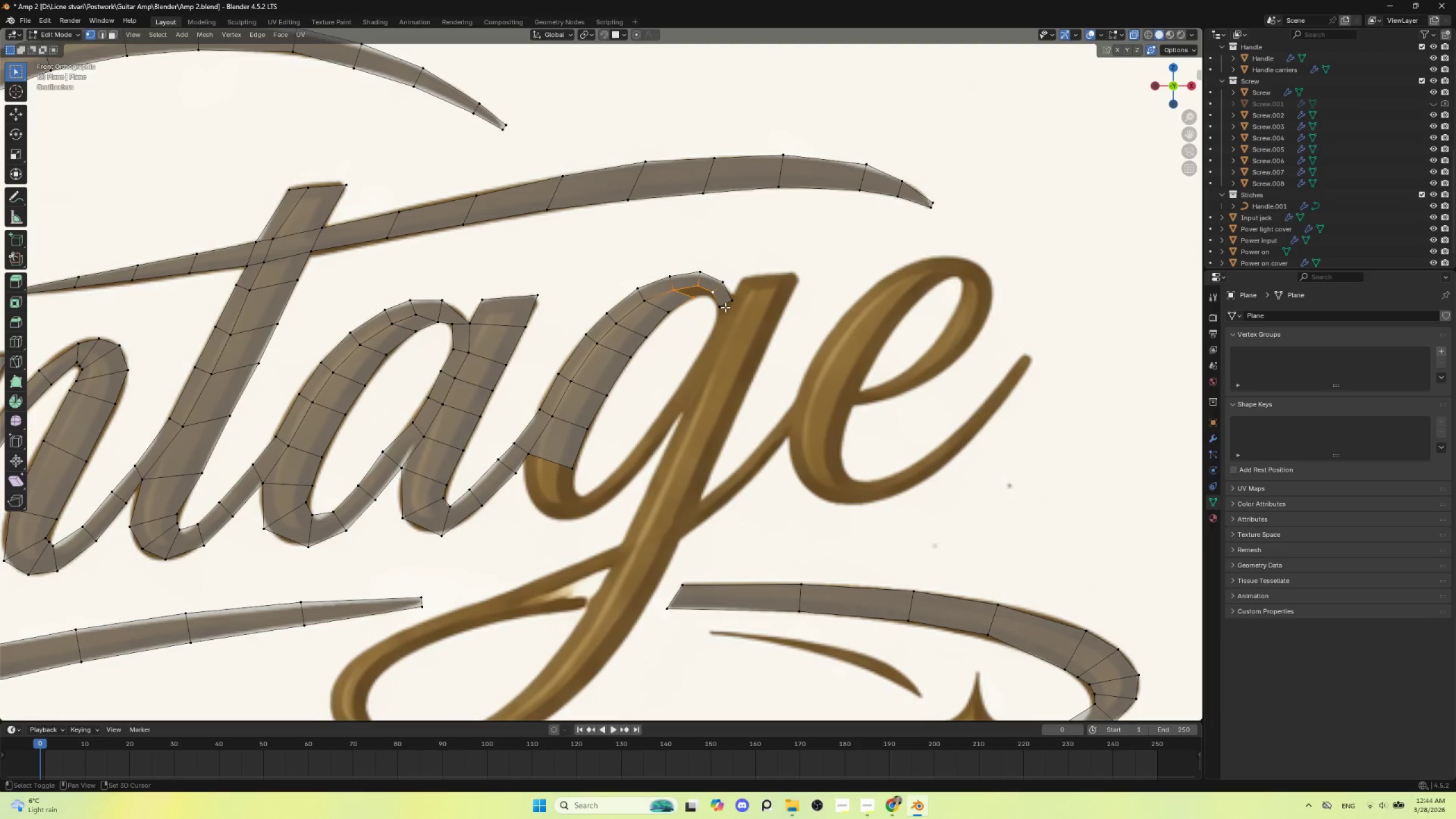 
key(Shift+ShiftLeft)
 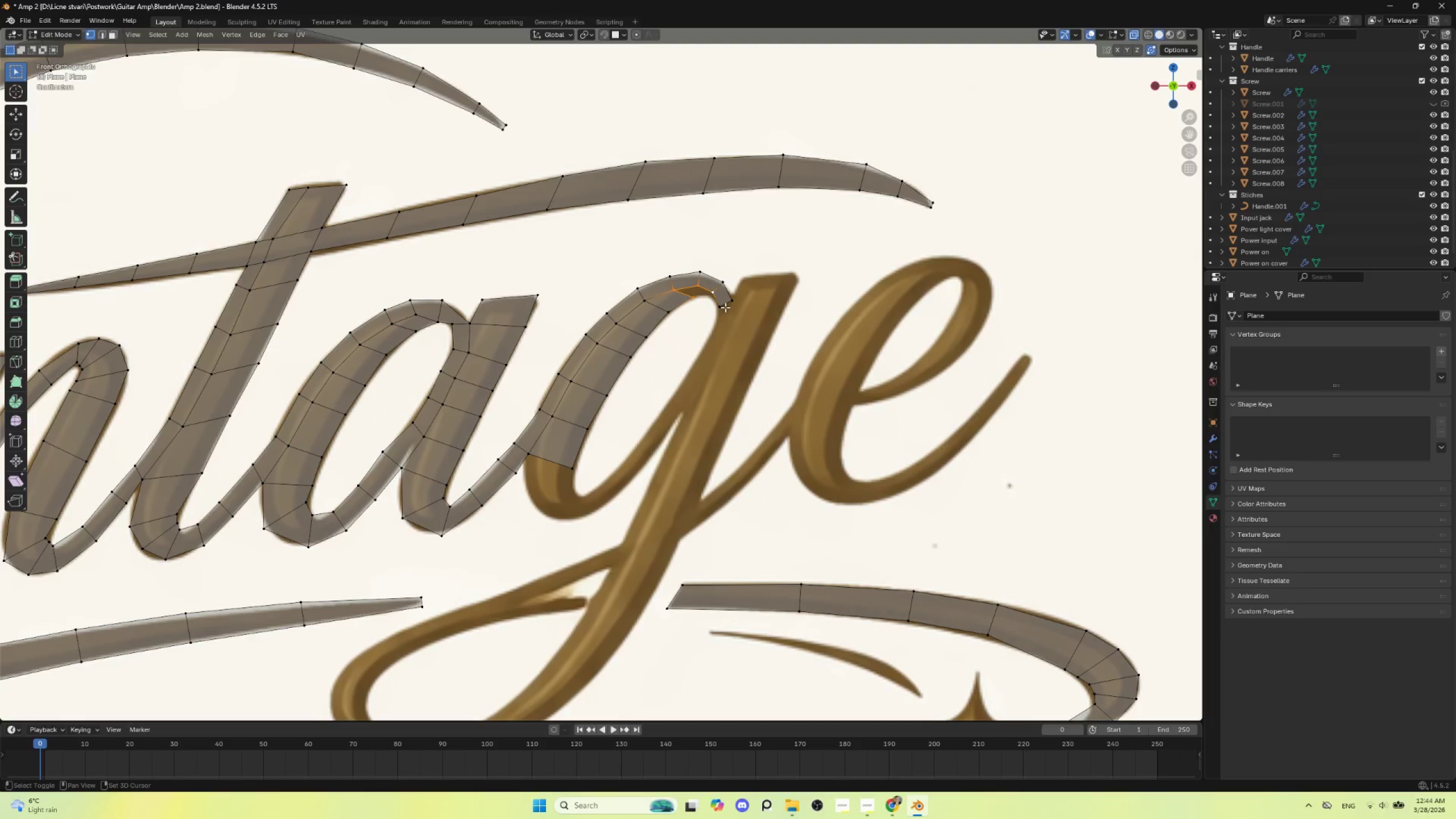 
key(Shift+ShiftLeft)
 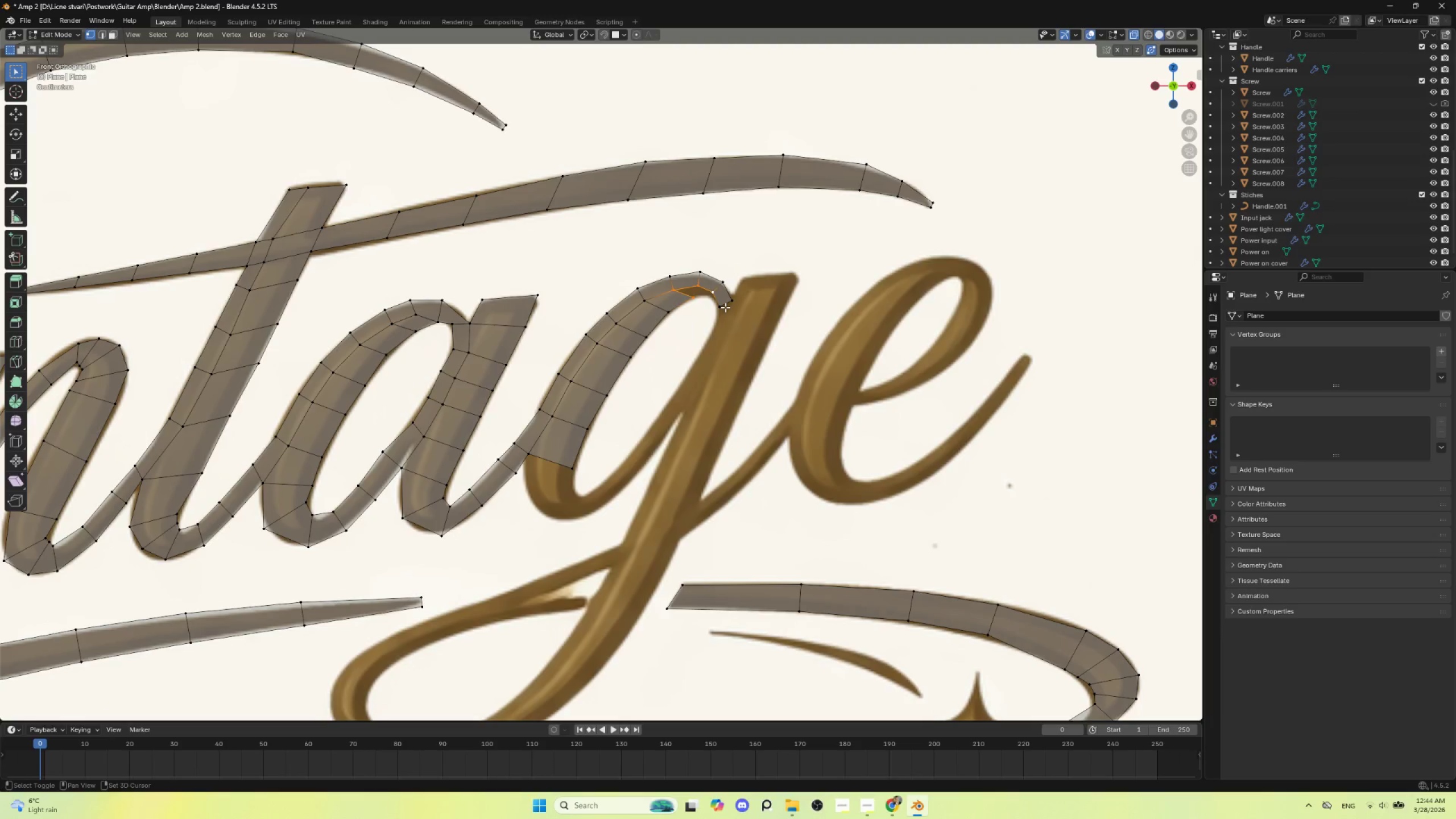 
key(Shift+ShiftLeft)
 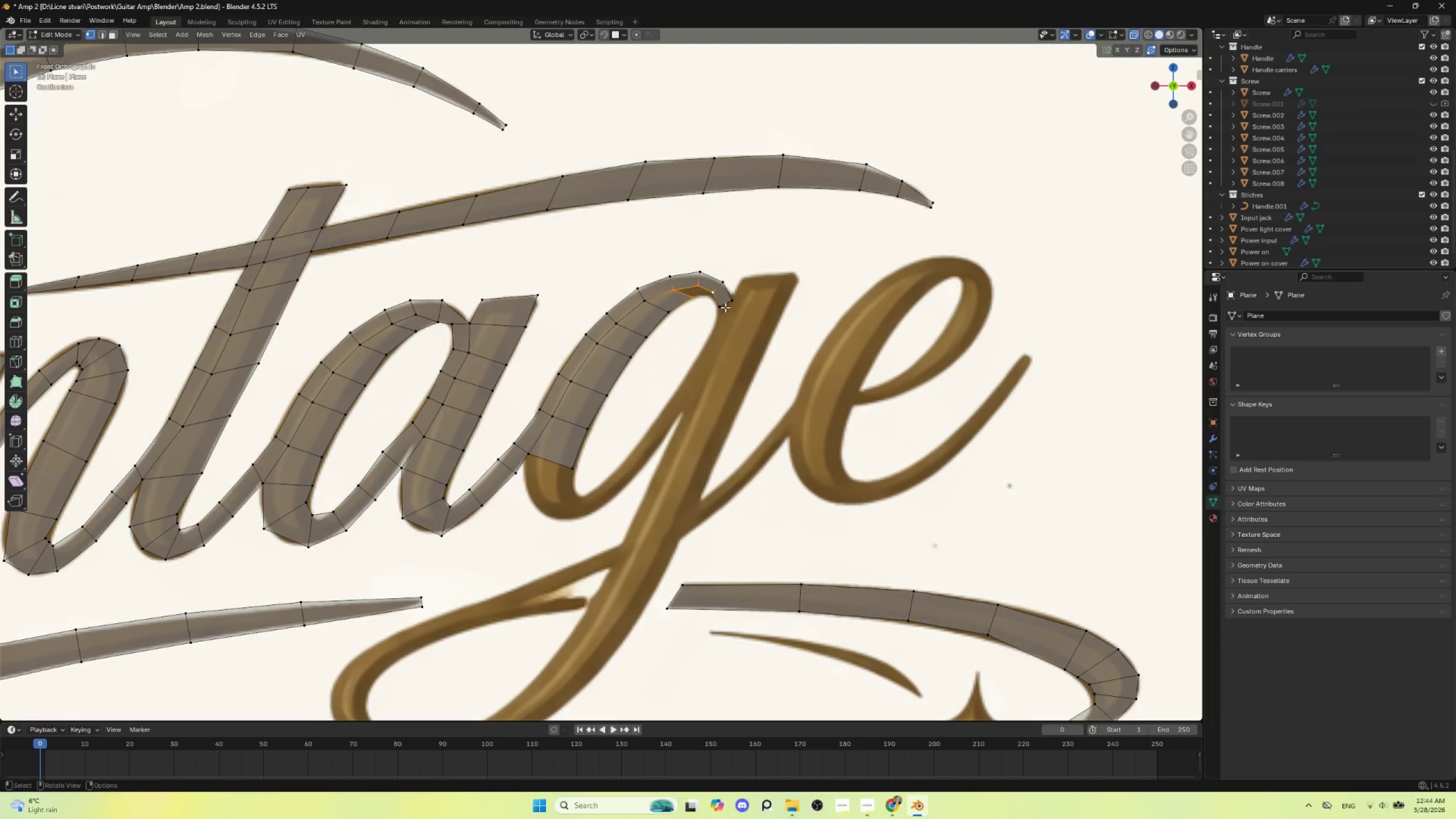 
key(Shift+ShiftLeft)
 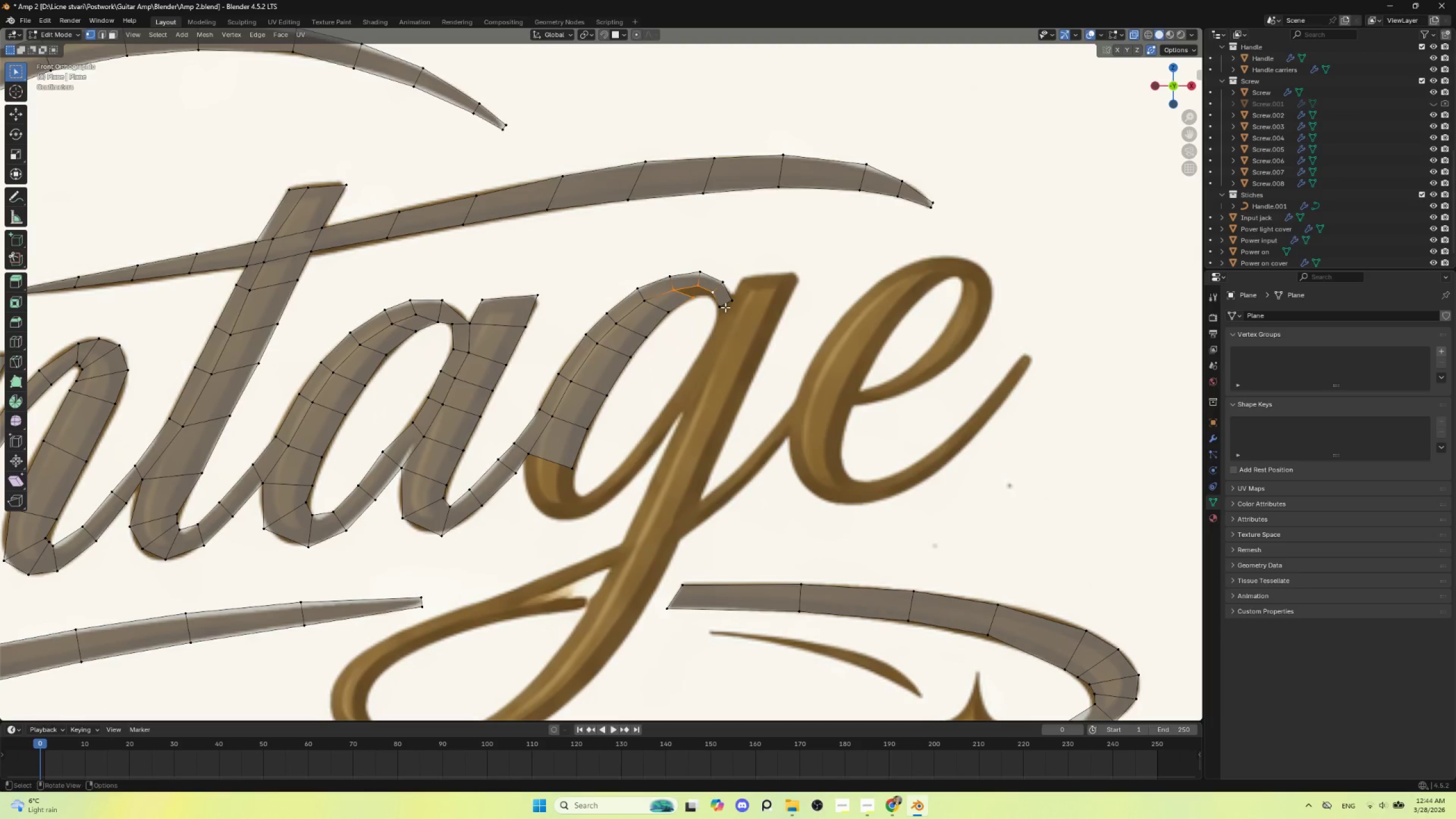 
key(Shift+ShiftLeft)
 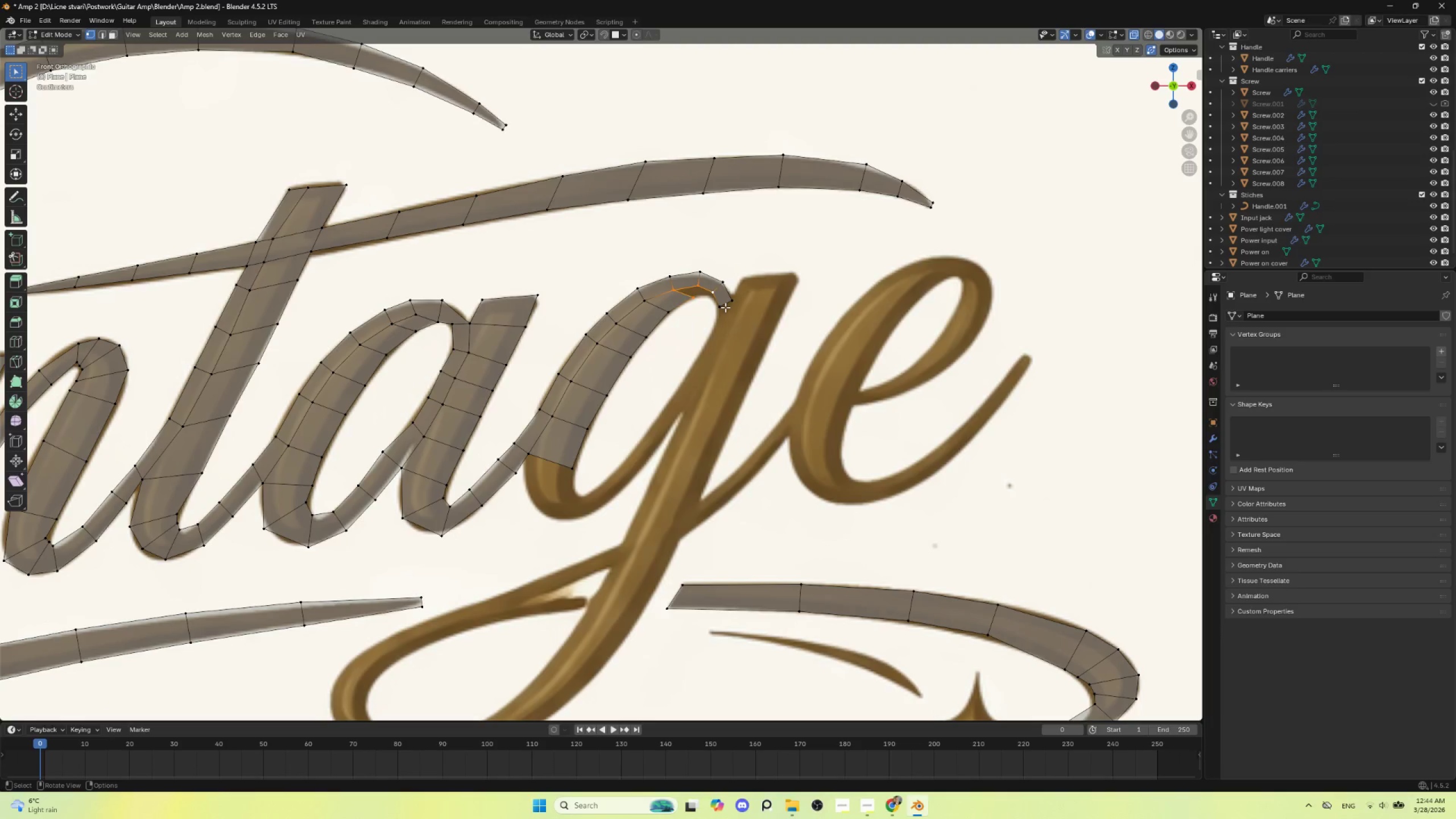 
key(Shift+ShiftLeft)
 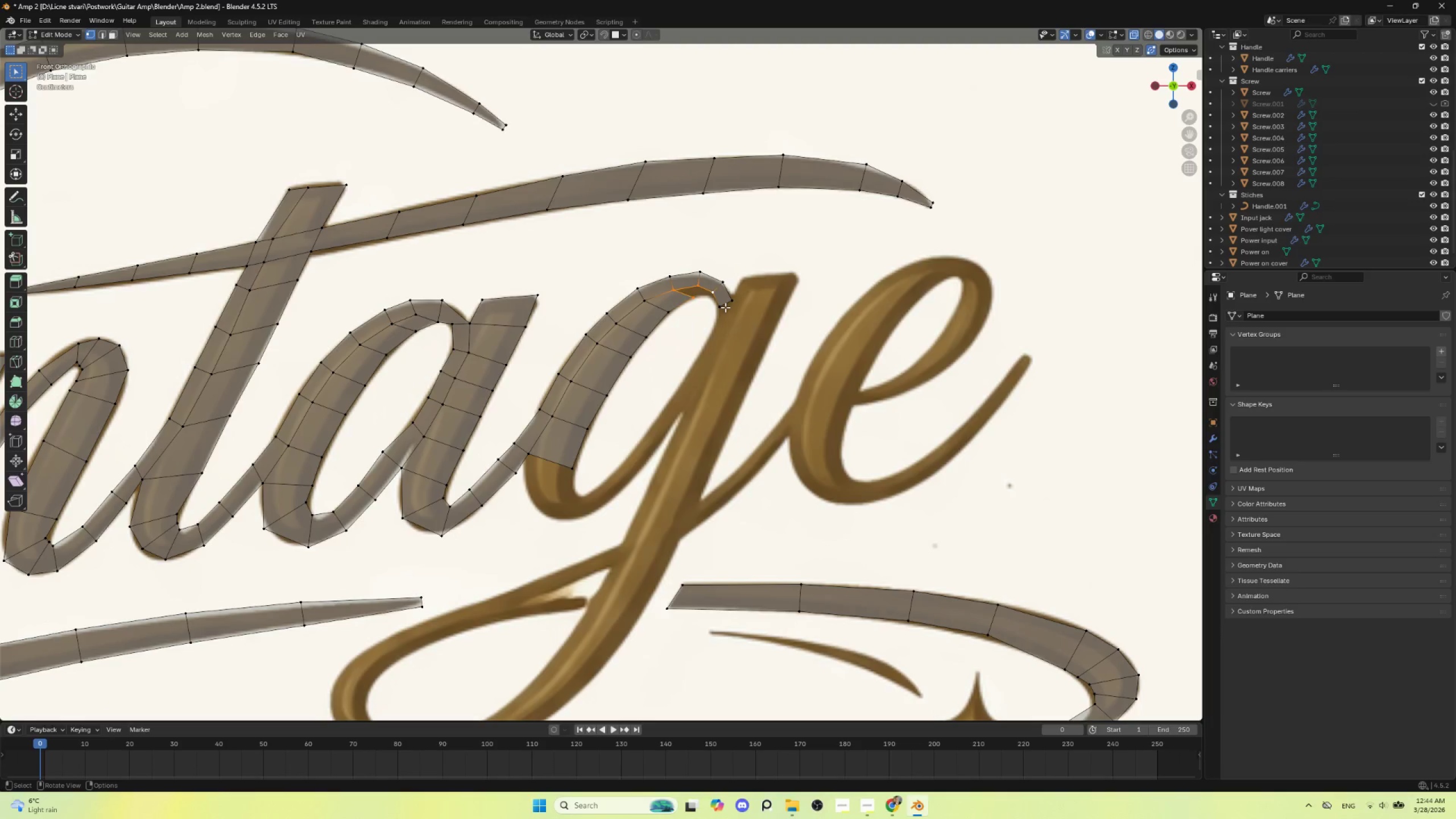 
key(Shift+ShiftLeft)
 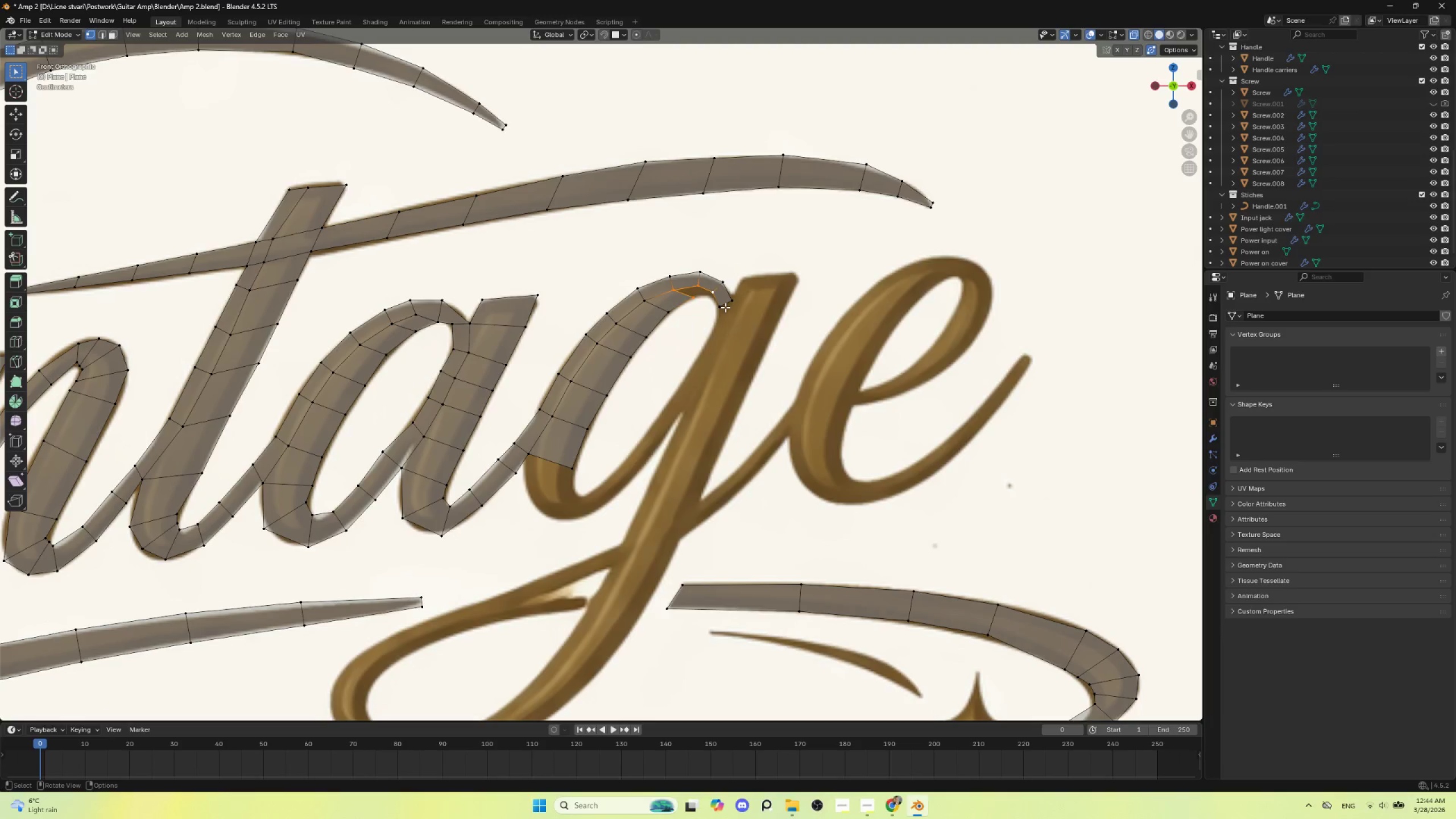 
key(Shift+ShiftLeft)
 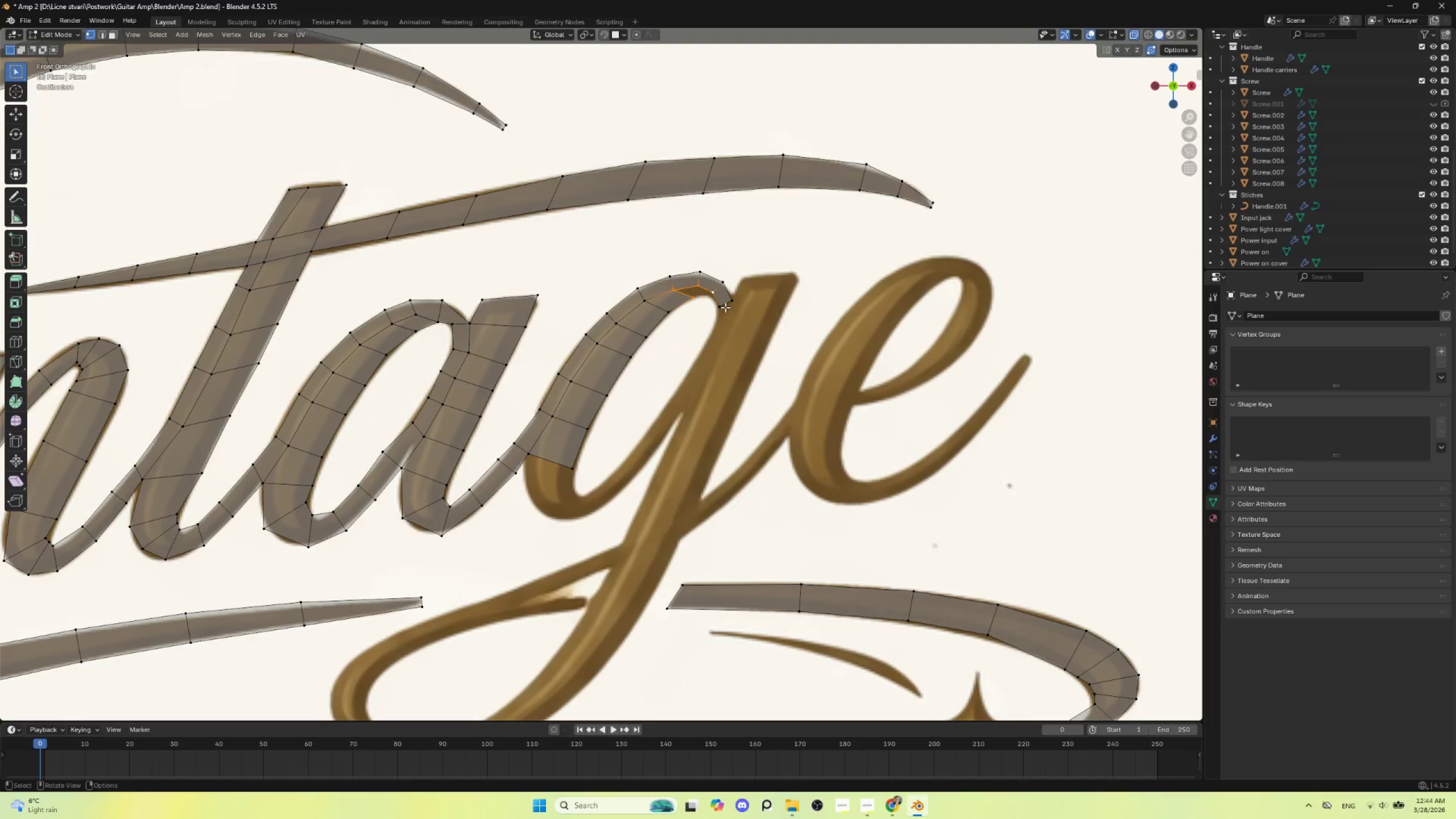 
key(F)
 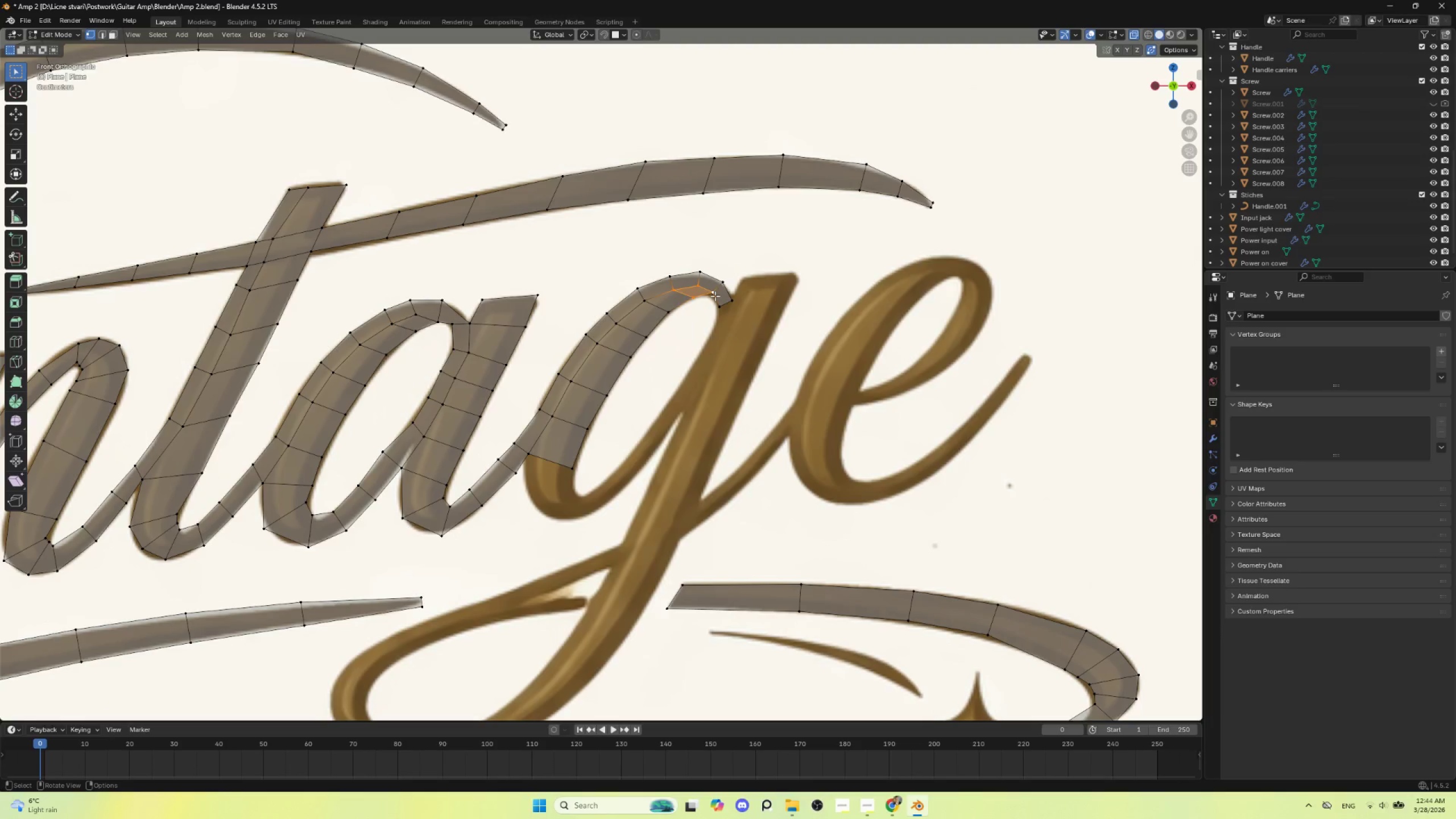 
left_click([714, 295])
 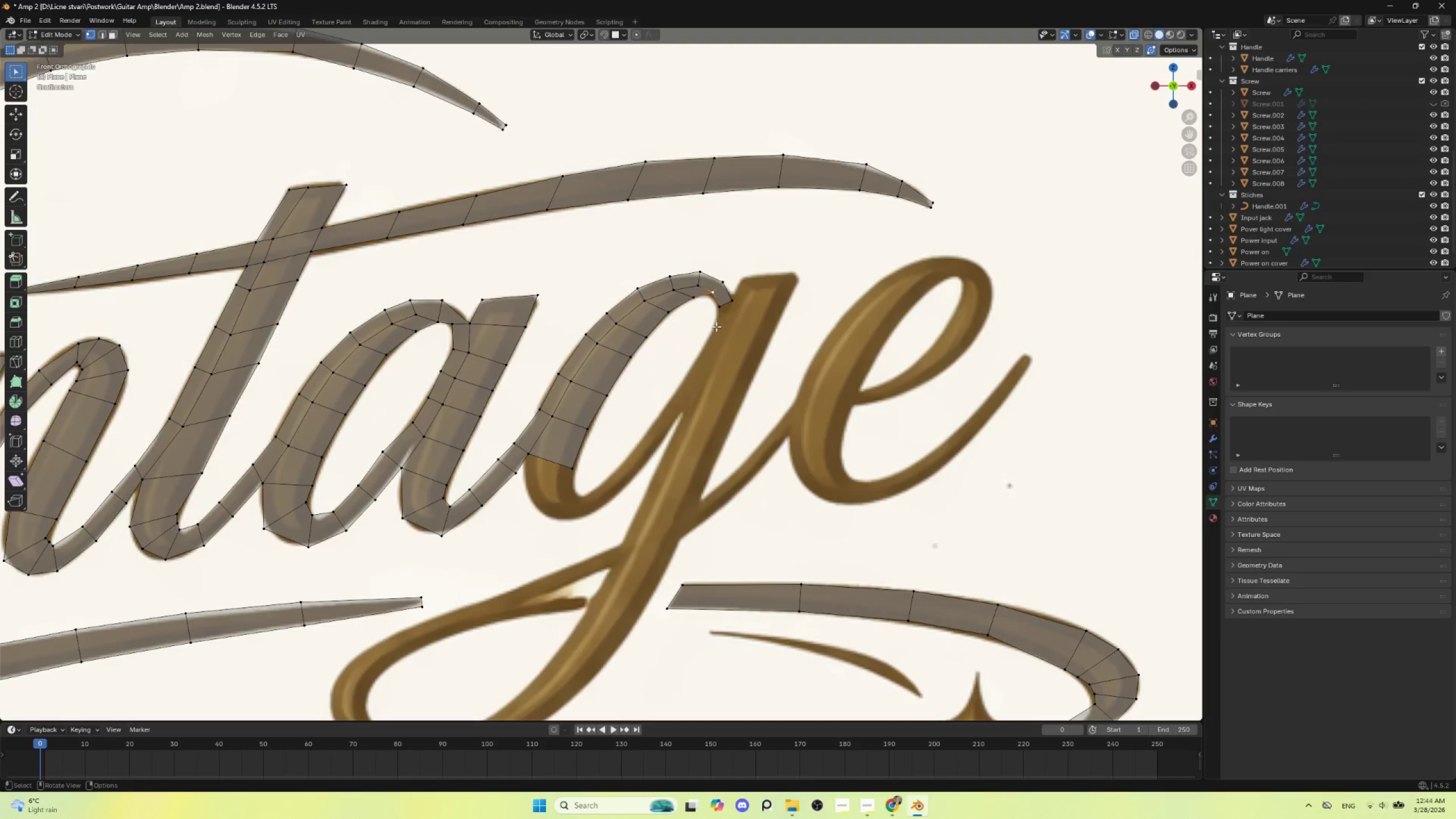 
key(G)
 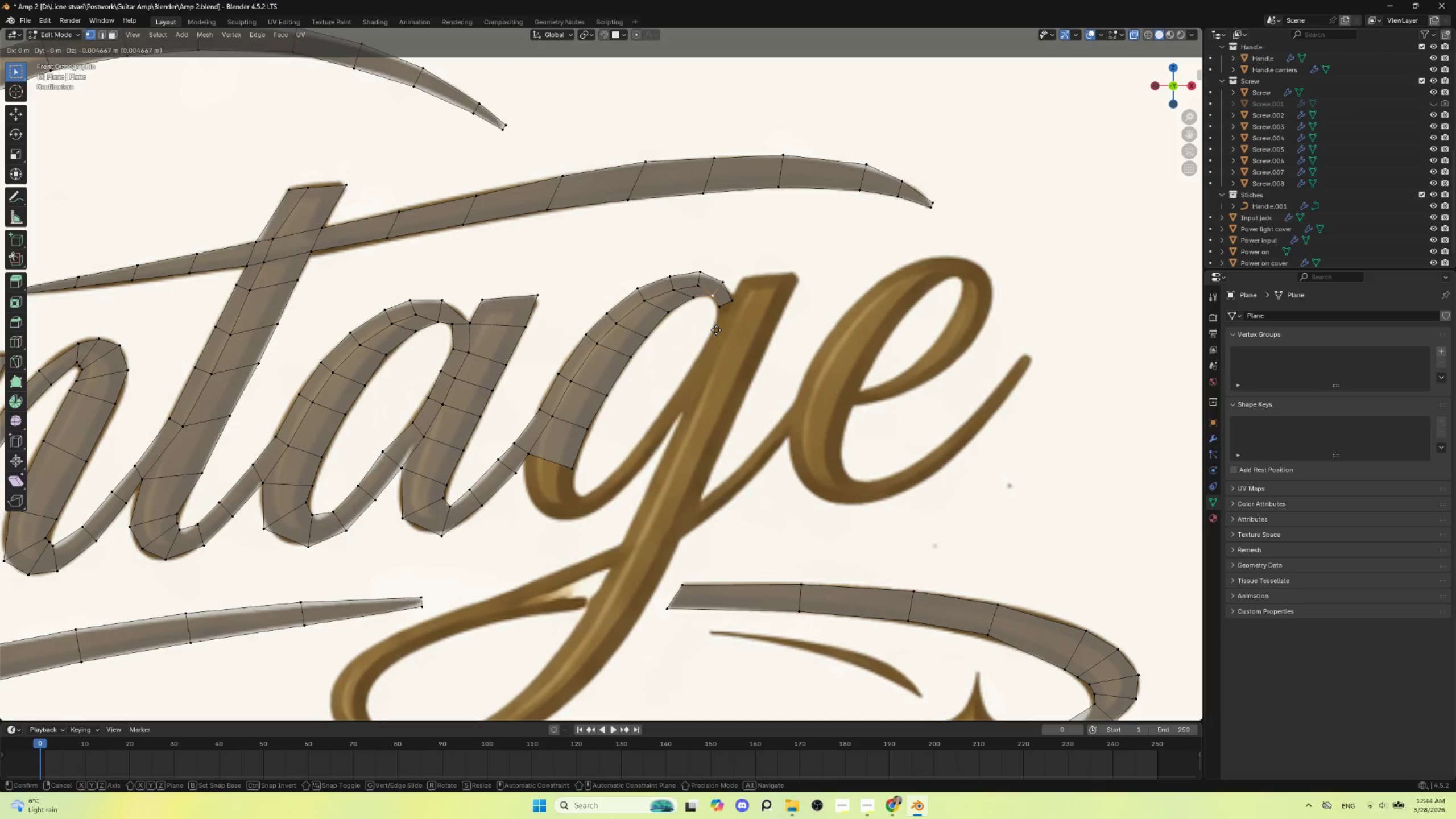 
left_click([716, 330])
 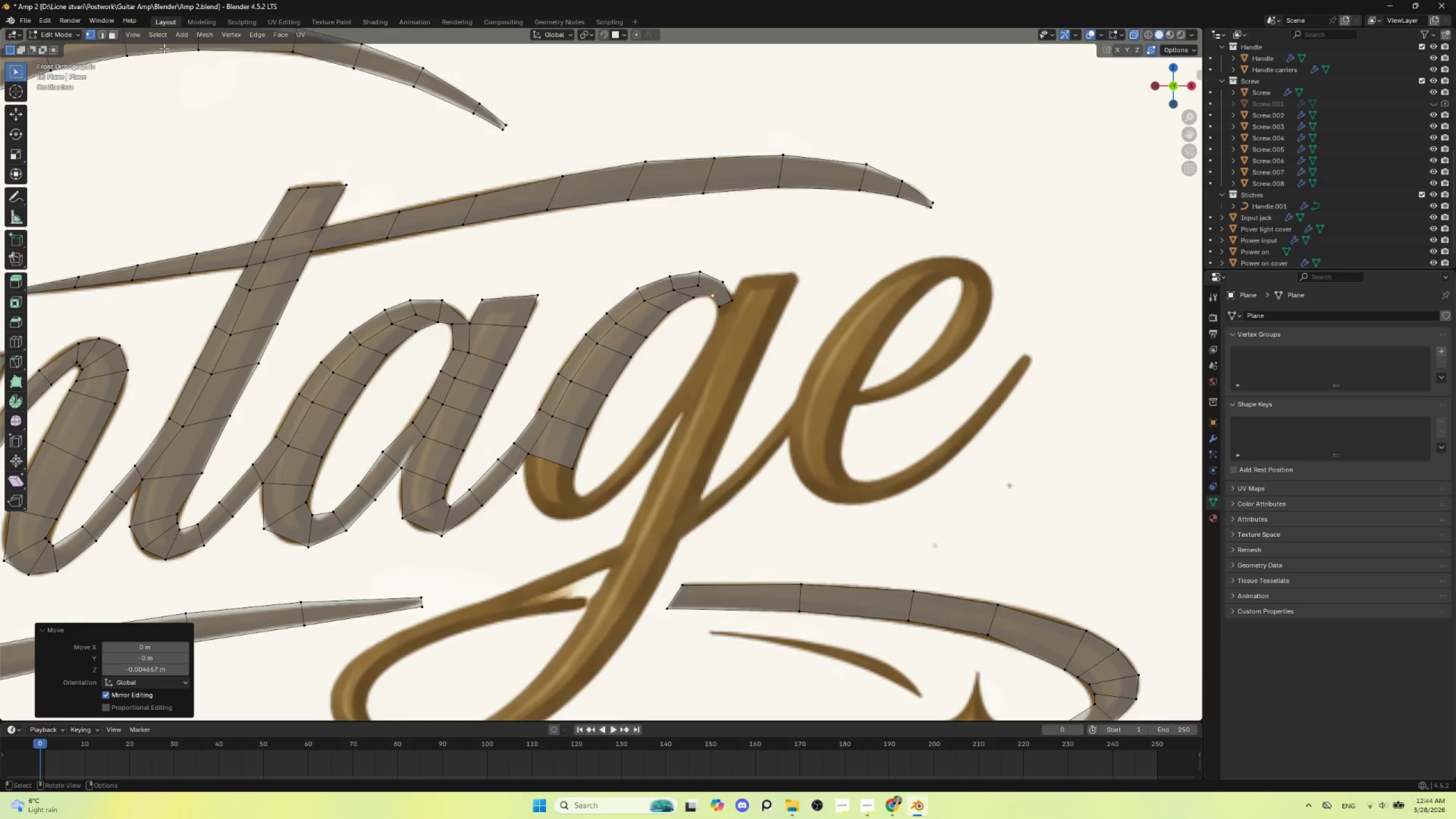 
left_click([102, 36])
 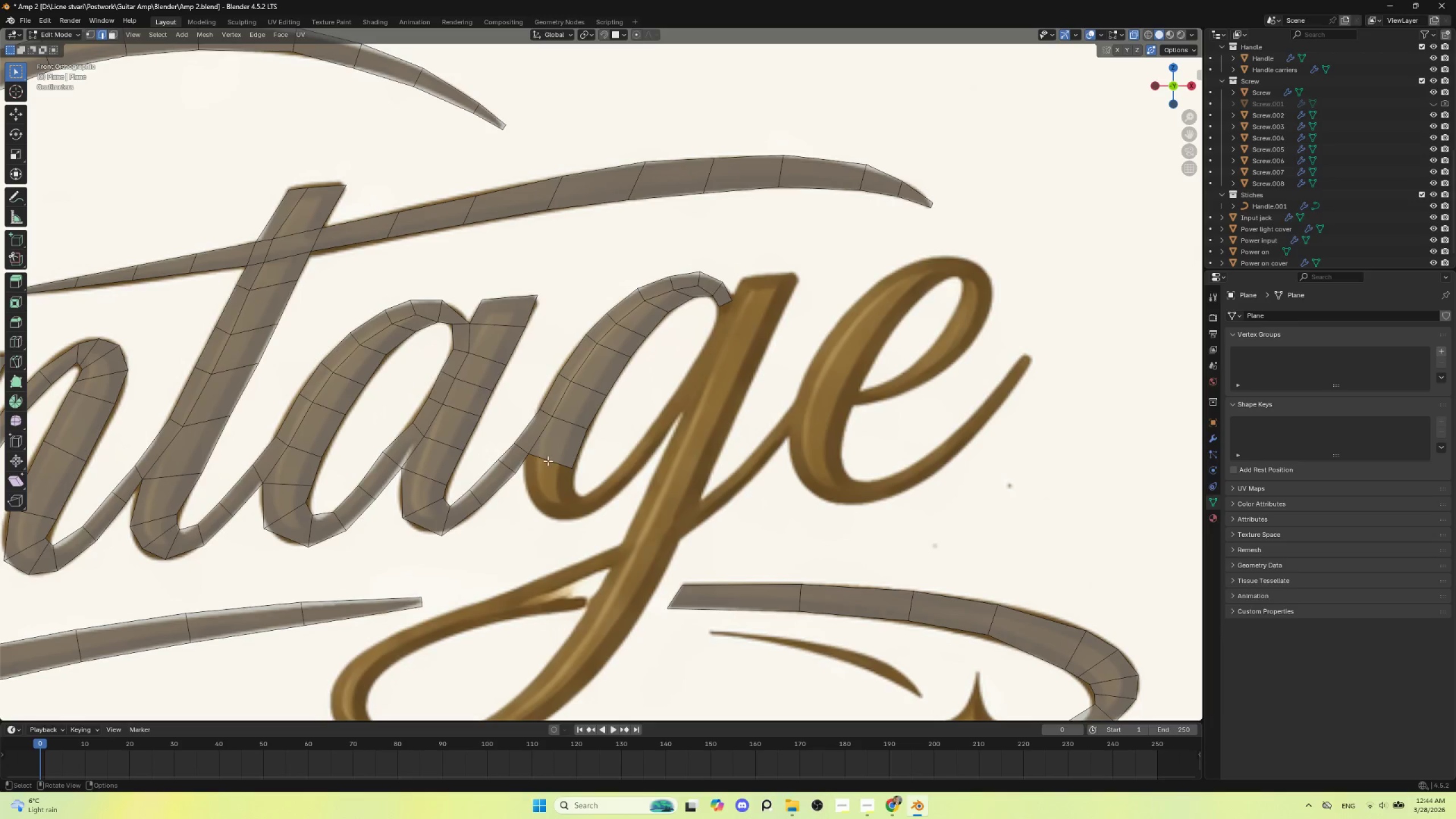 
left_click([548, 461])
 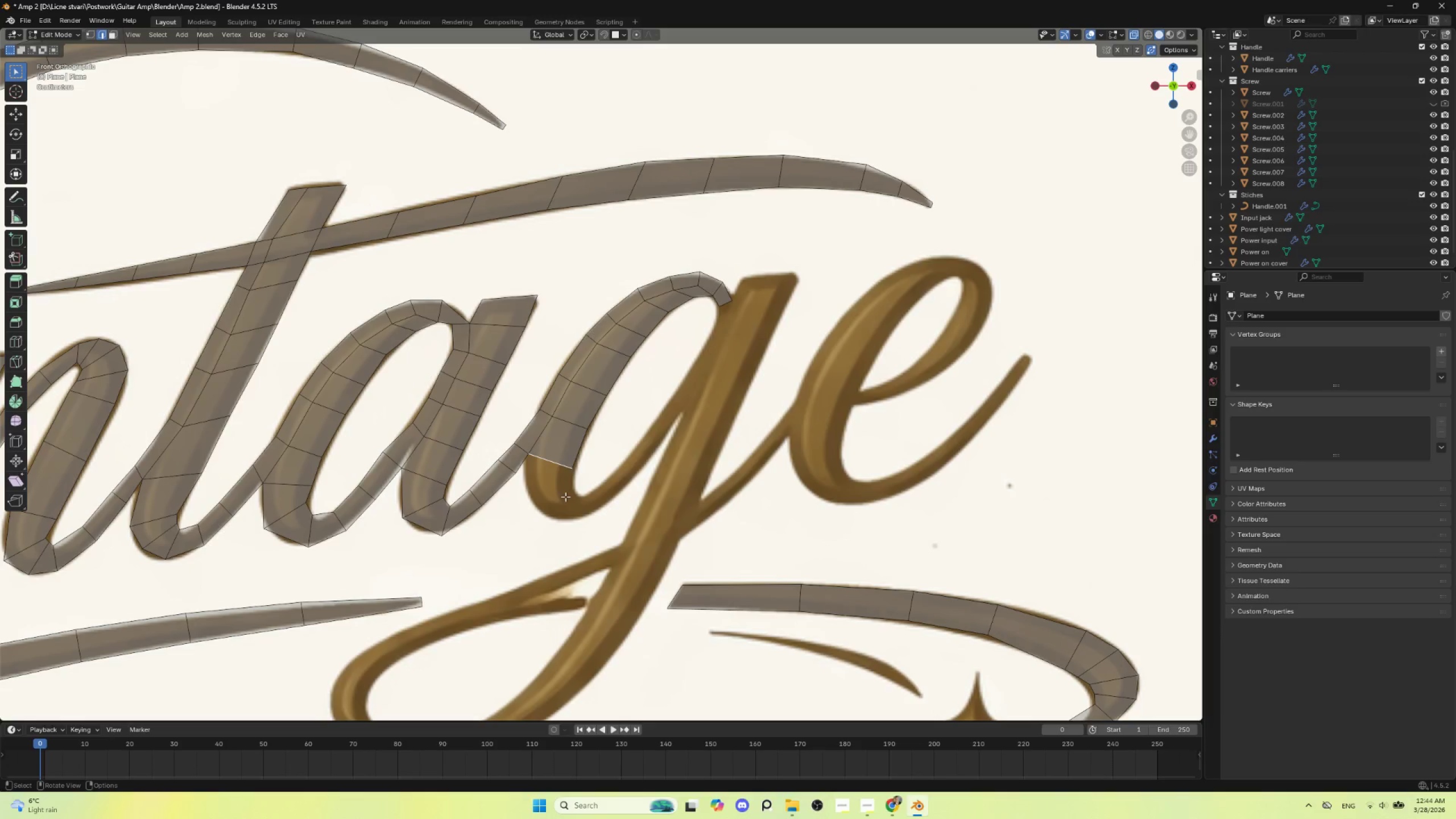 
hold_key(key=ControlLeft, duration=1.22)
right_click([560, 497])
 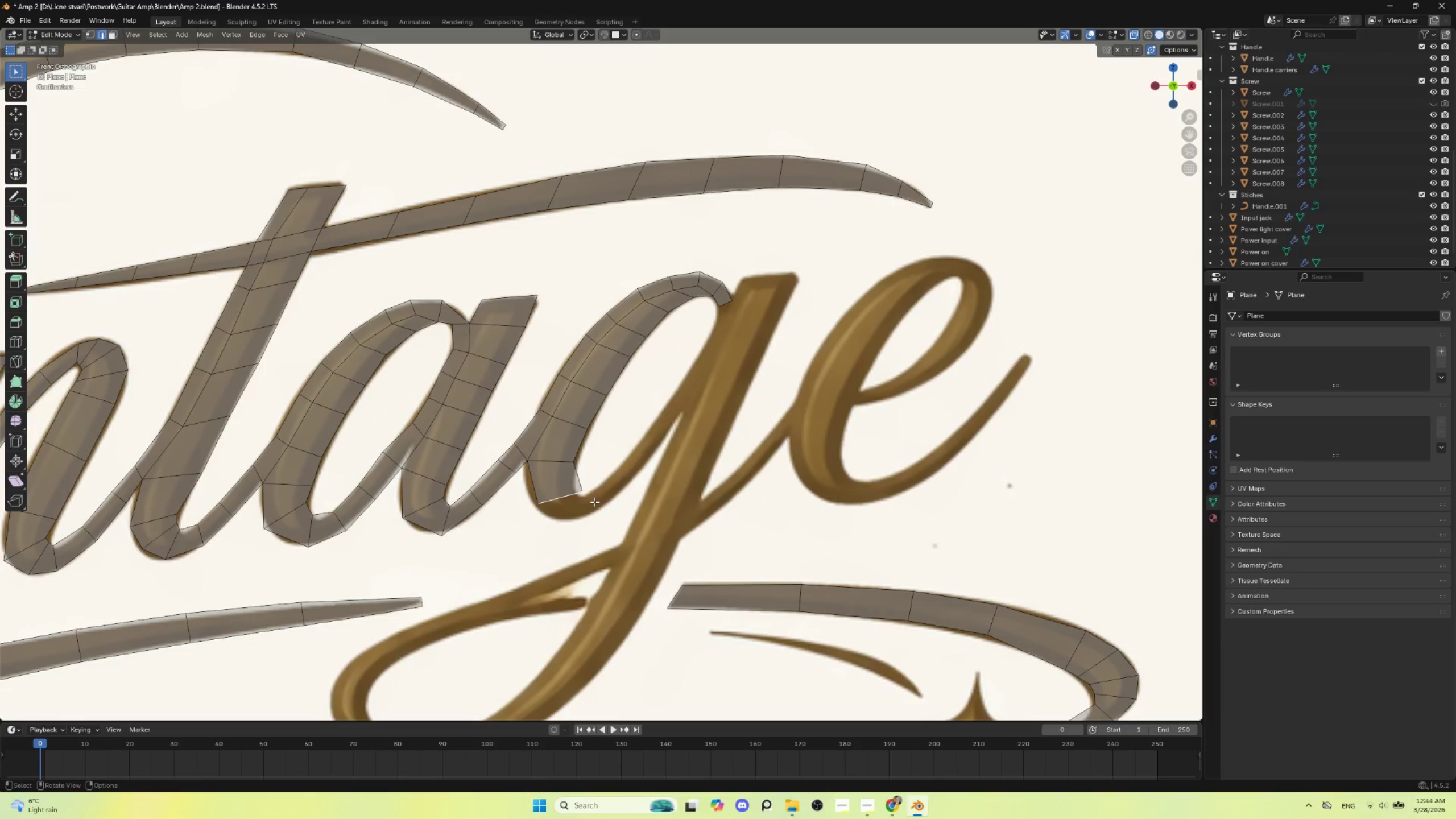 
key(G)
 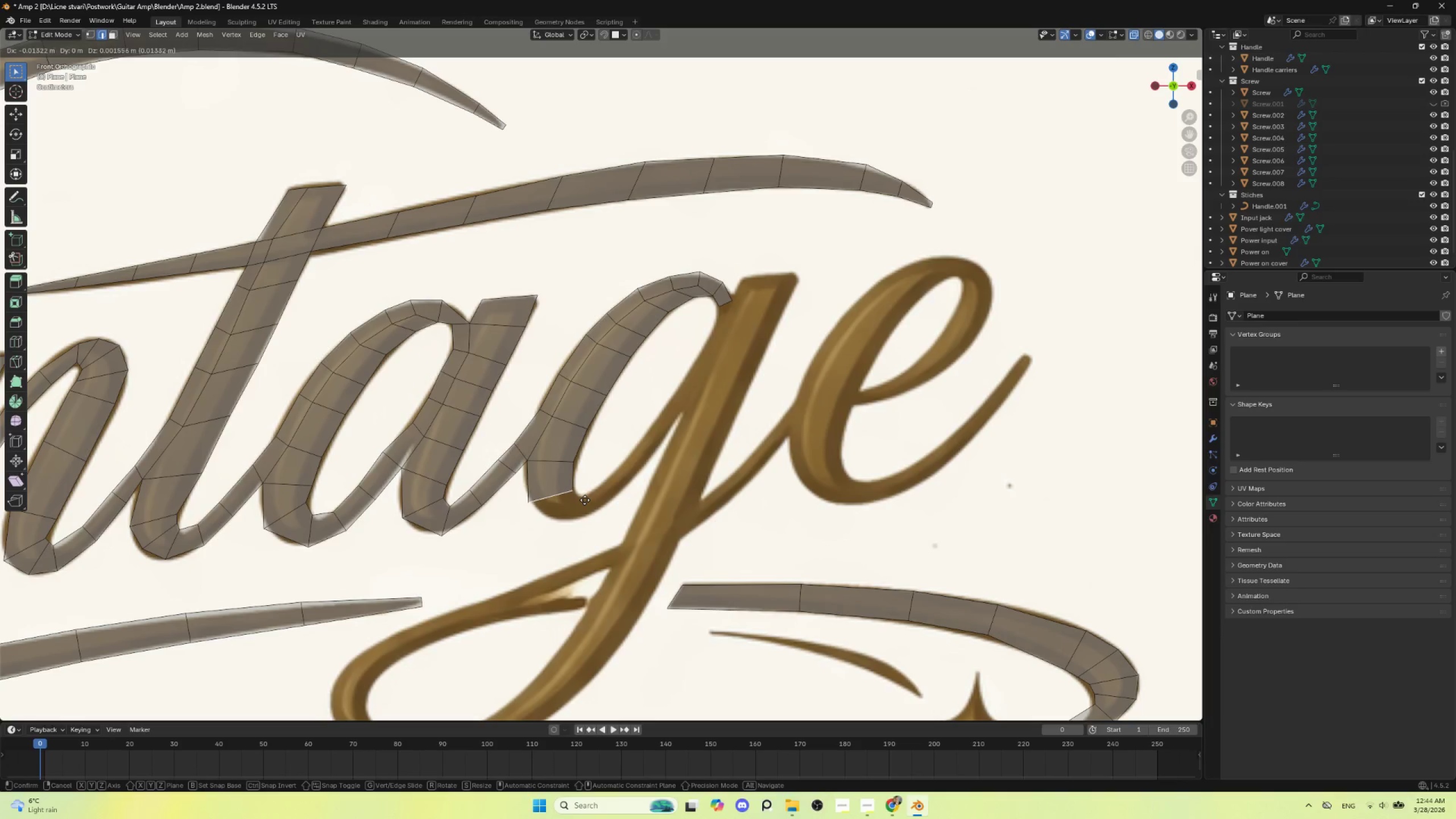 
left_click([585, 500])
 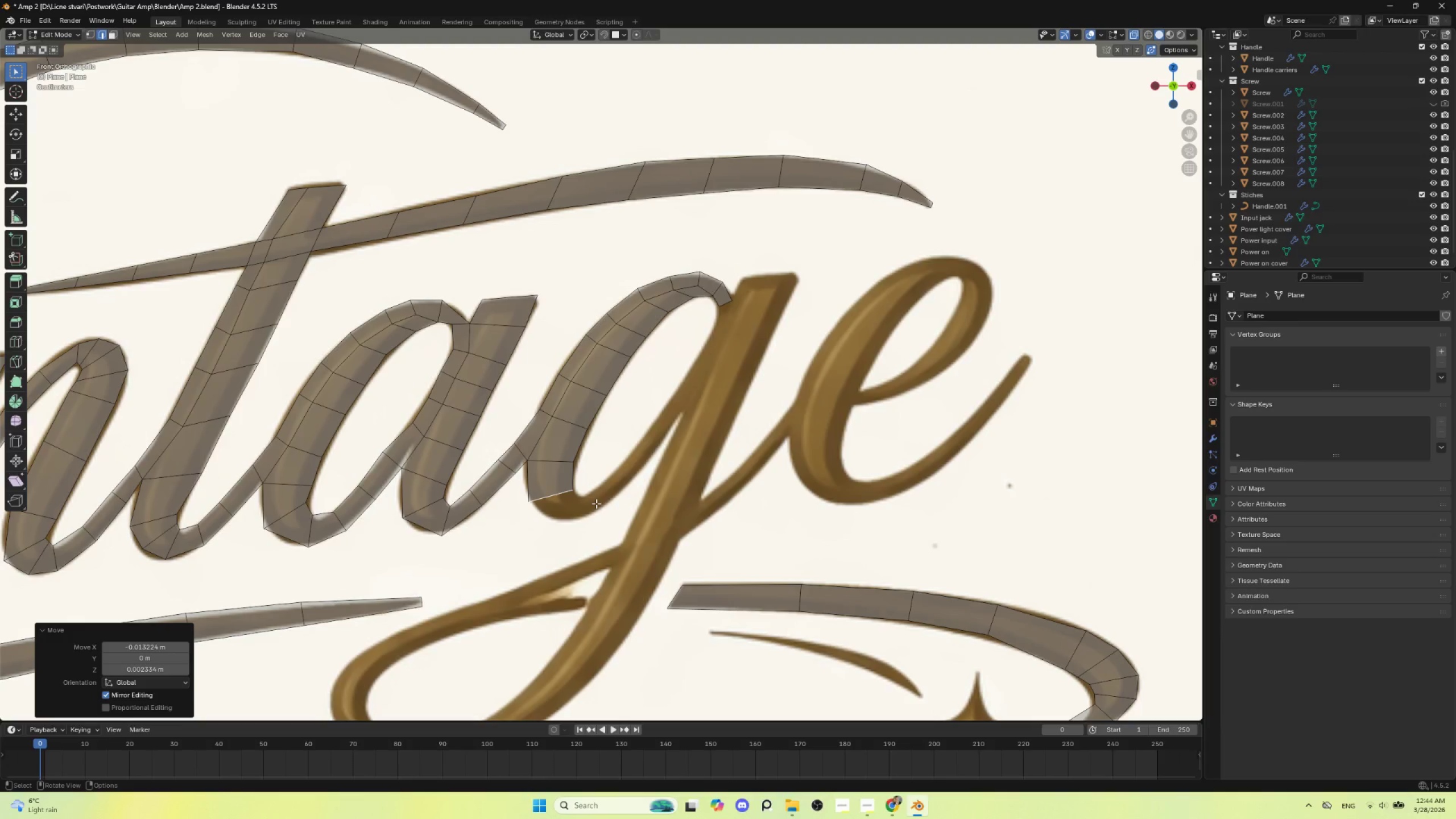 
hold_key(key=ControlLeft, duration=1.5)
right_click([578, 507])
 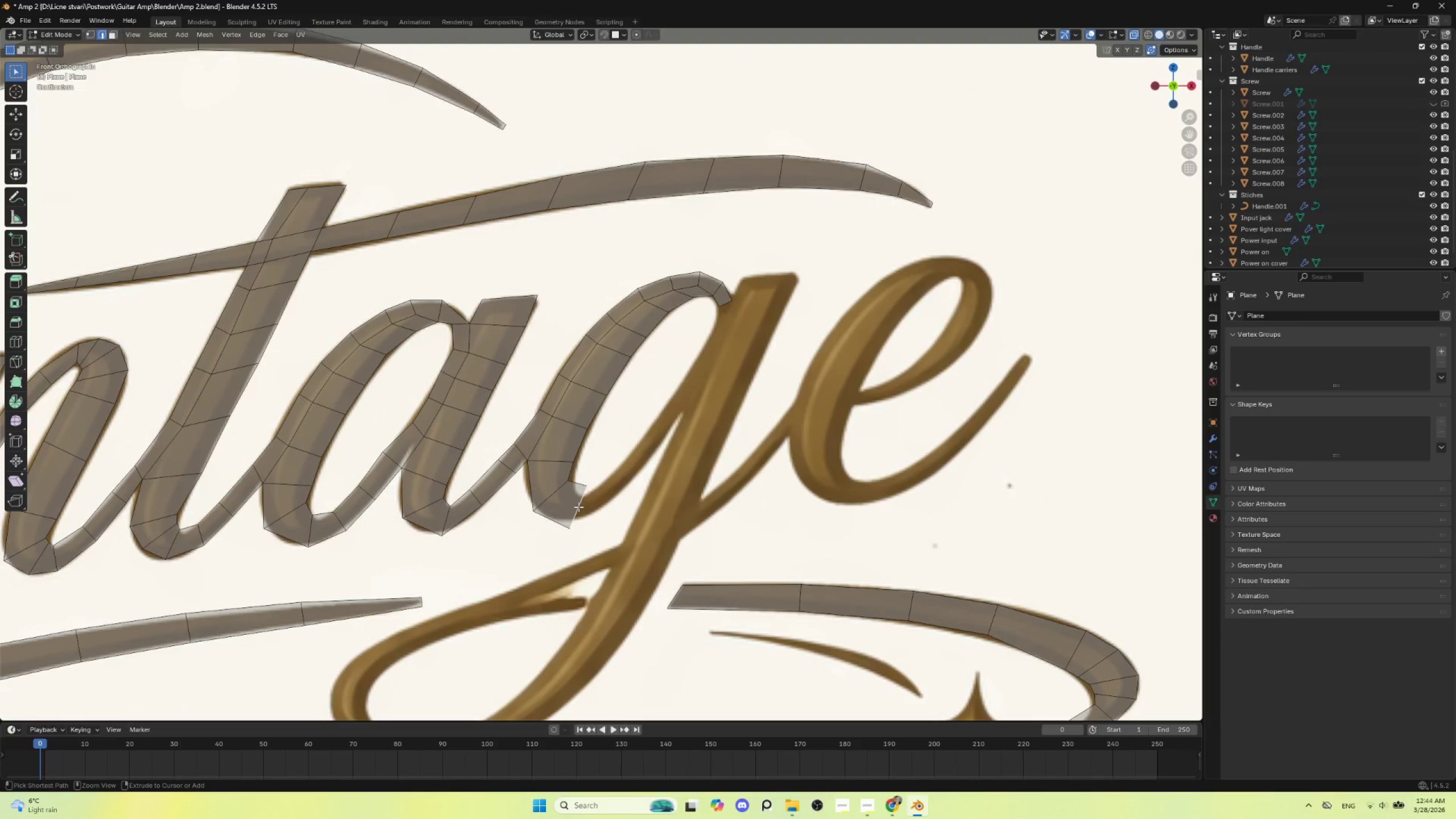 
hold_key(key=ControlLeft, duration=1.52)
right_click([607, 491])
 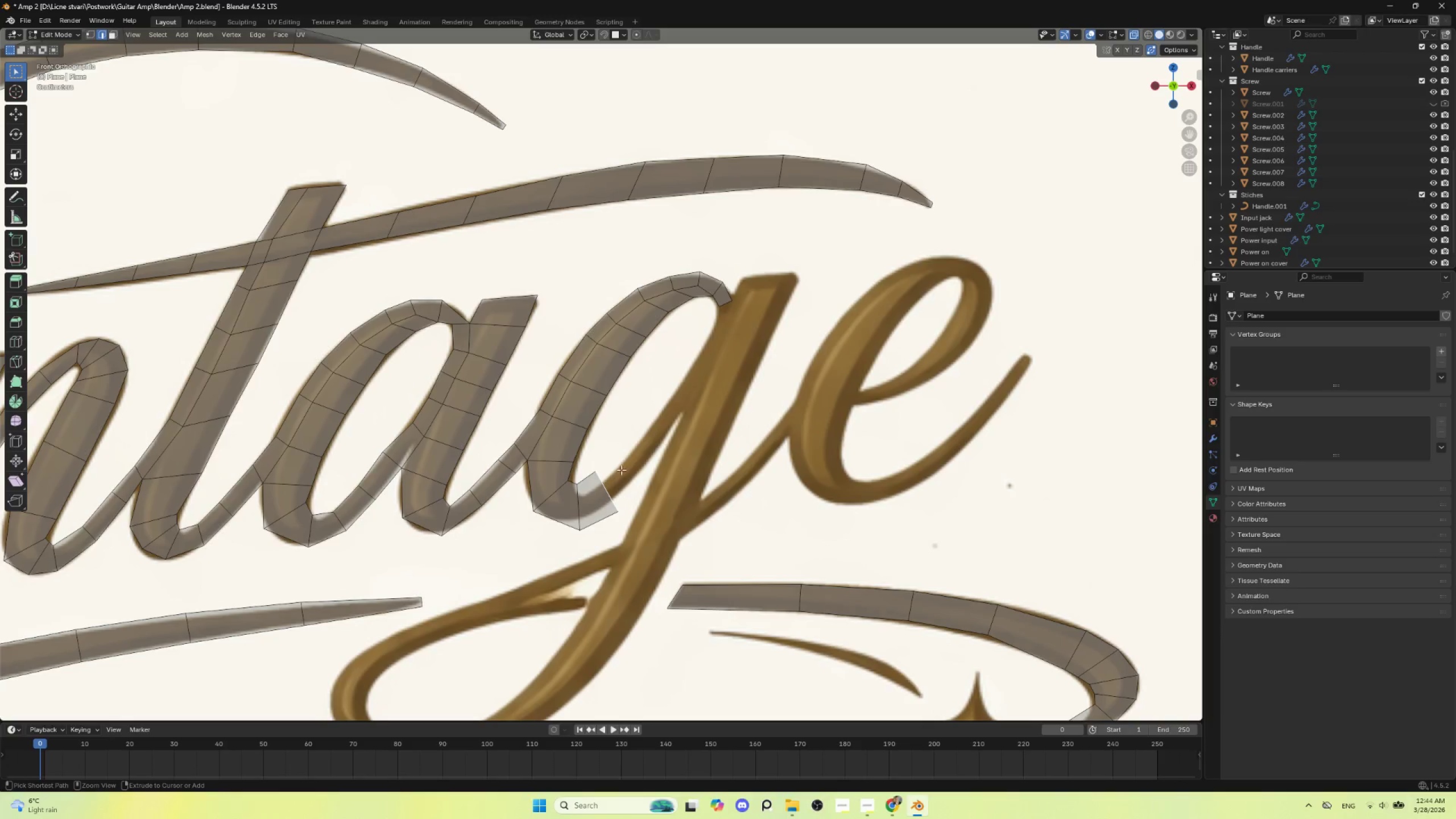 
hold_key(key=ControlLeft, duration=1.51)
right_click([632, 464])
 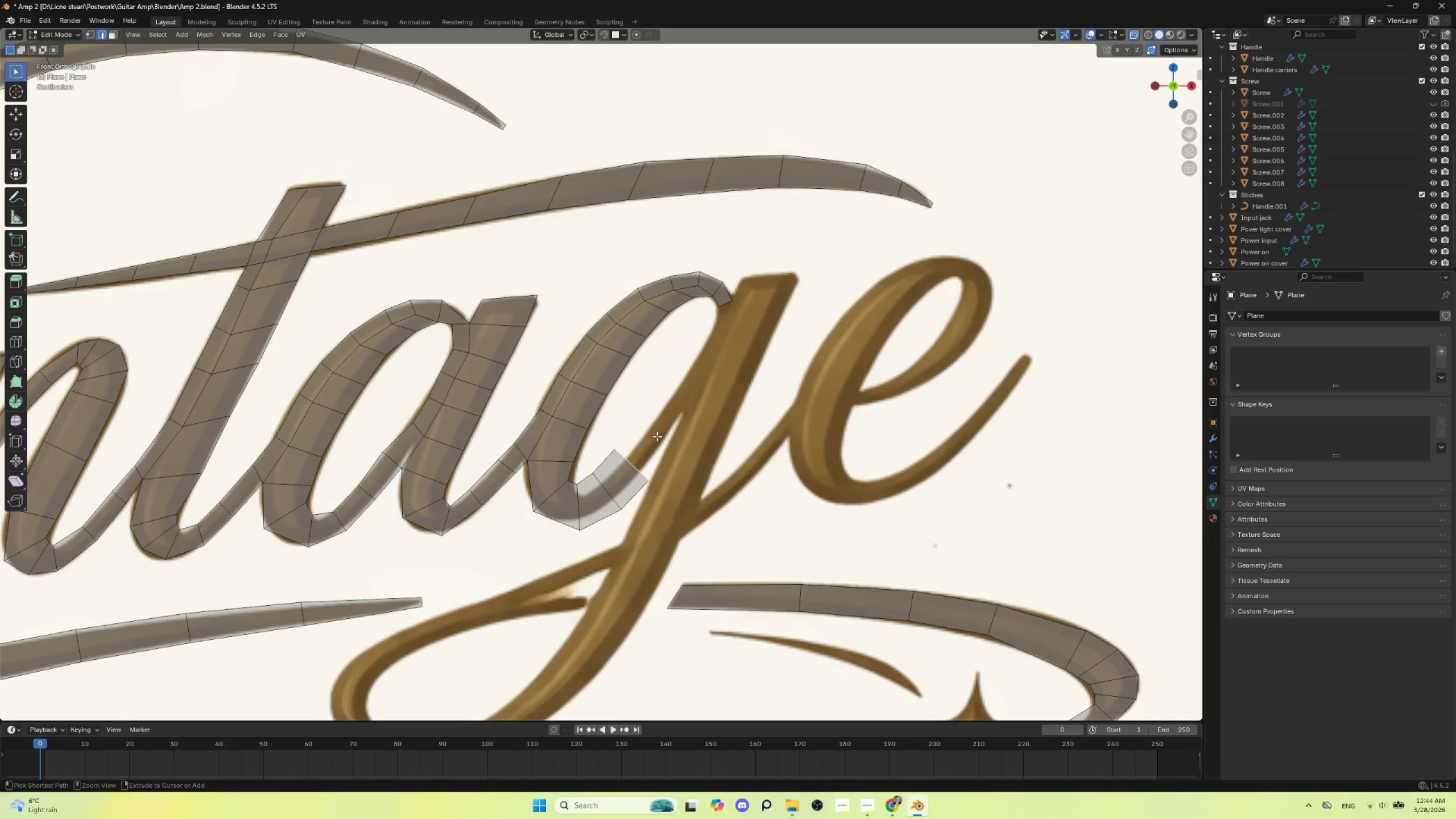 
right_click([657, 436])
 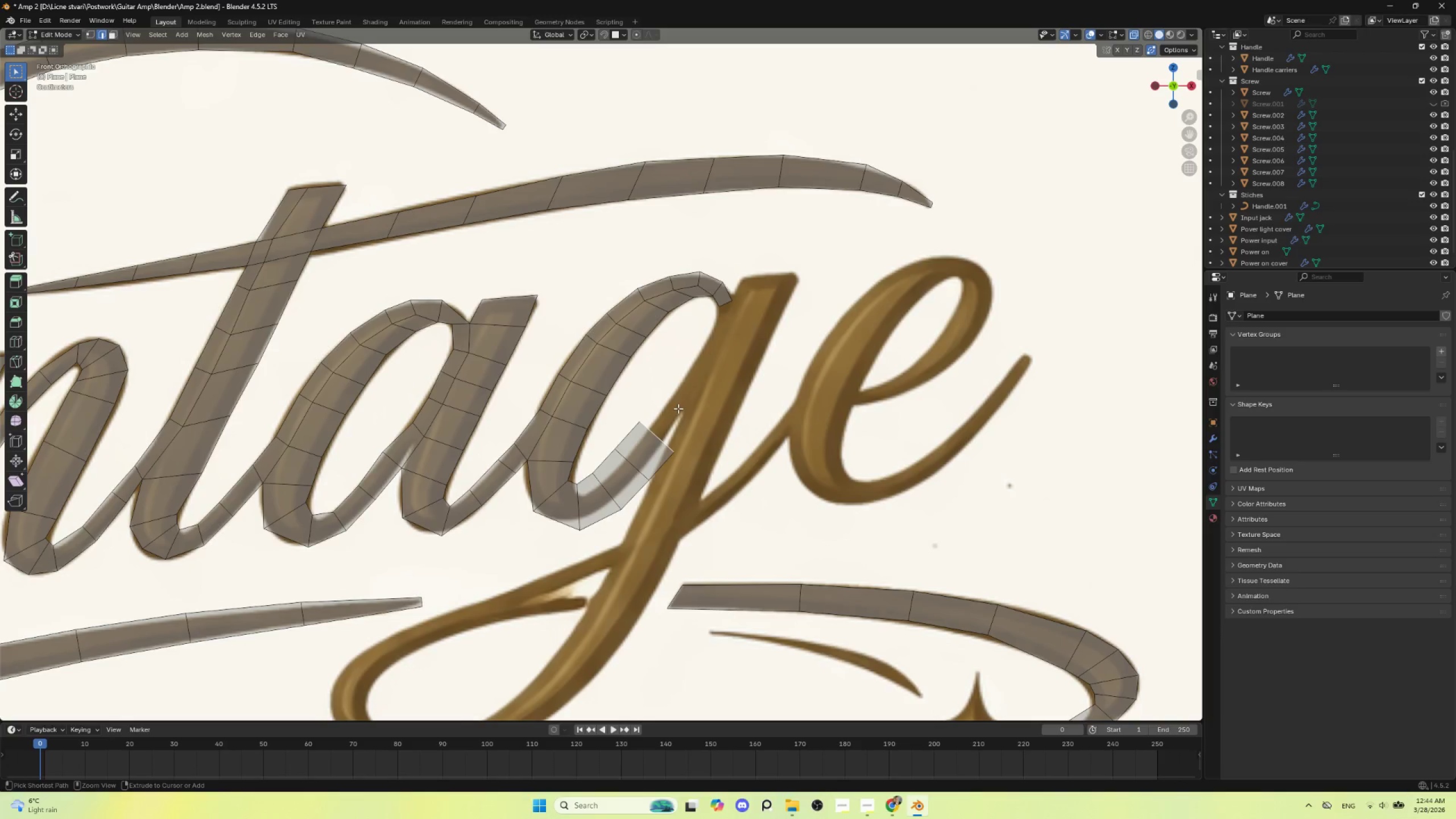 
hold_key(key=ControlLeft, duration=1.27)
right_click([684, 397])
 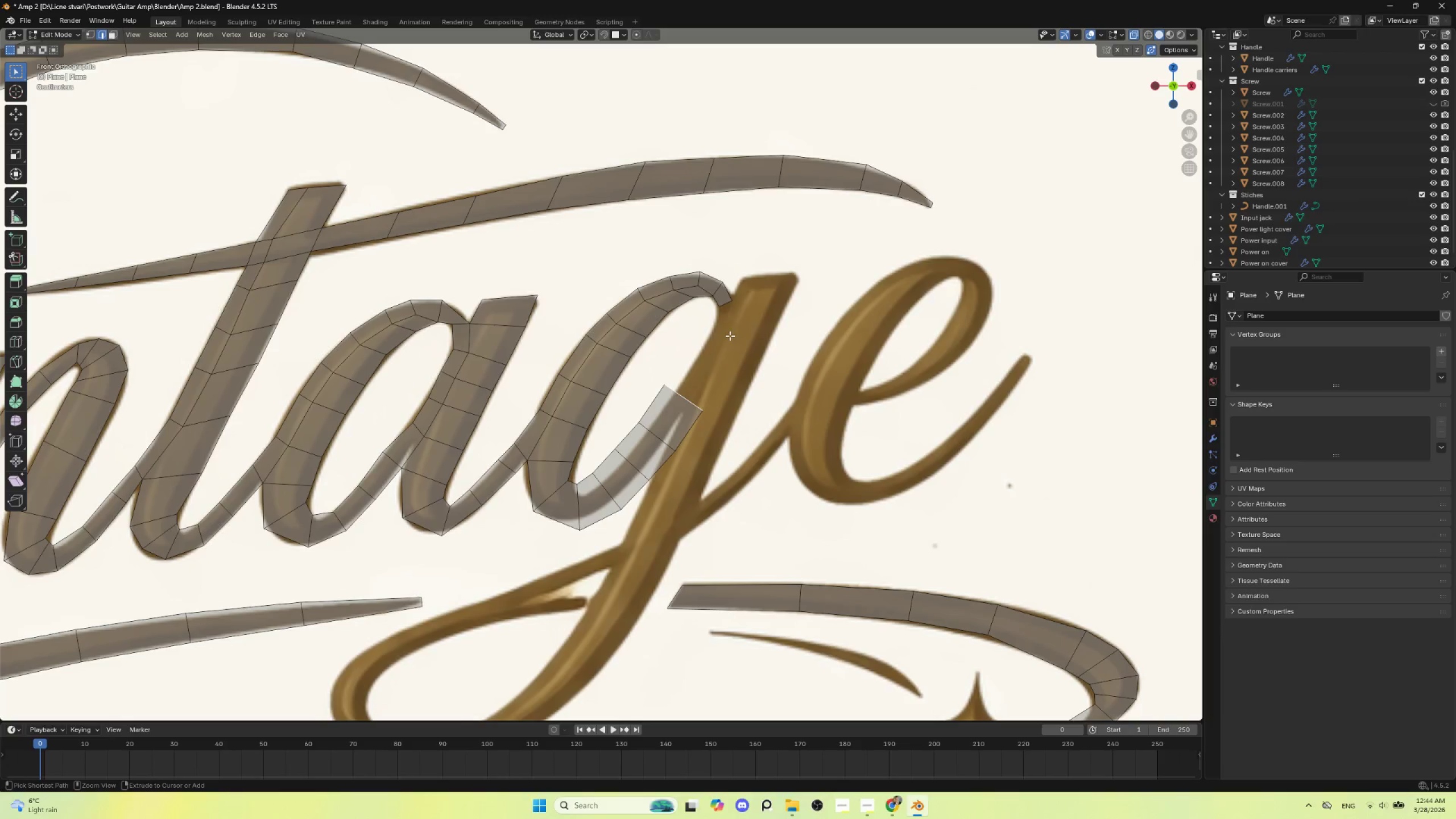 
hold_key(key=ControlLeft, duration=1.69)
left_click([722, 306])
 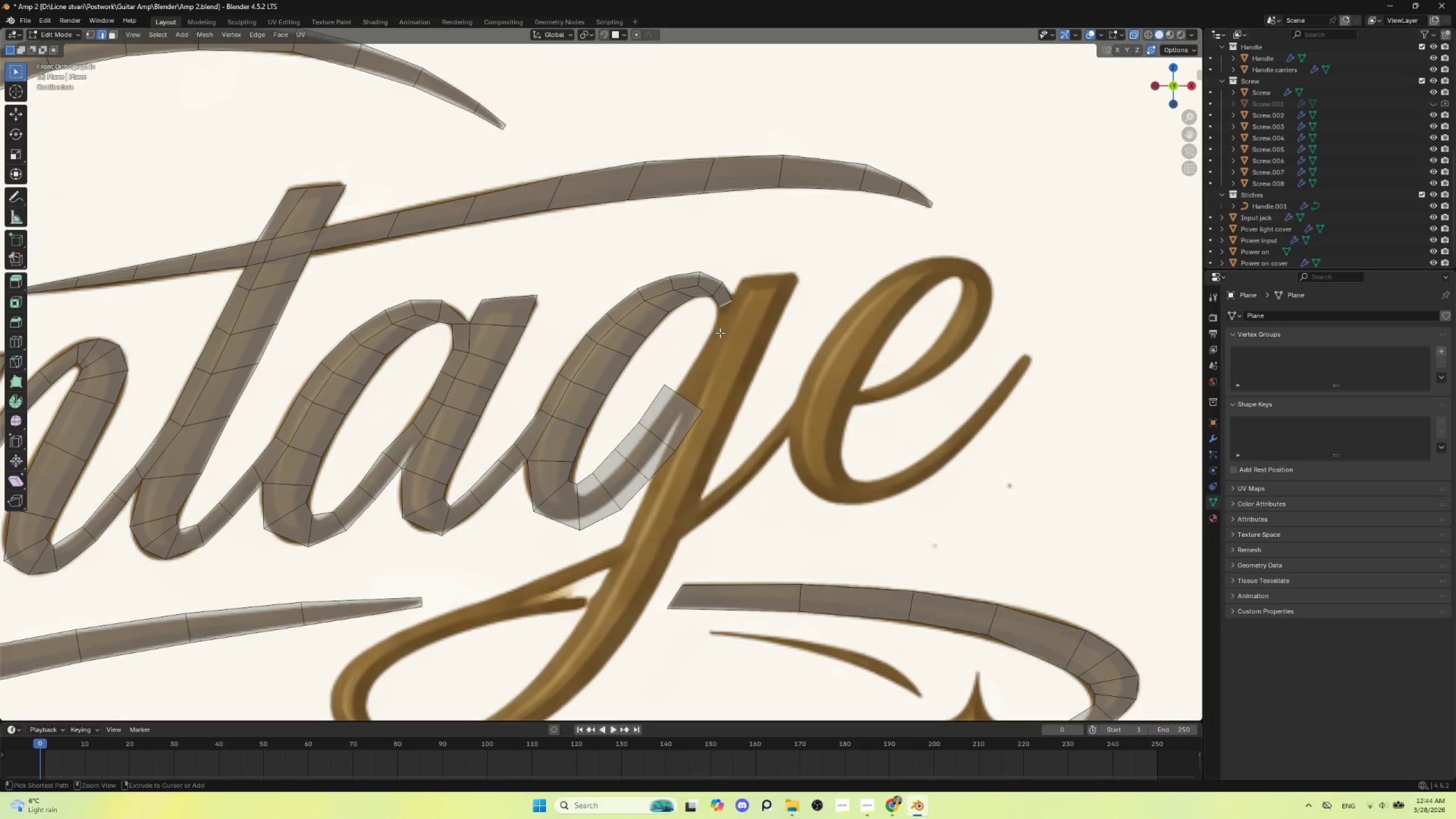 
right_click([721, 333])
 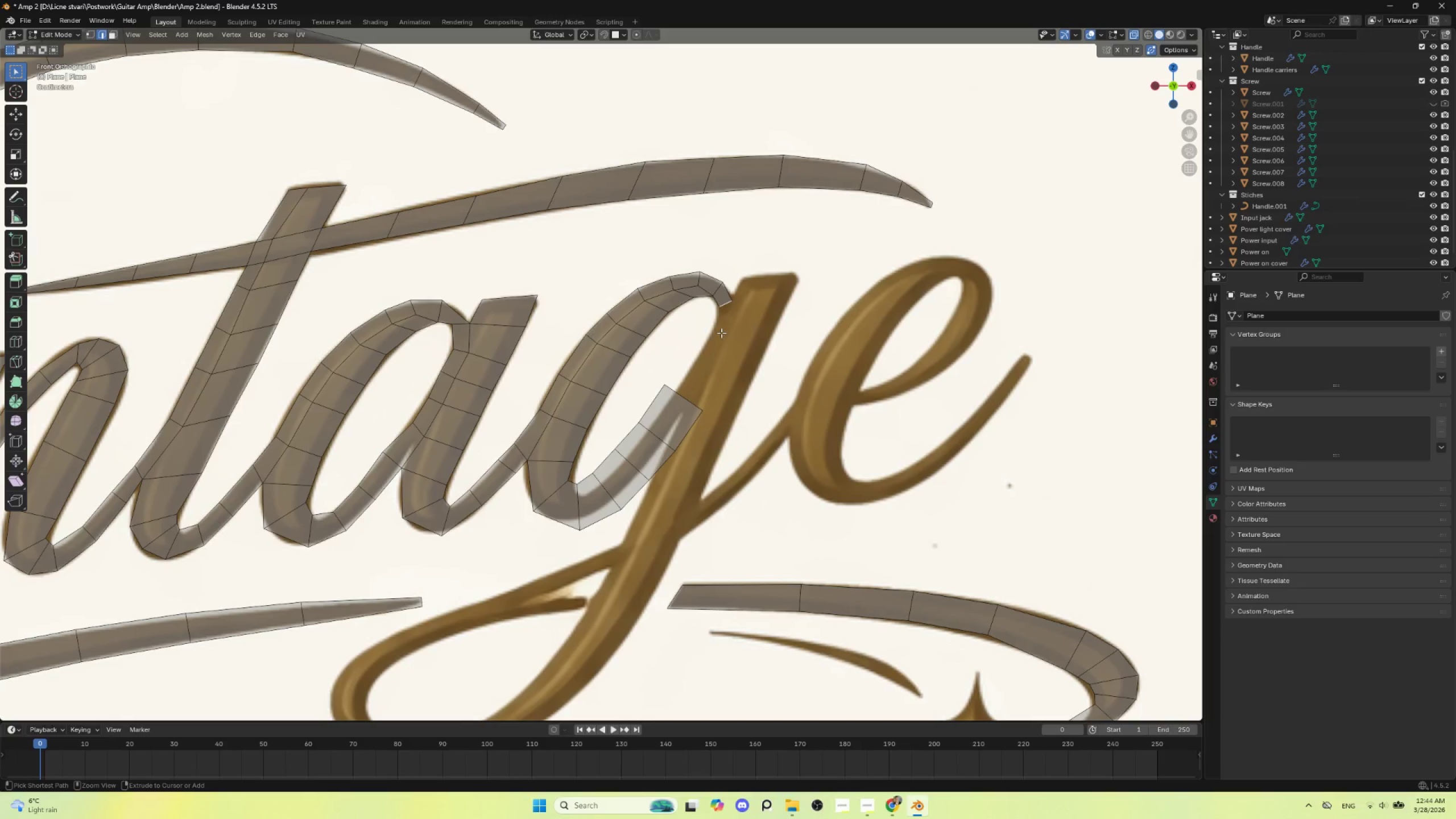 
hold_key(key=ControlLeft, duration=1.53)
right_click([709, 354])
 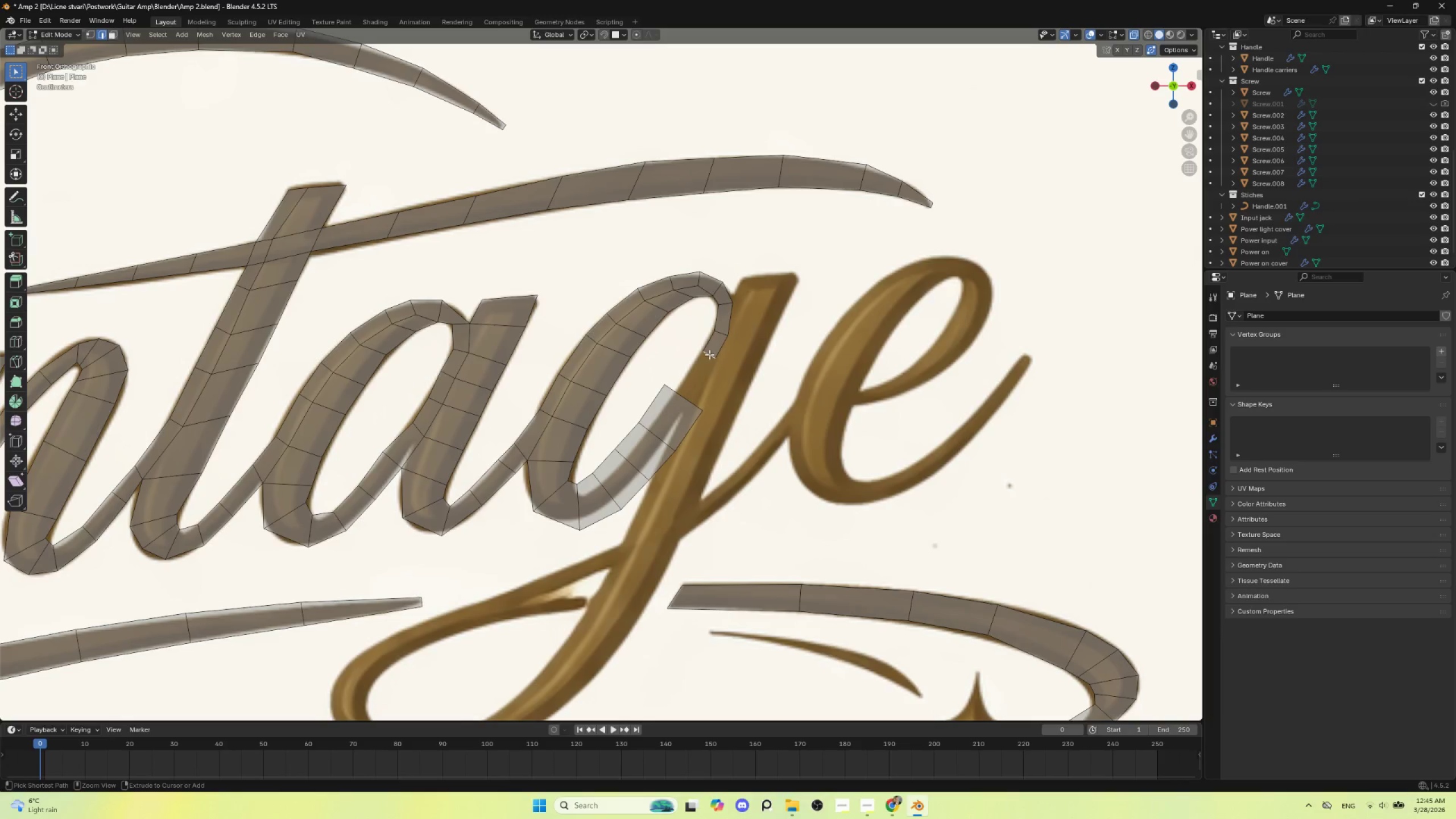 
hold_key(key=ControlLeft, duration=0.66)
 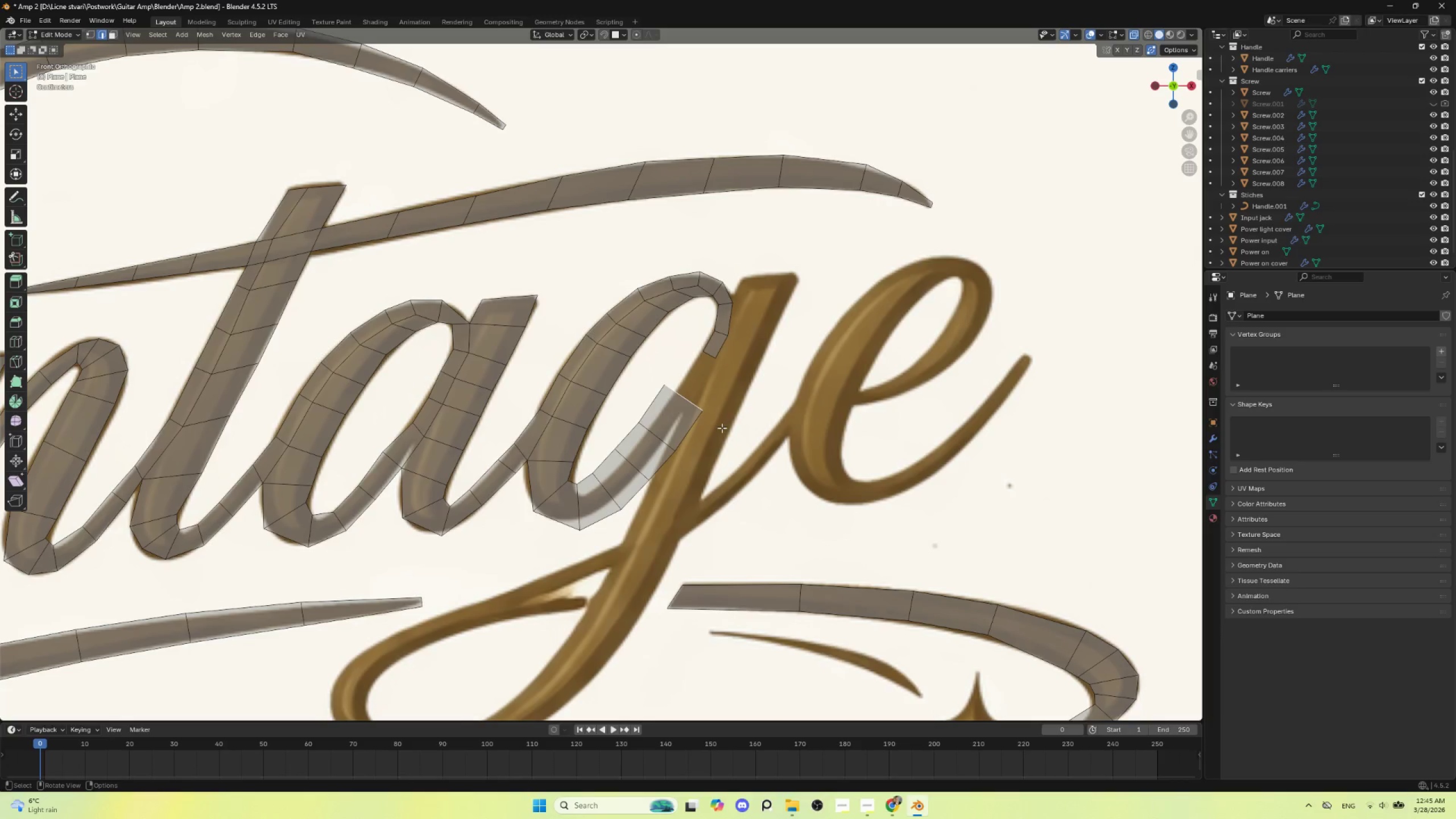 
hold_key(key=ControlLeft, duration=14.09)
left_click([686, 407])
 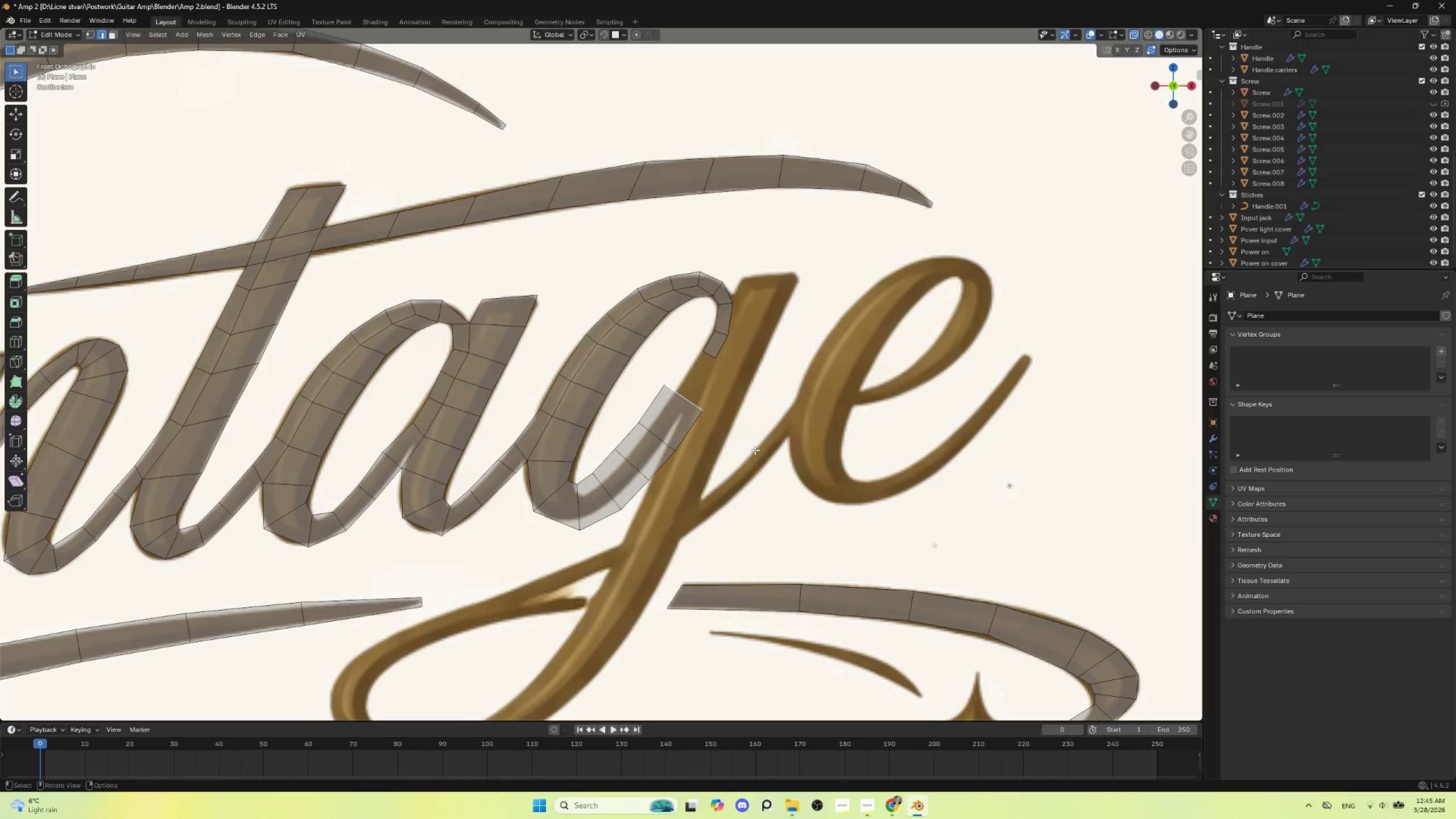 
key(S)
 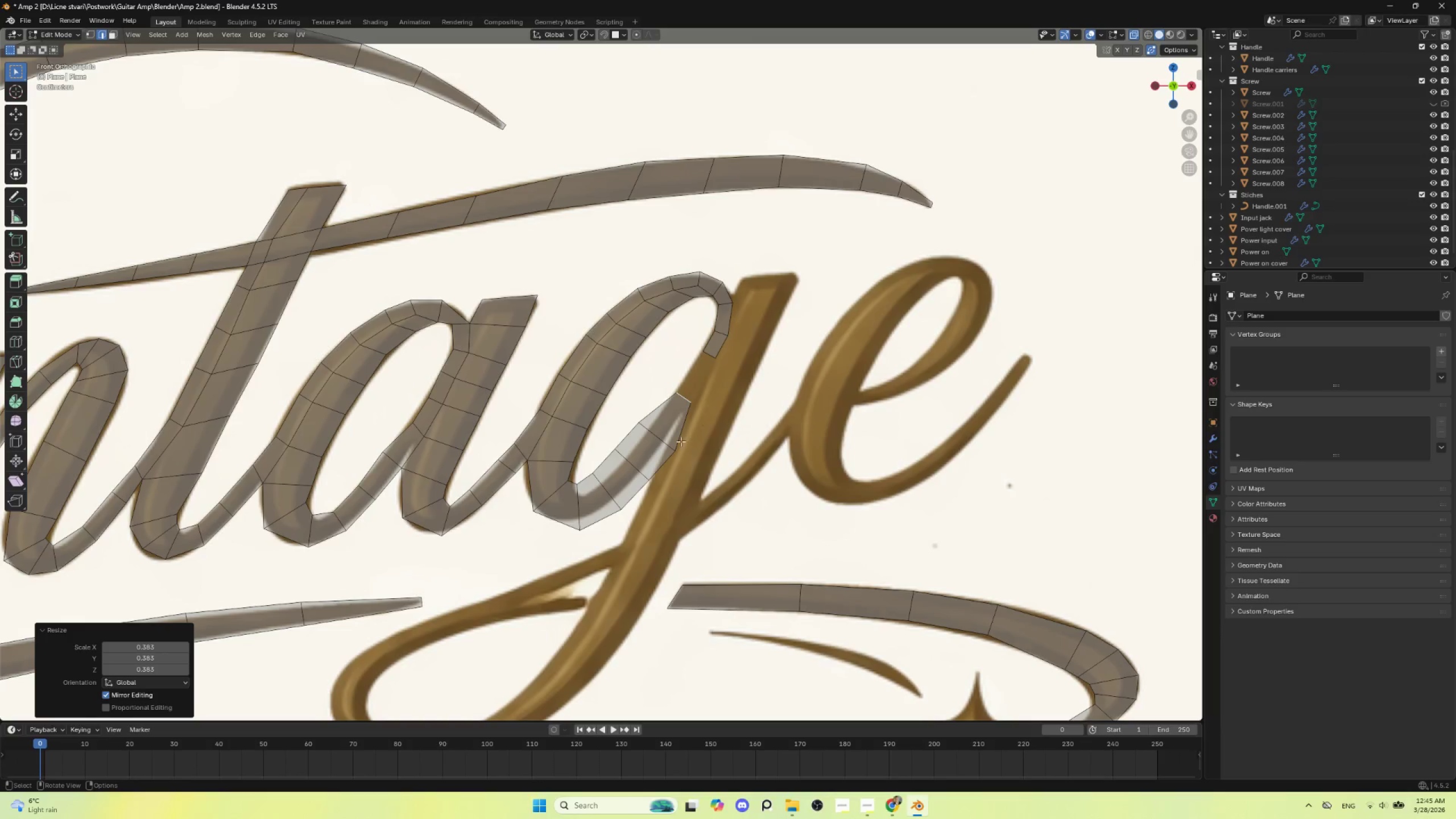 
double_click([660, 442])
 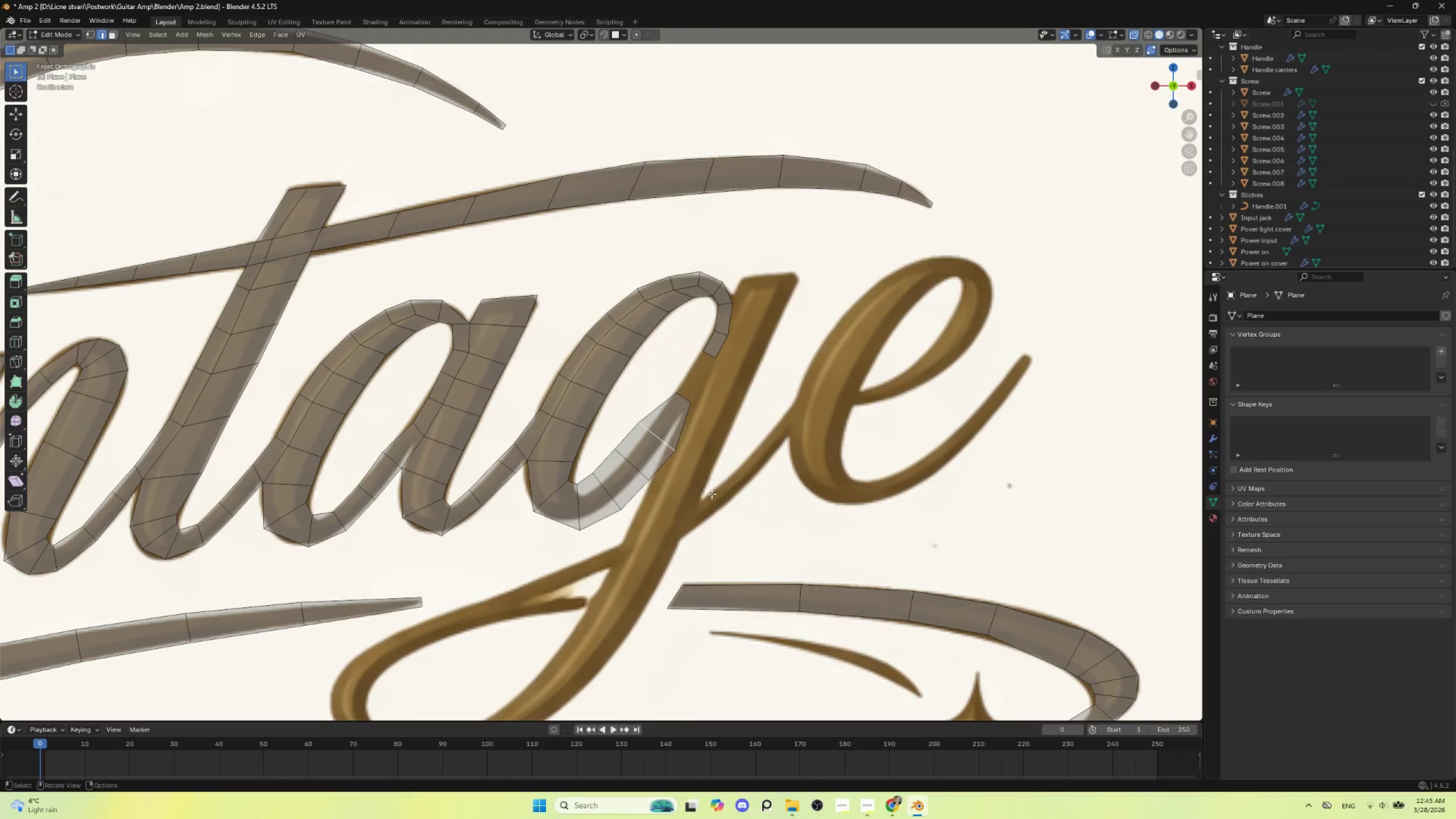 
key(S)
 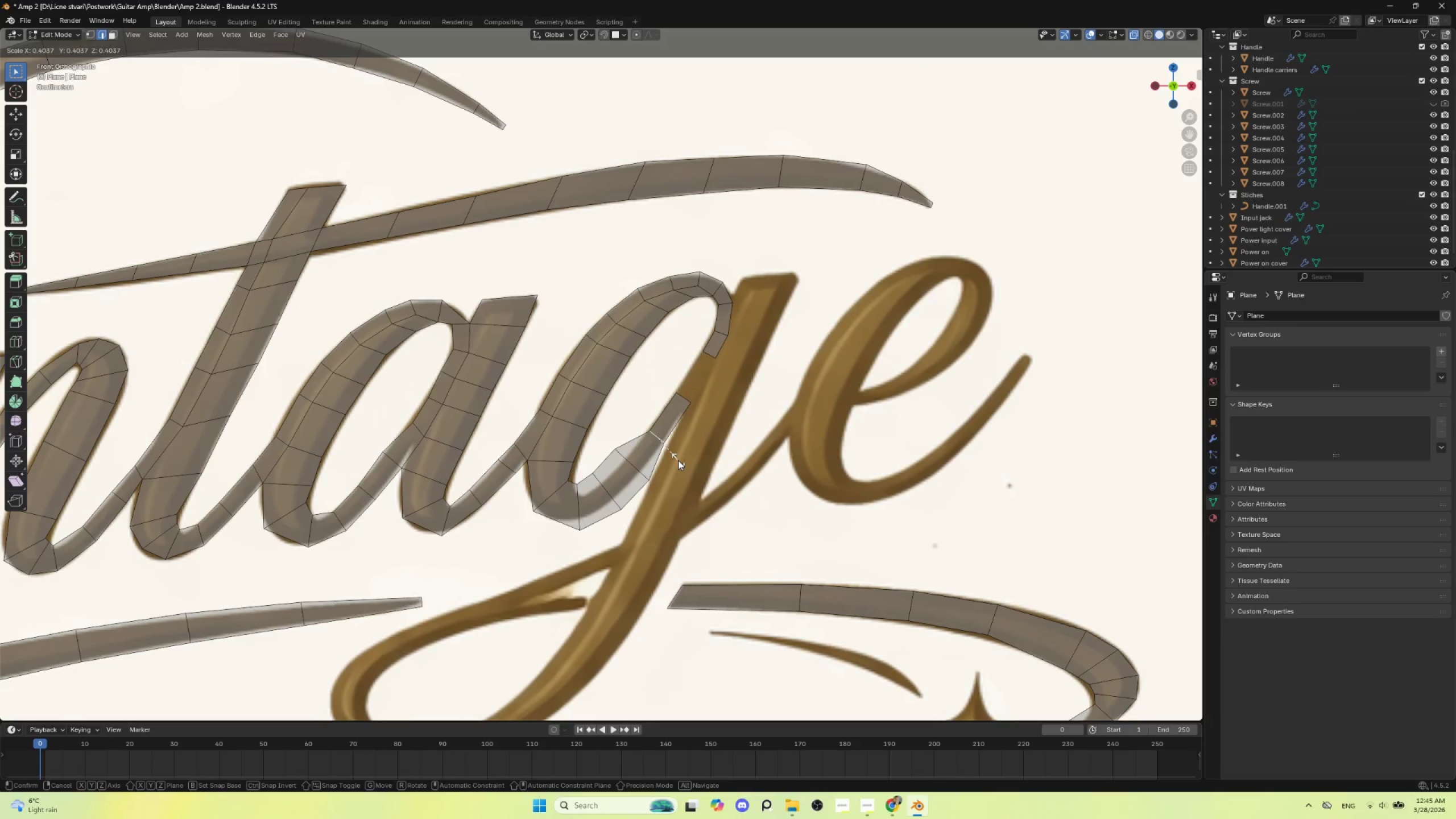 
left_click([678, 460])
 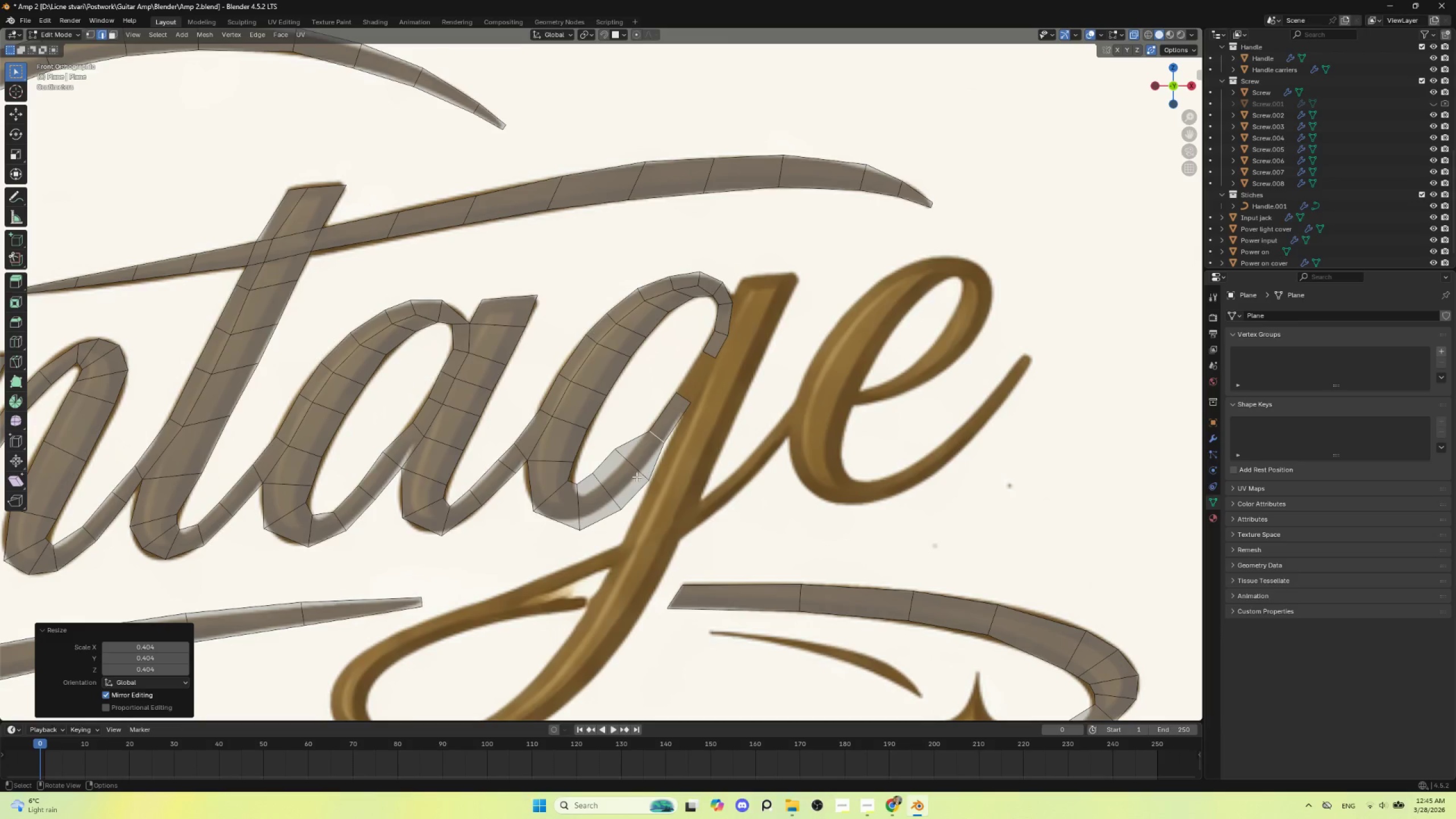 
left_click([636, 476])
 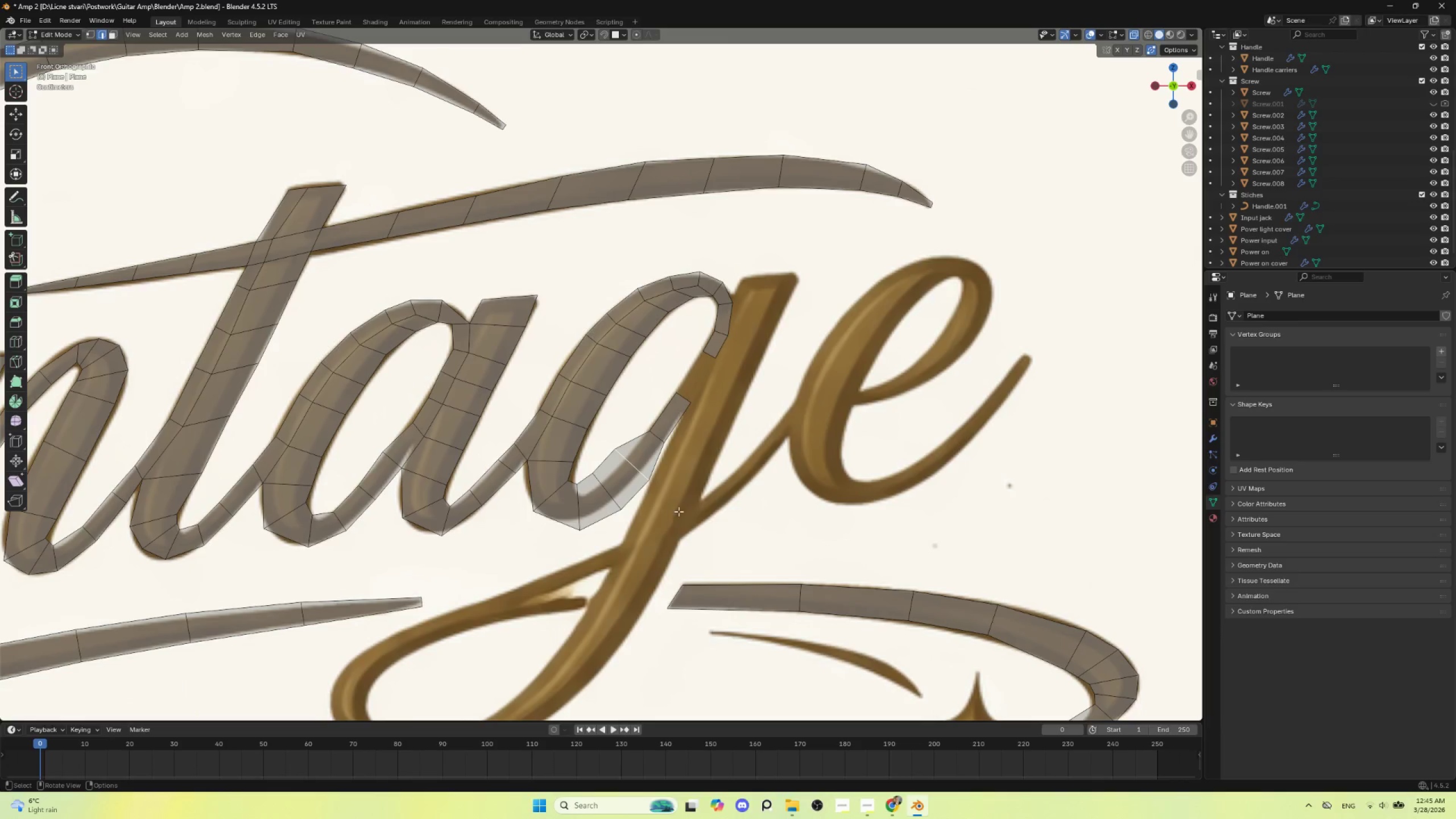 
key(S)
 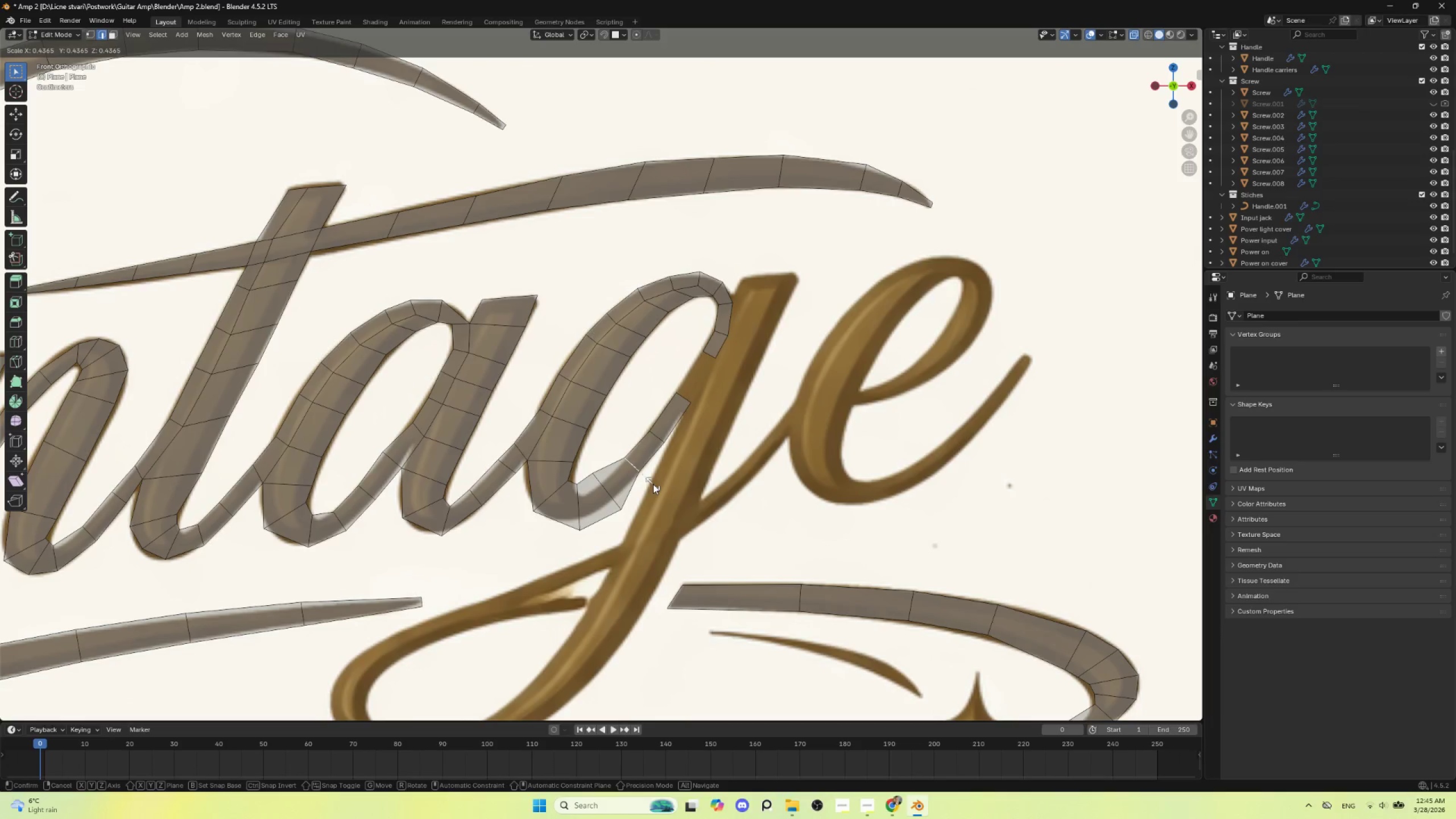 
left_click([655, 485])
 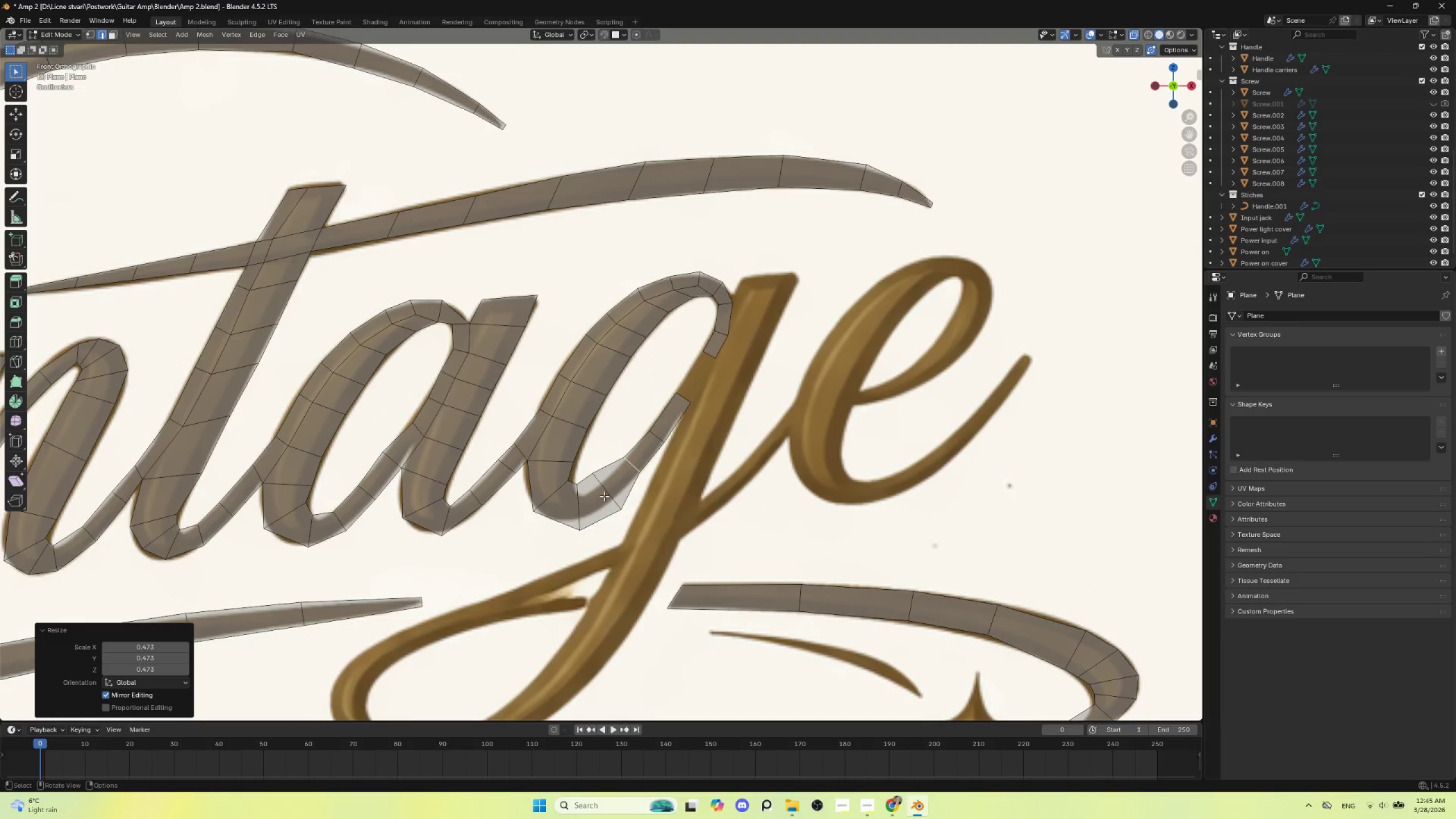 
left_click([604, 496])
 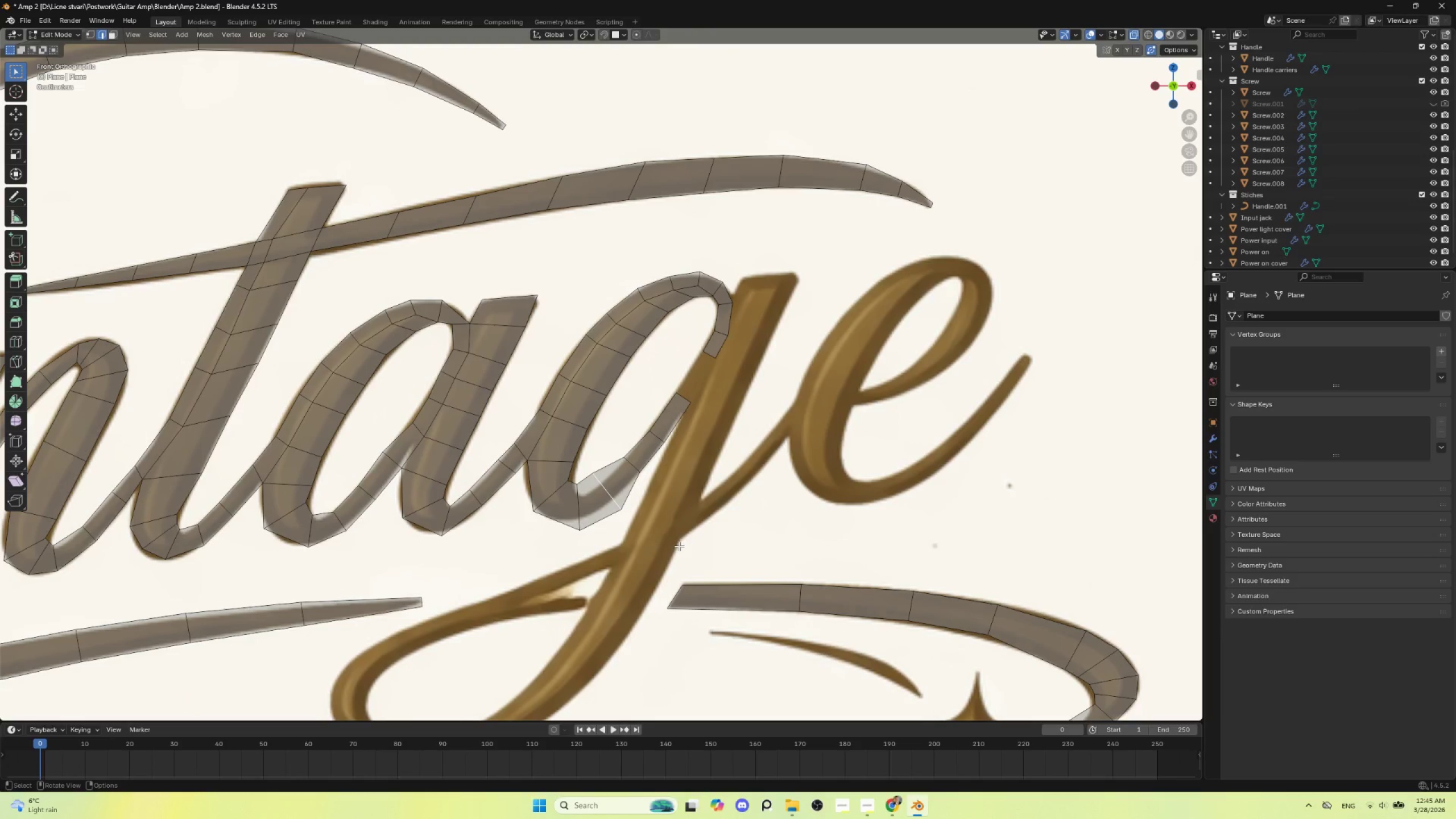 
key(S)
 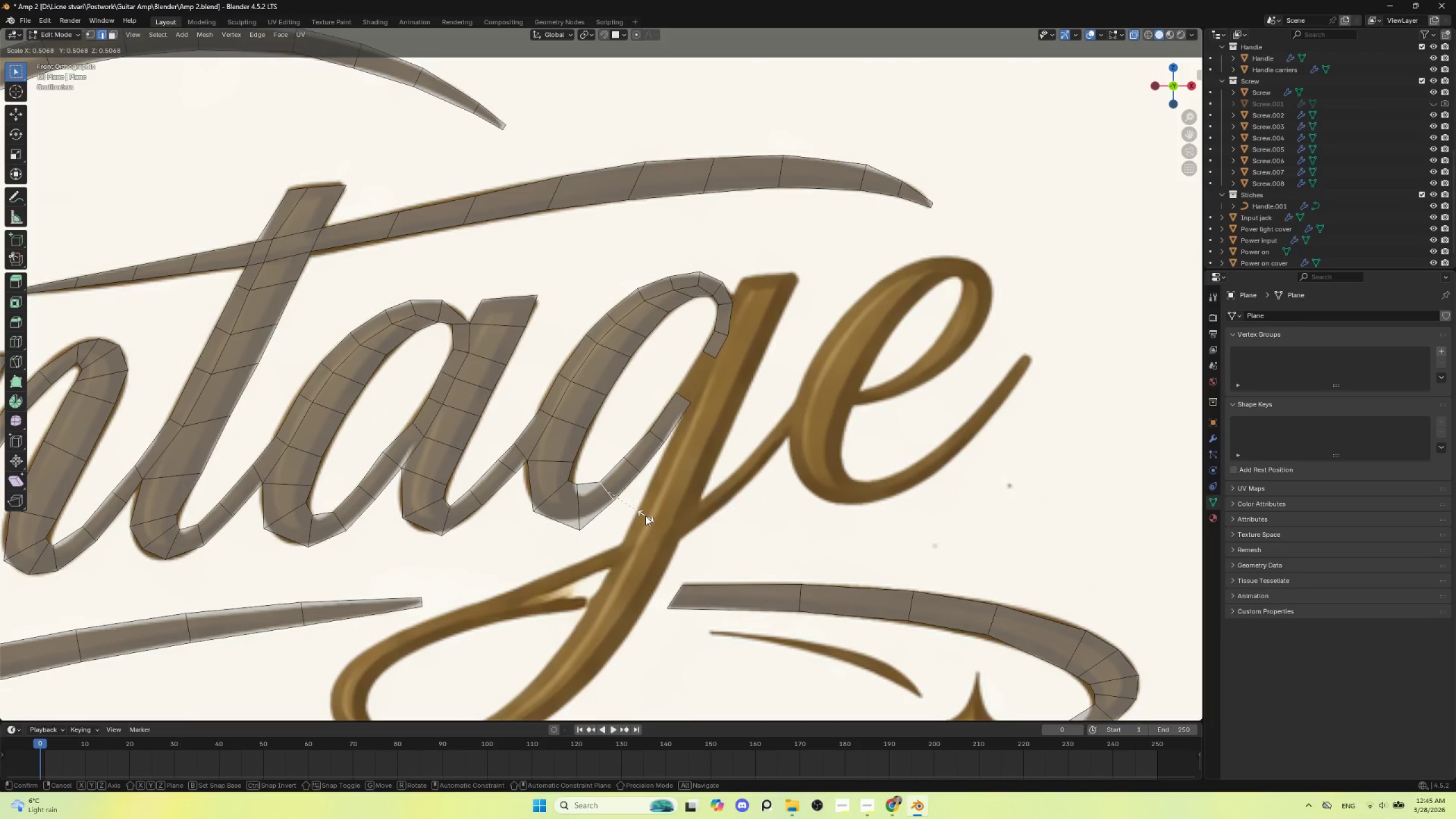 
left_click([646, 516])
 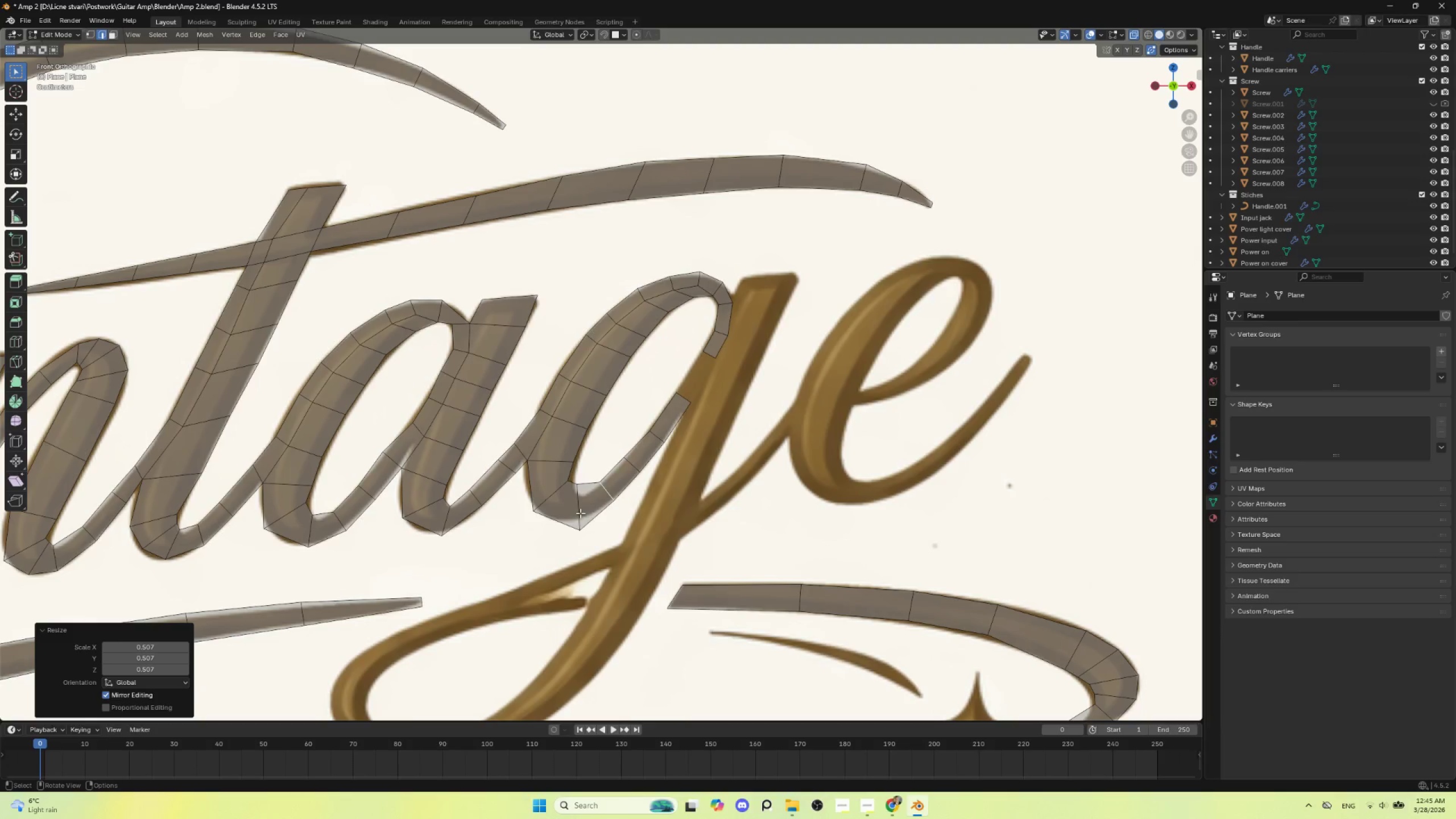 
left_click([579, 510])
 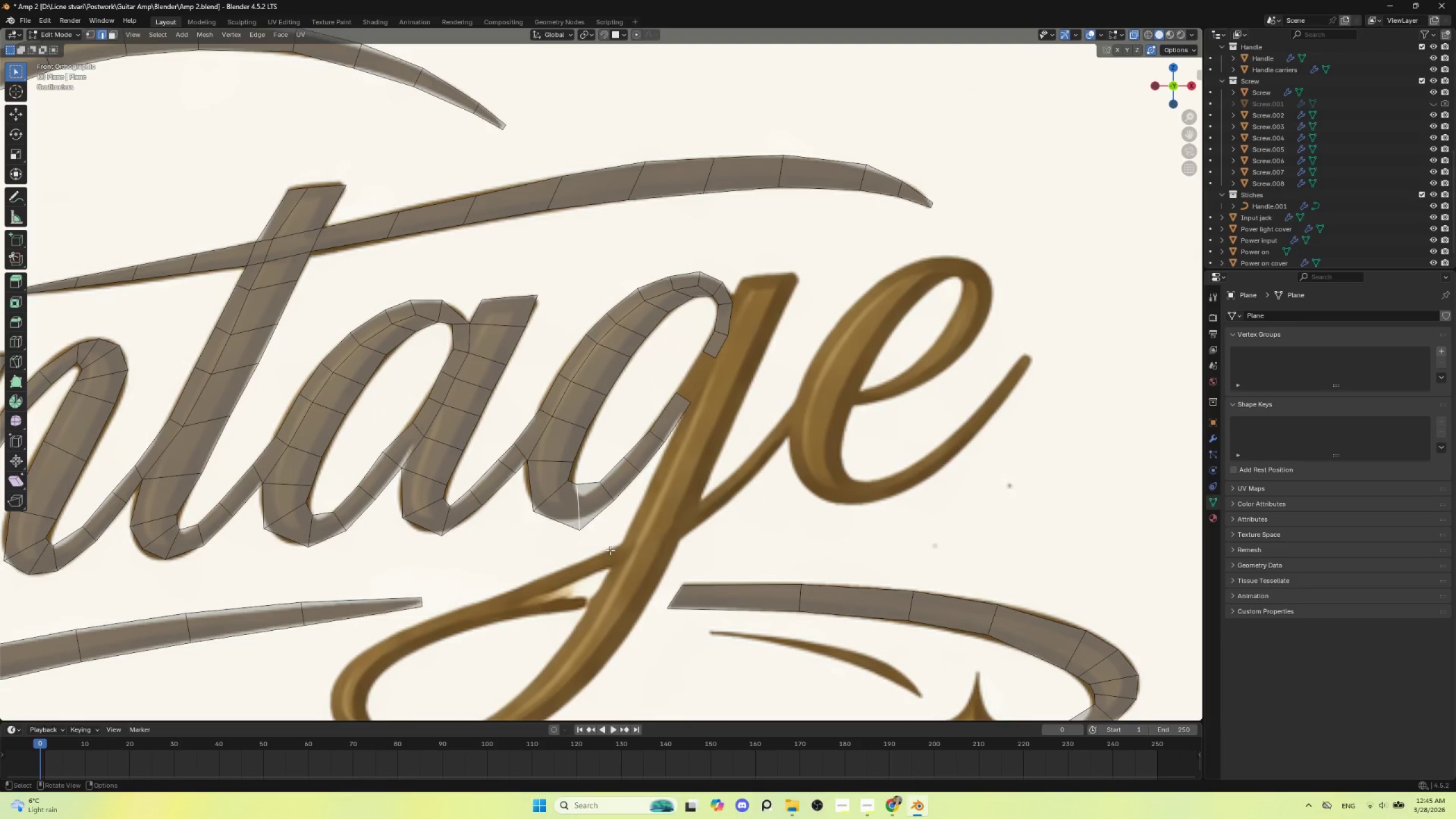 
key(S)
 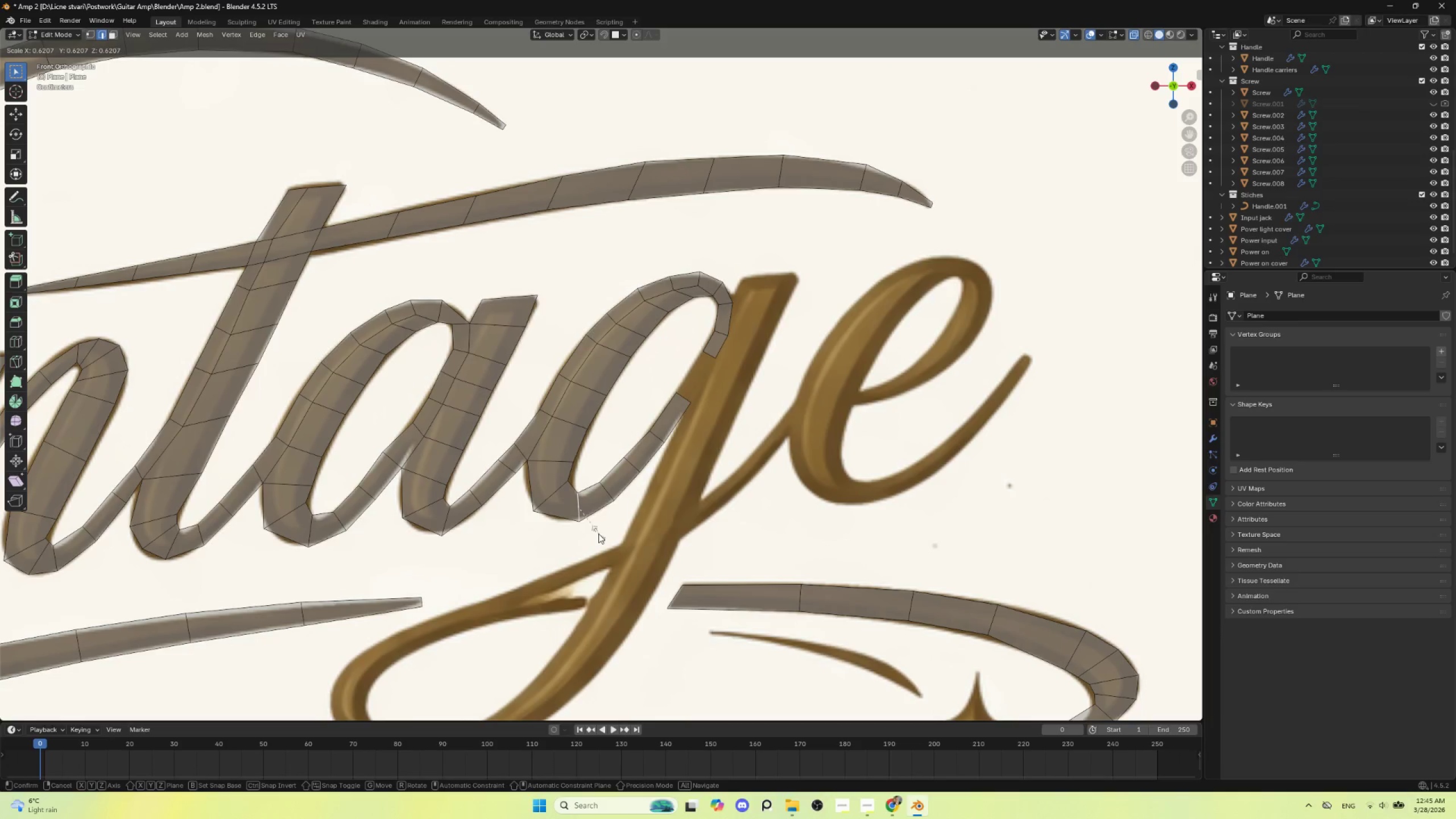 
left_click([598, 533])
 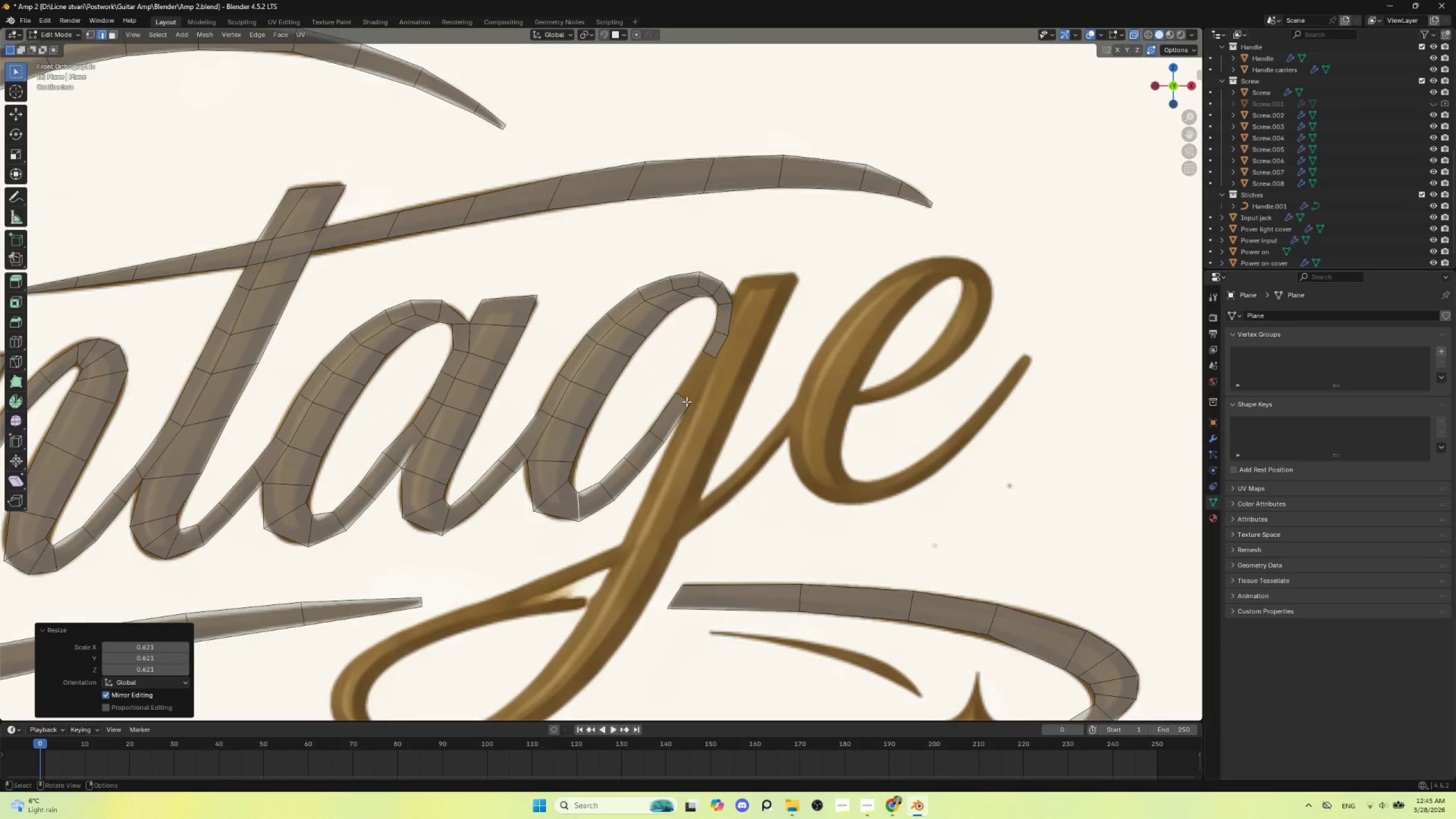 
left_click([685, 397])
 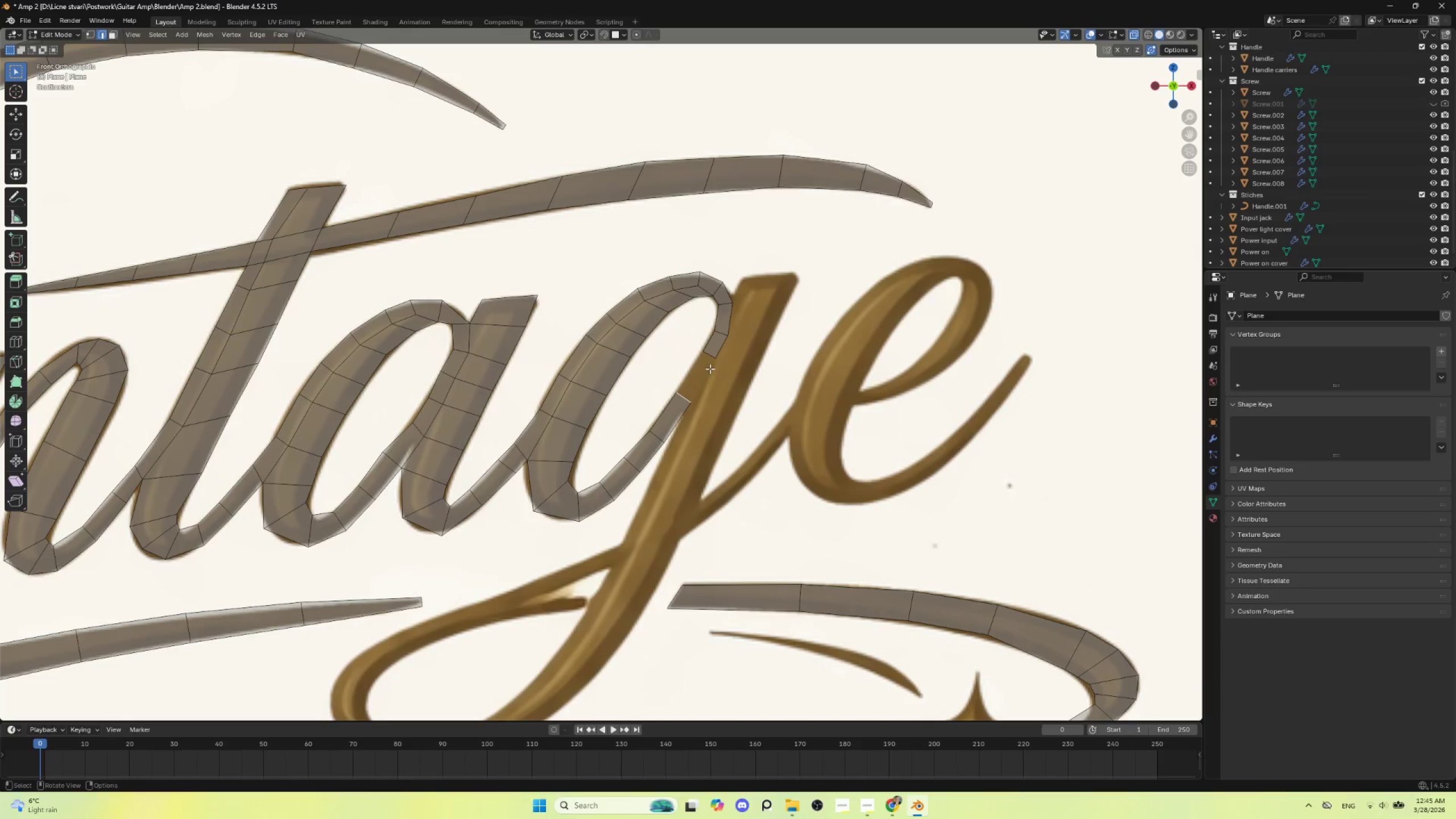 
hold_key(key=ShiftLeft, duration=0.72)
left_click([710, 358])
 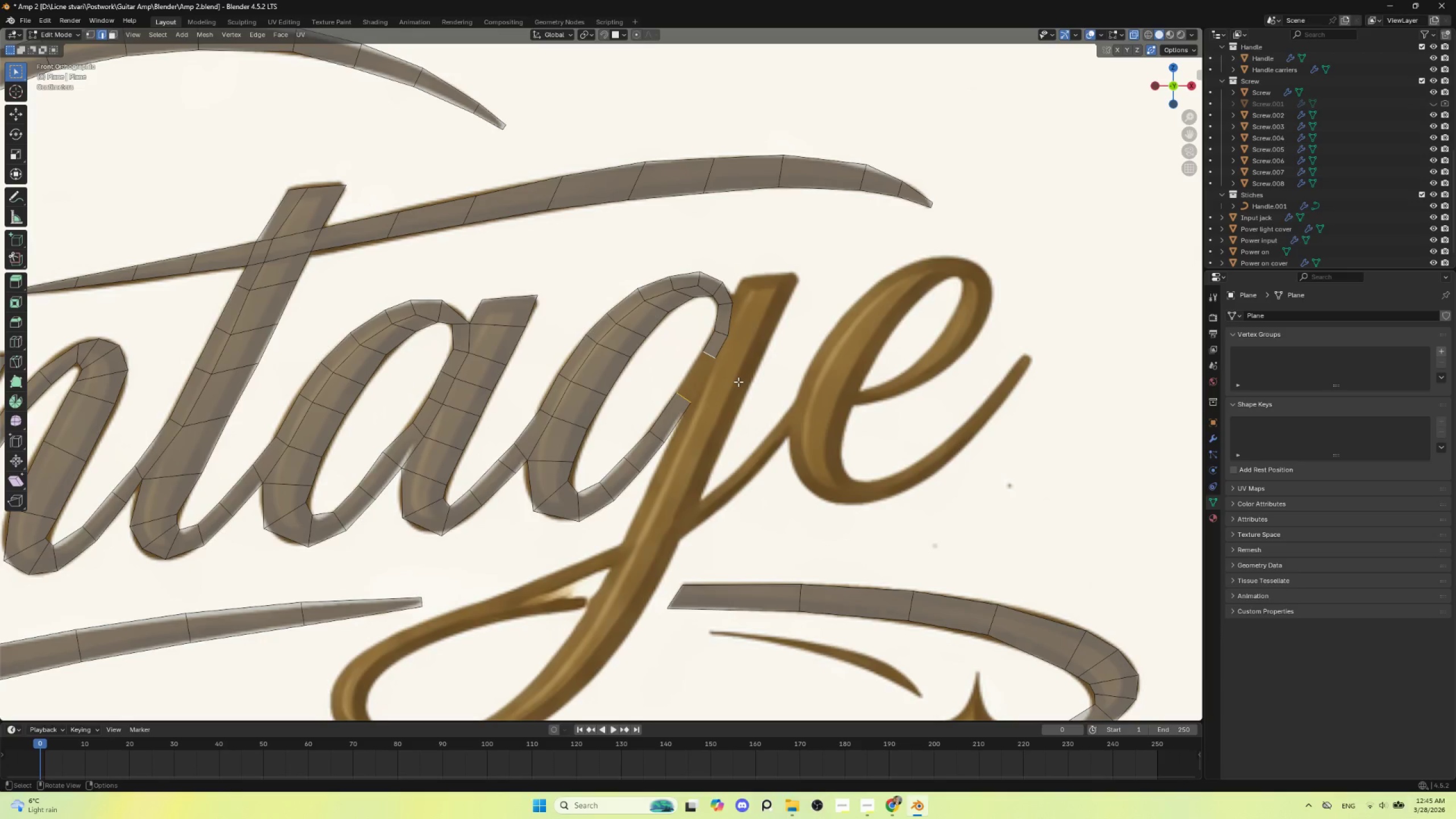 
key(F)
 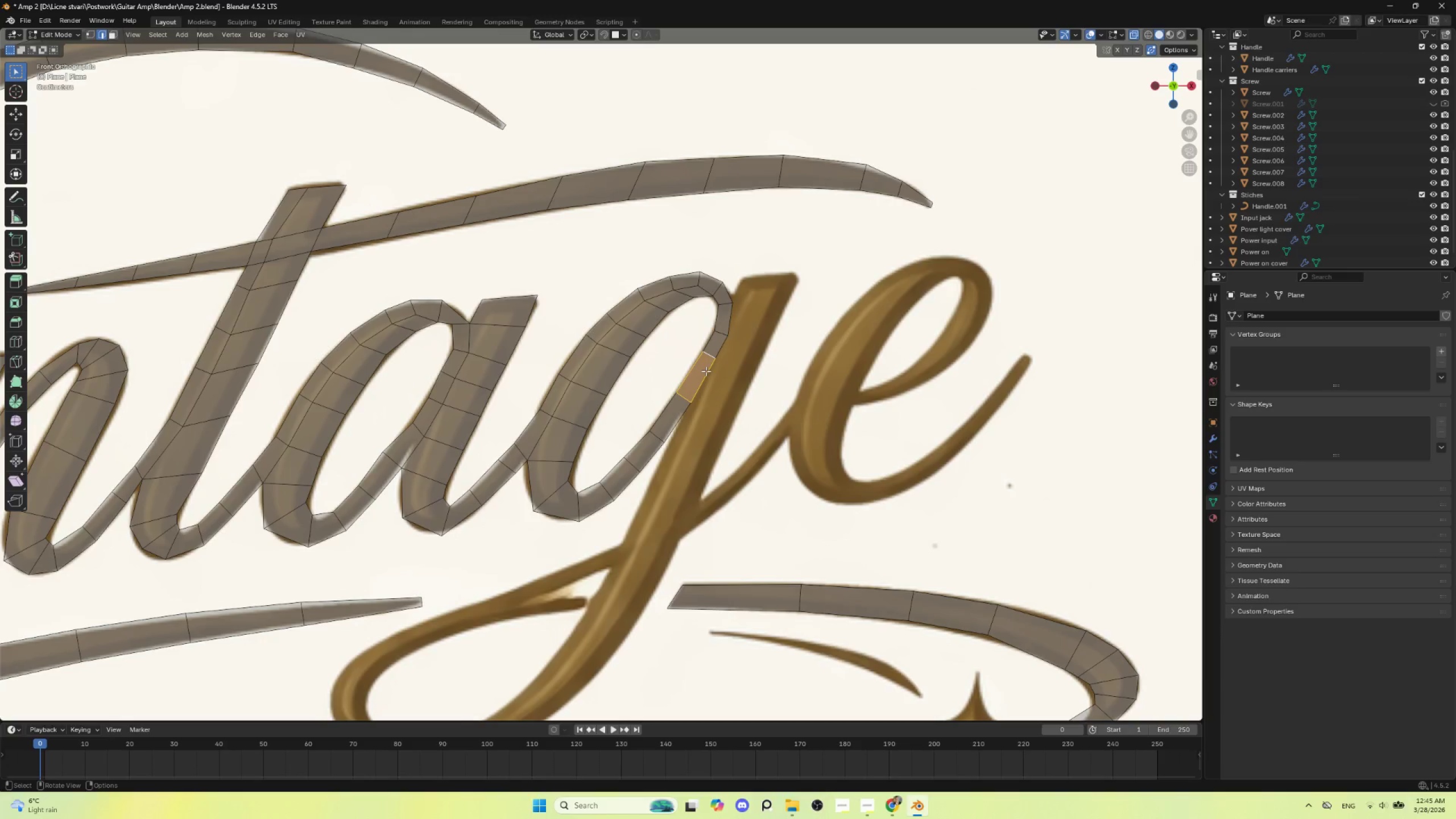 
hold_key(key=ControlLeft, duration=0.5)
 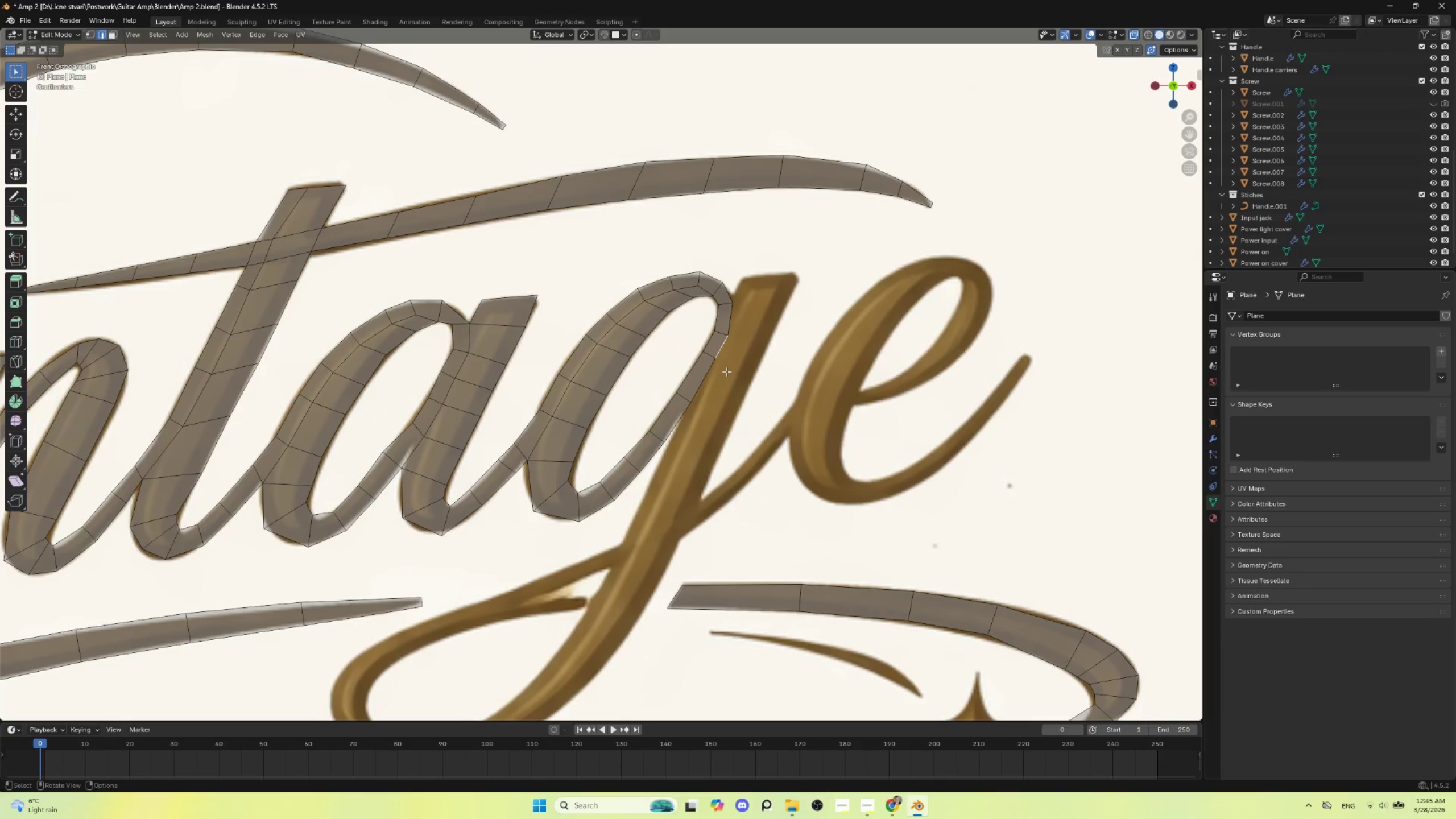 
left_click([707, 360])
 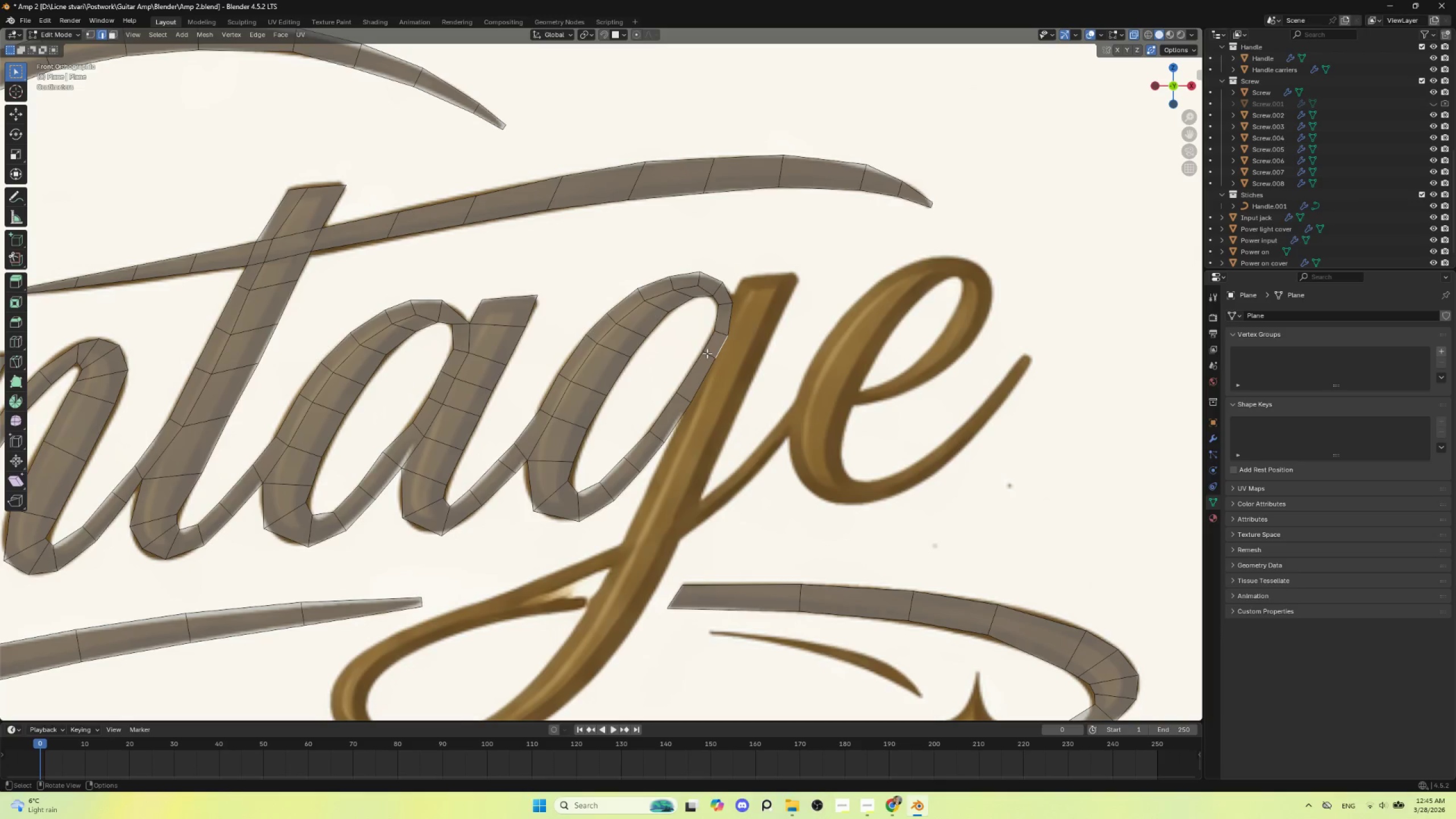 
left_click([706, 351])
 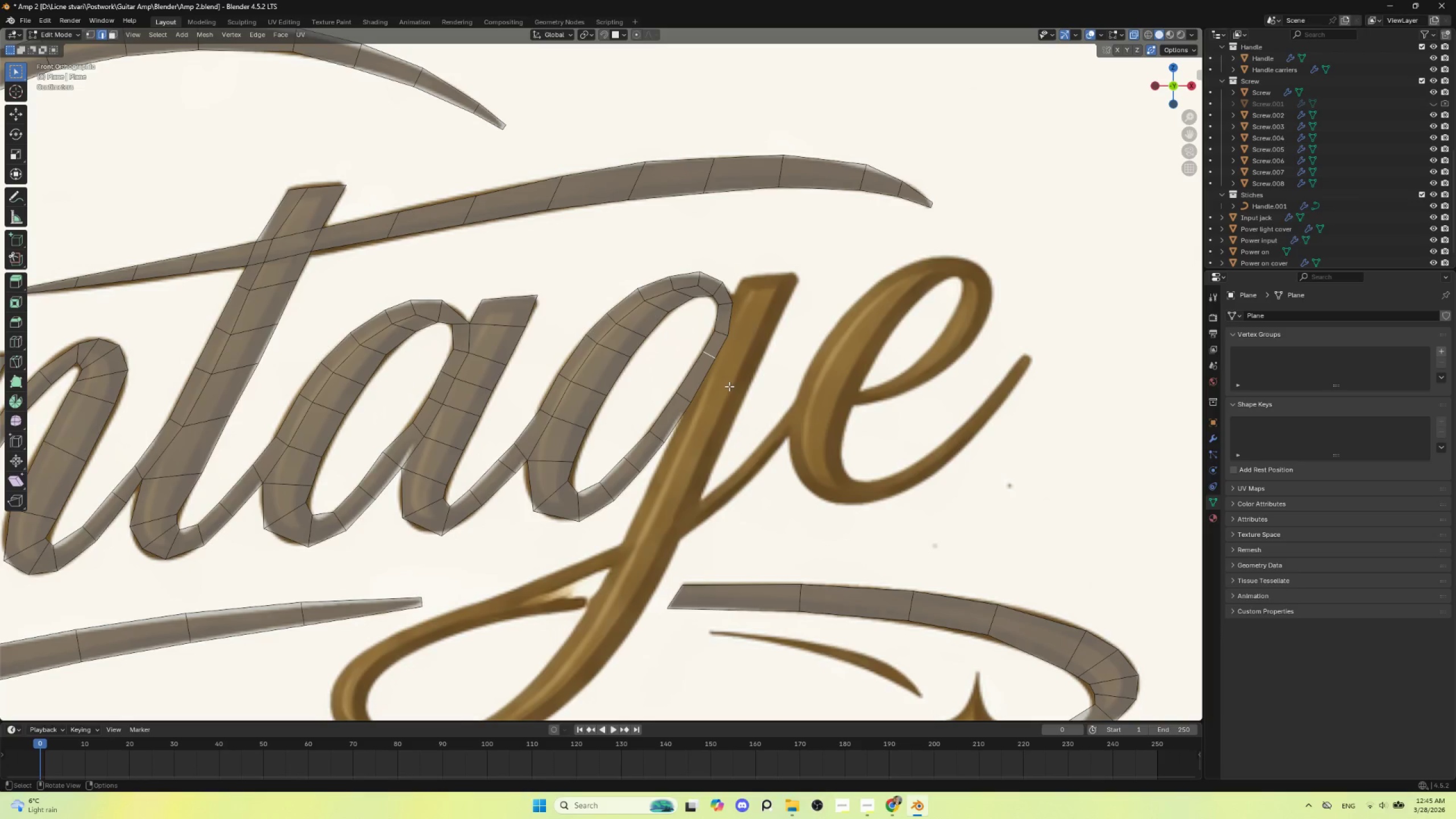 
type(gg)
 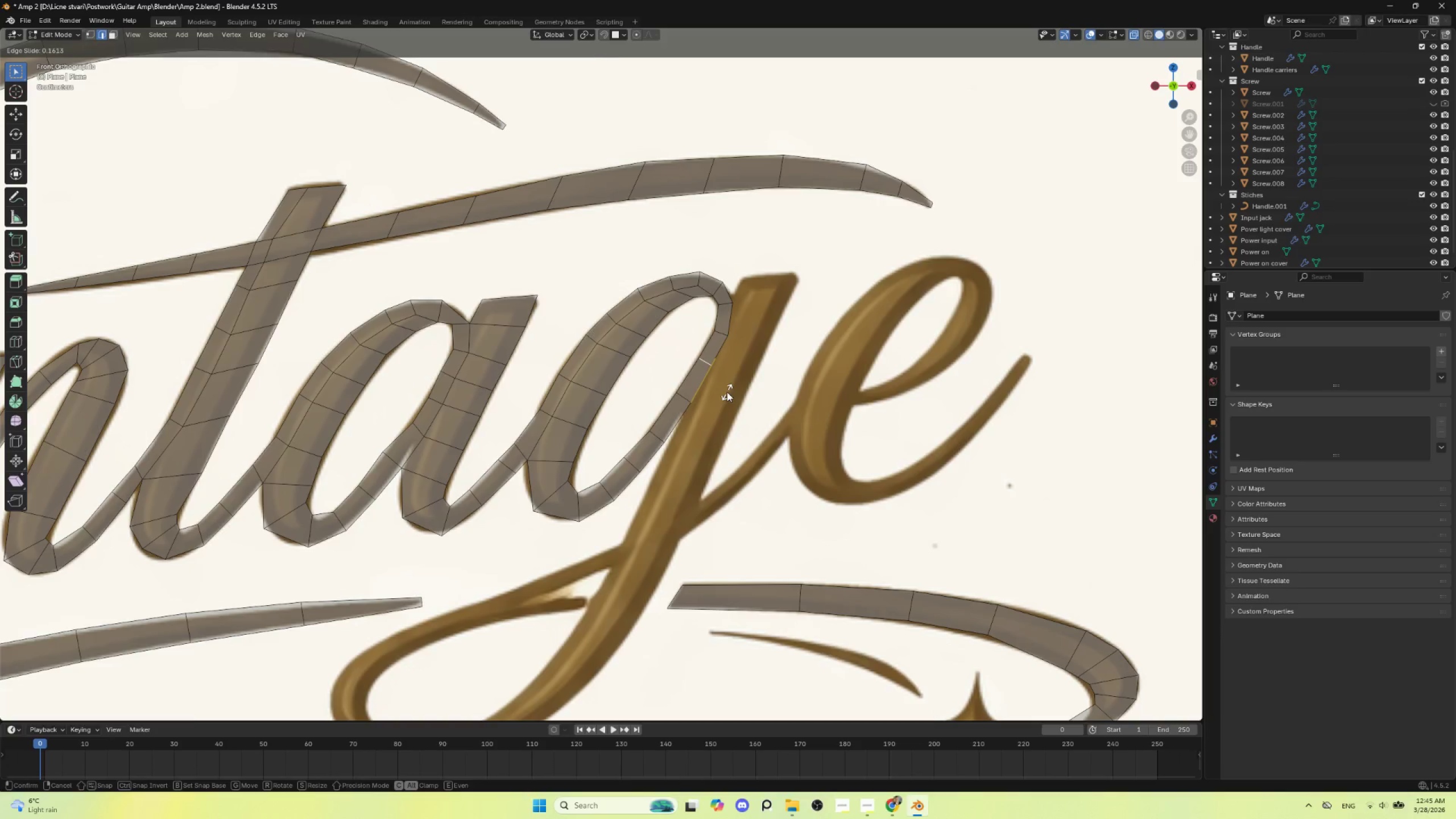 
left_click([727, 392])
 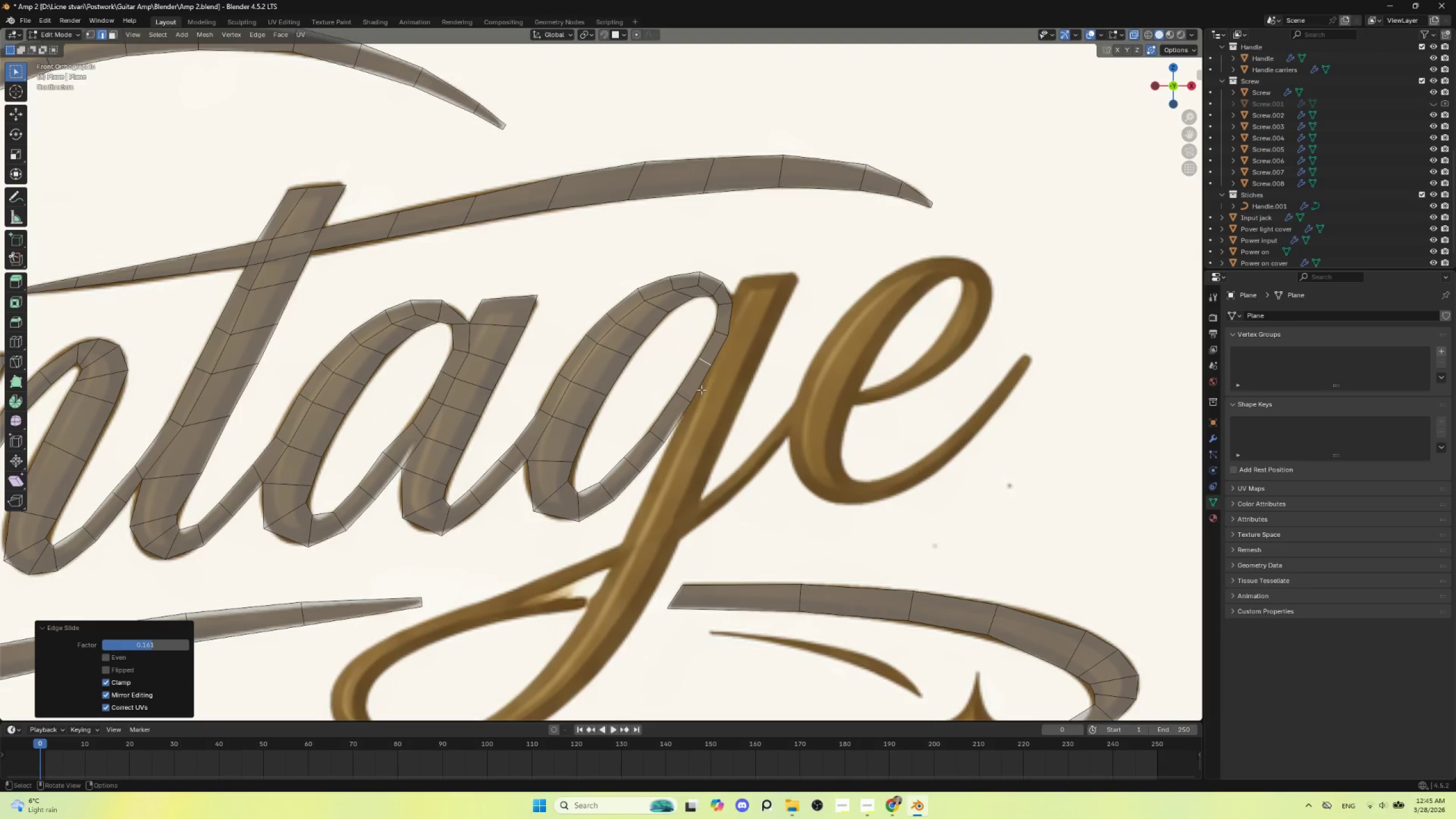 
left_click([701, 388])
 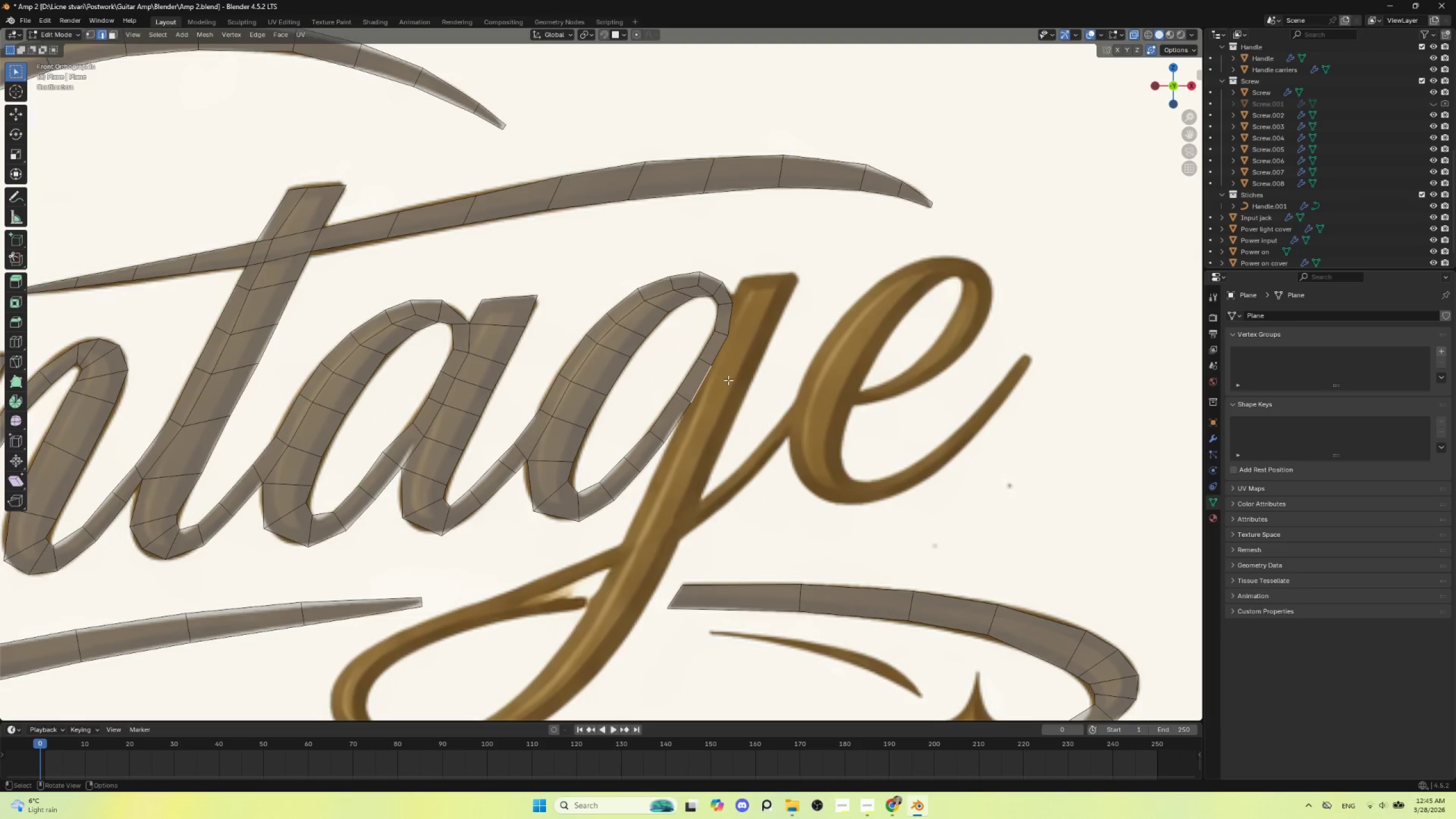 
hold_key(key=ShiftLeft, duration=1.33)
left_click([726, 350])
 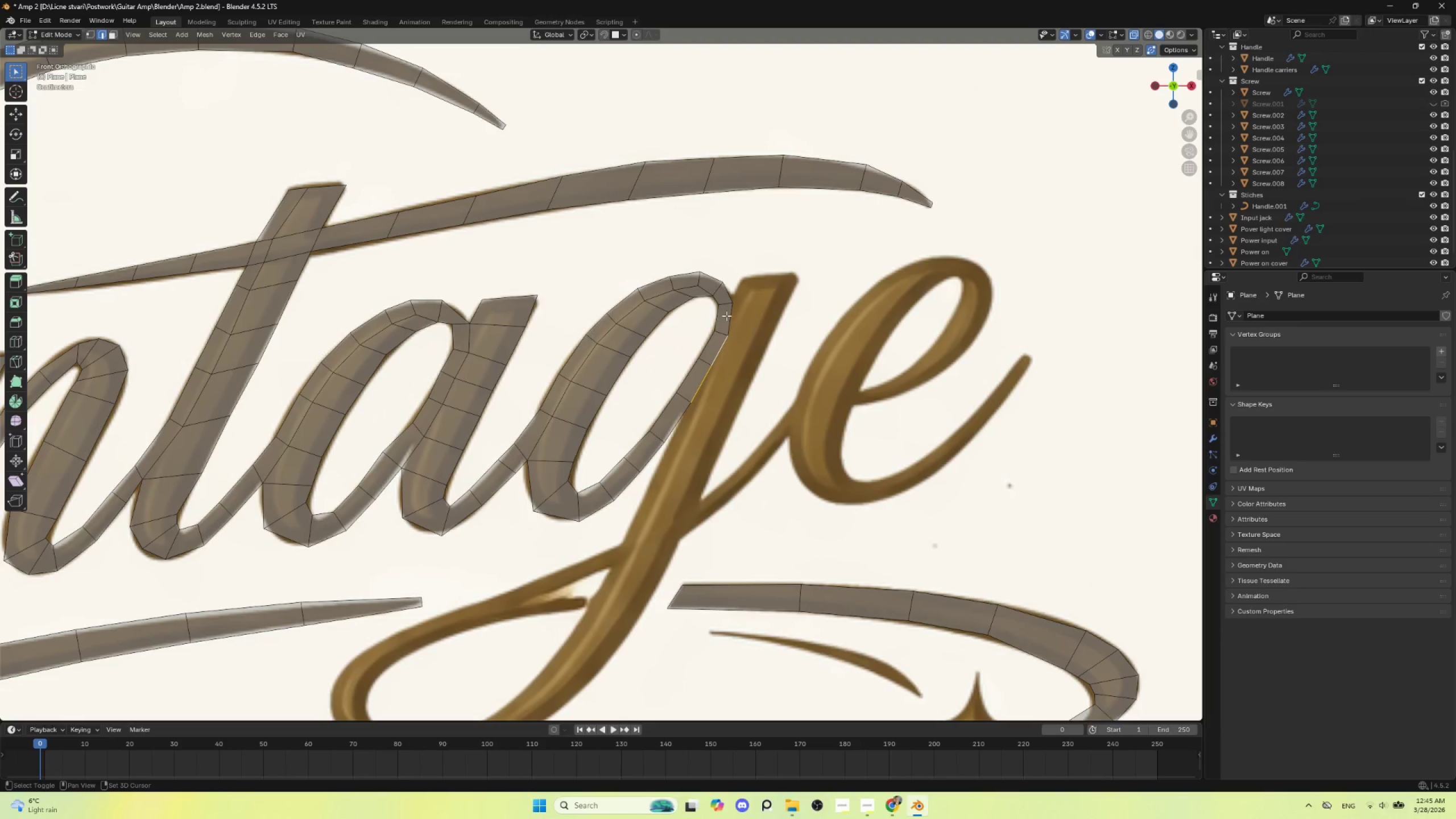 
double_click([726, 316])
 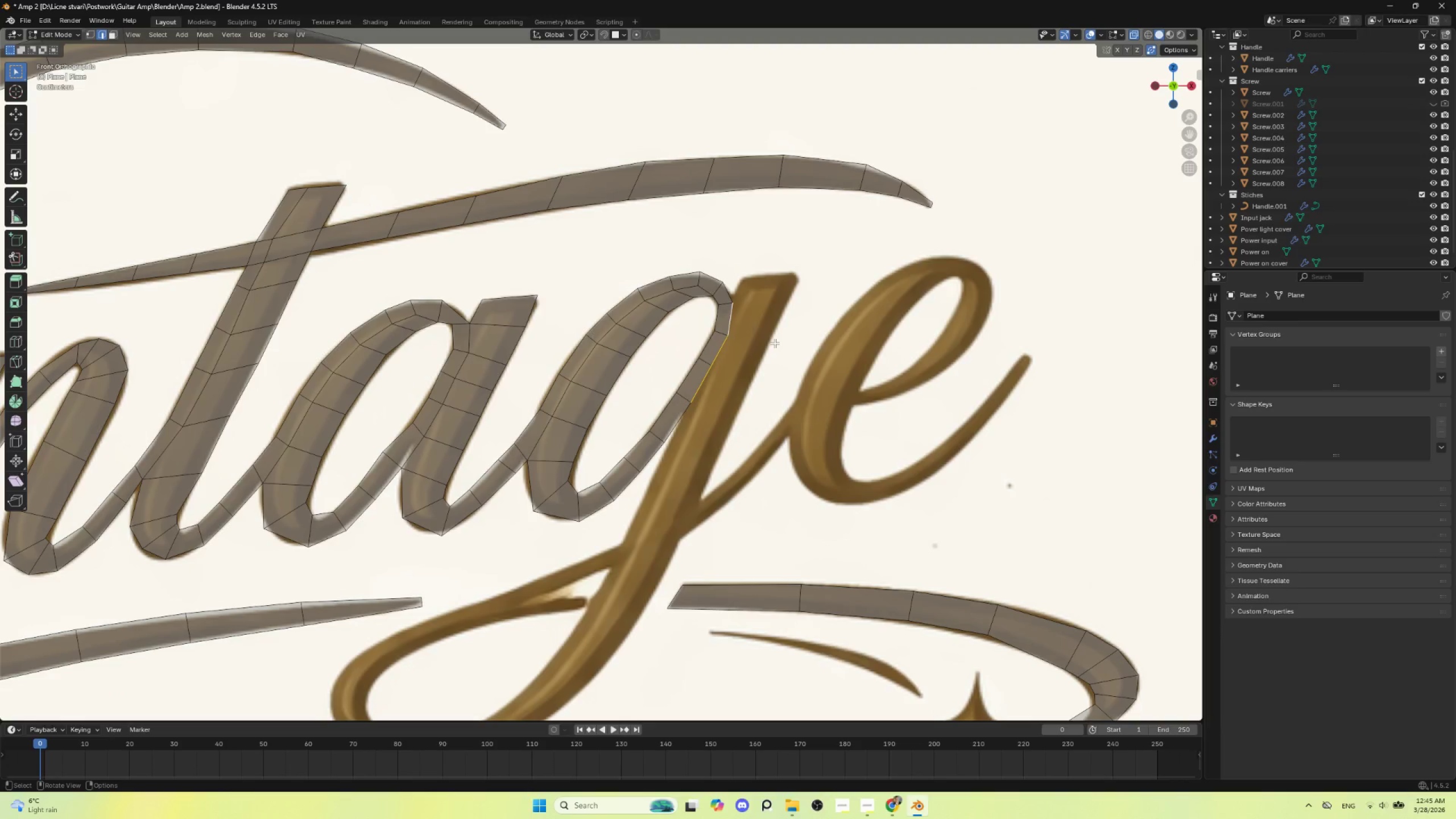 
key(E)
 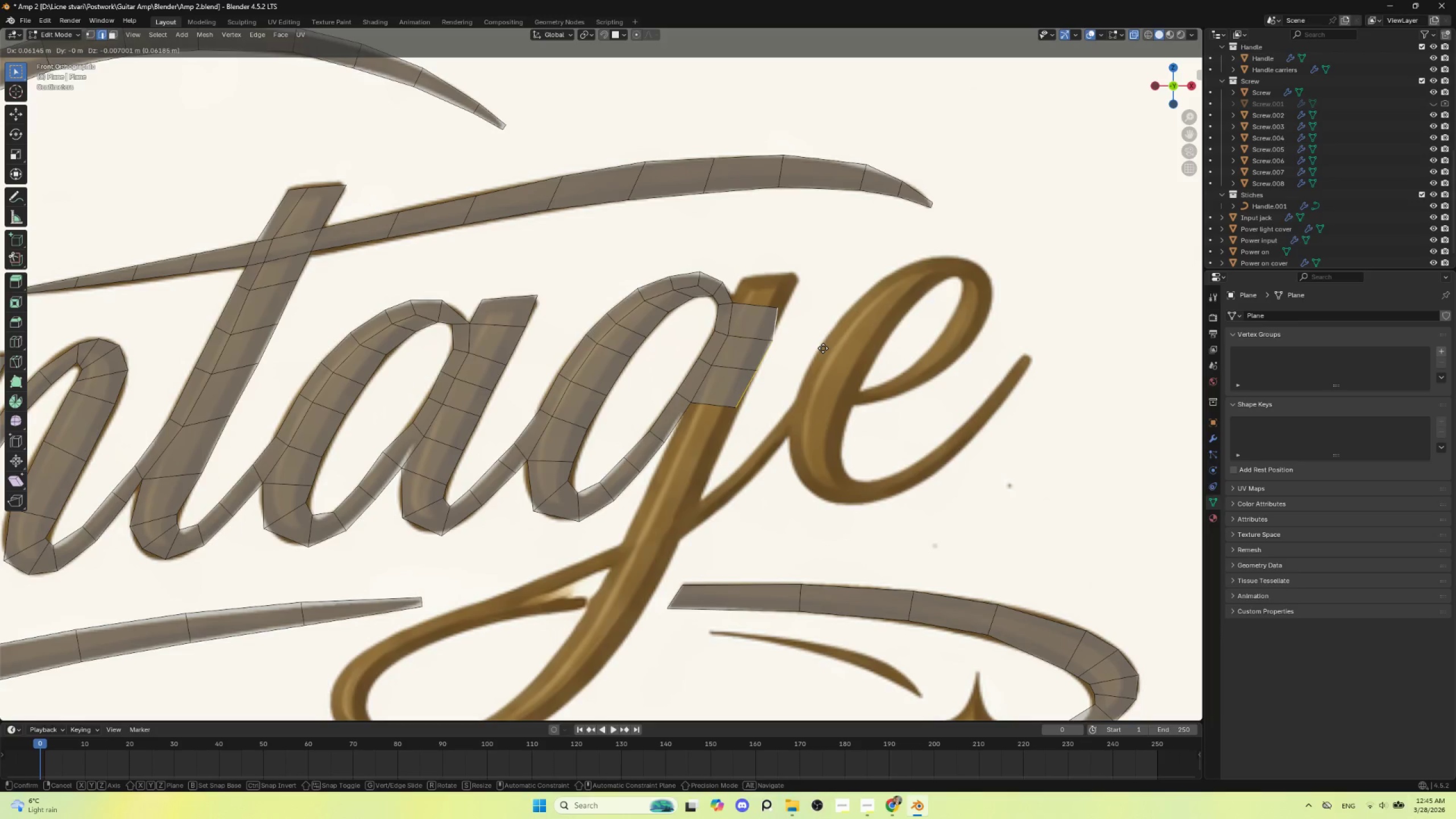 
left_click([823, 348])
 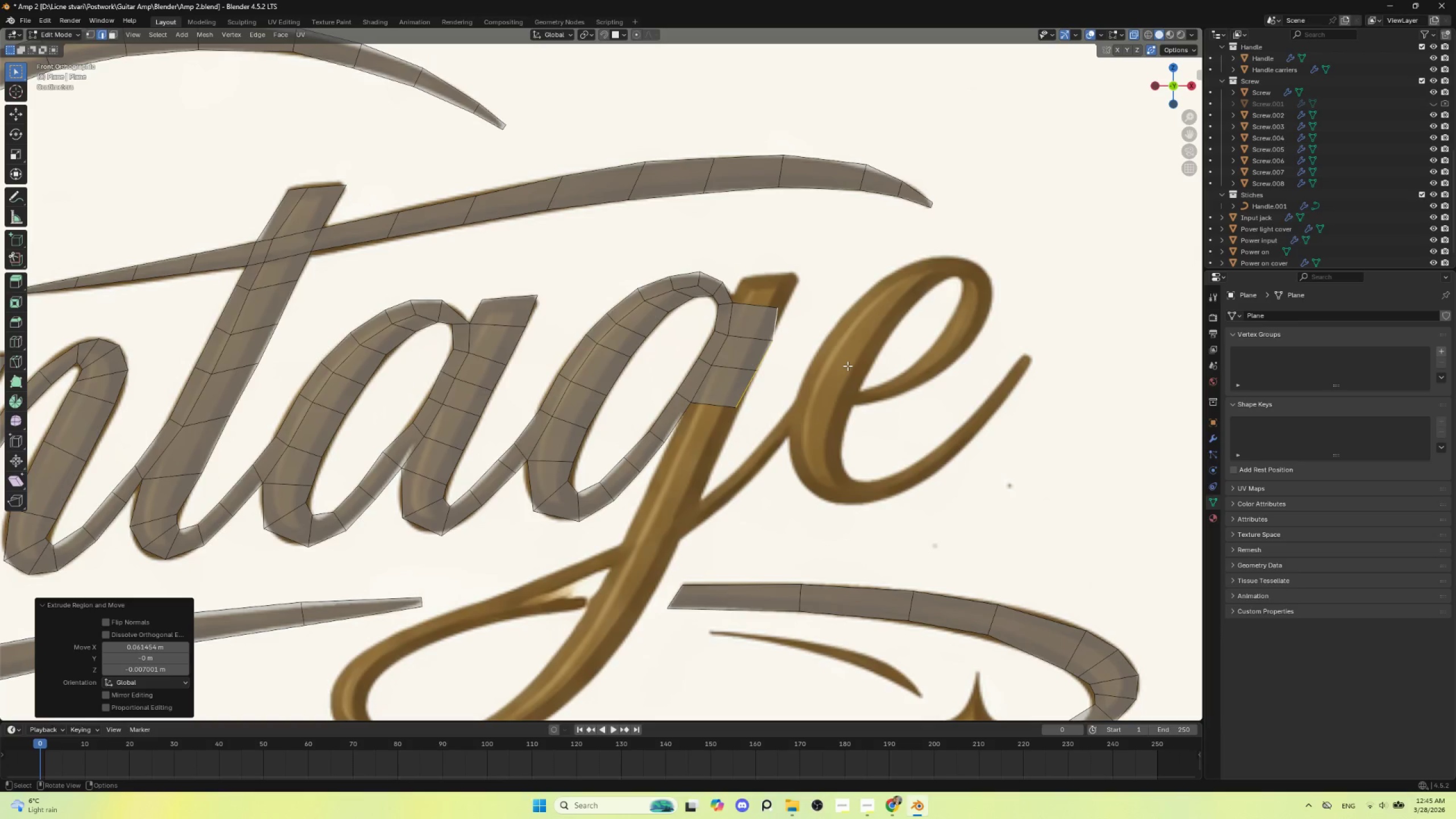 
type(sx)
 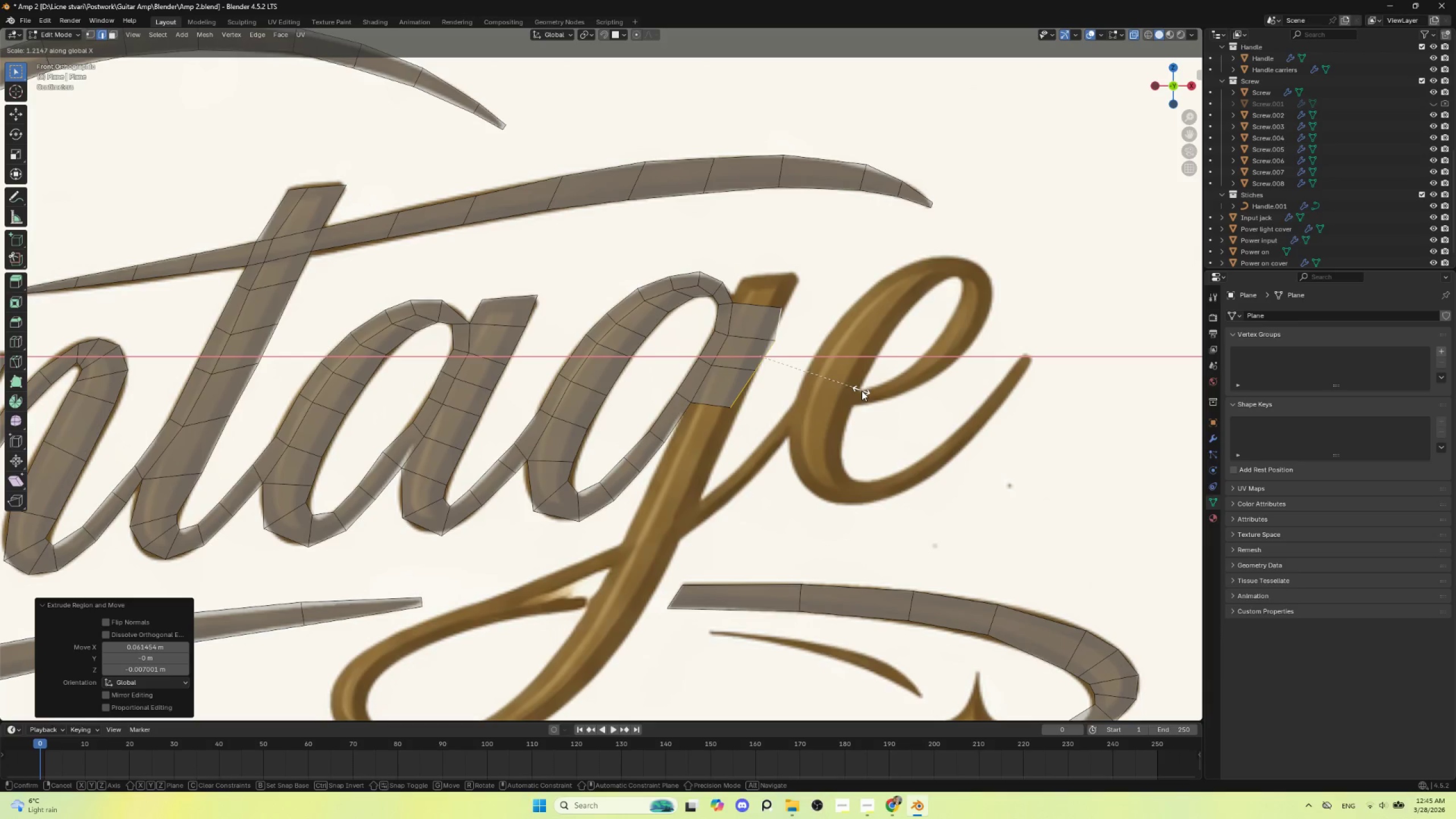 
key(Escape)
 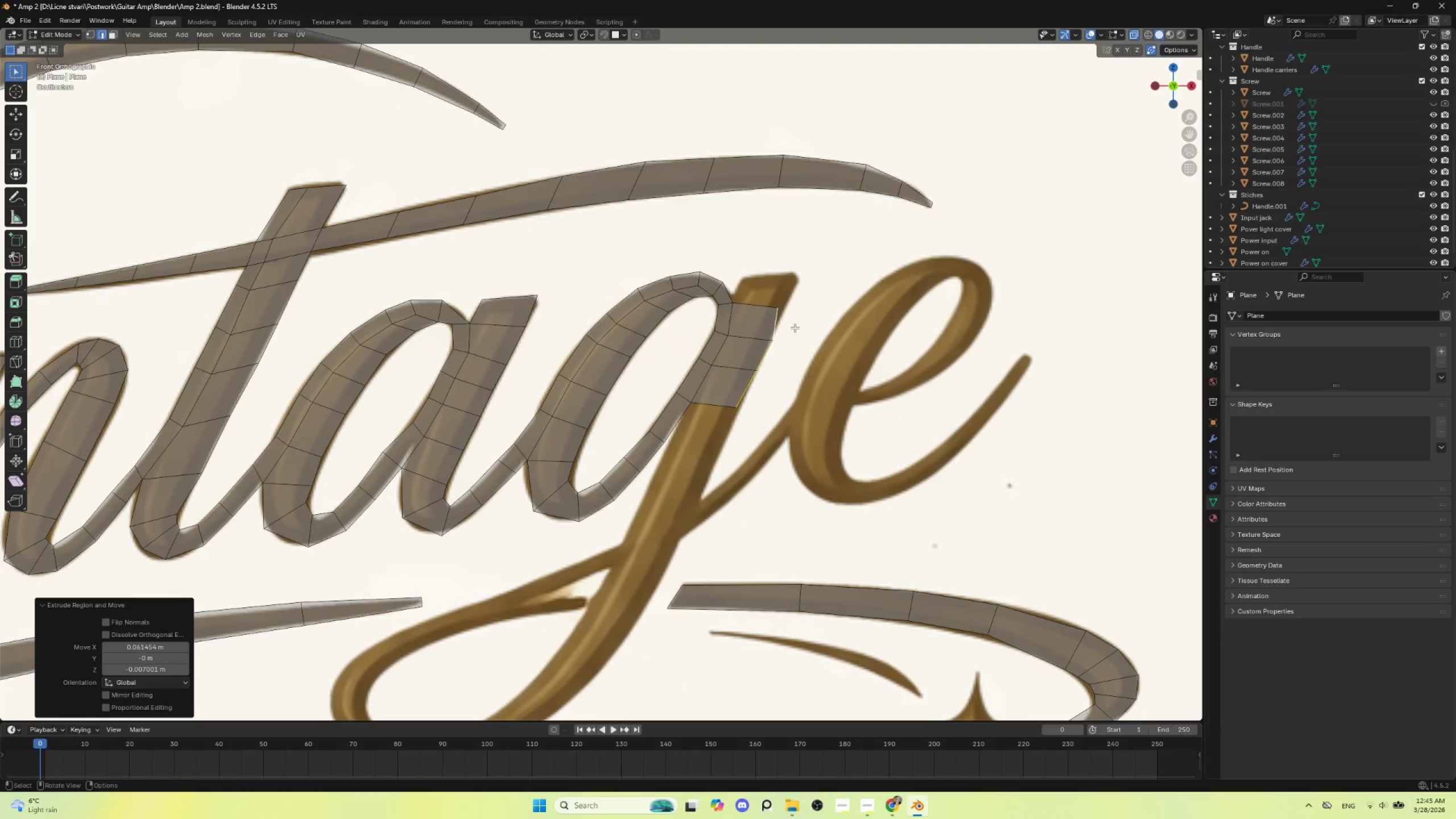 
key(1)
 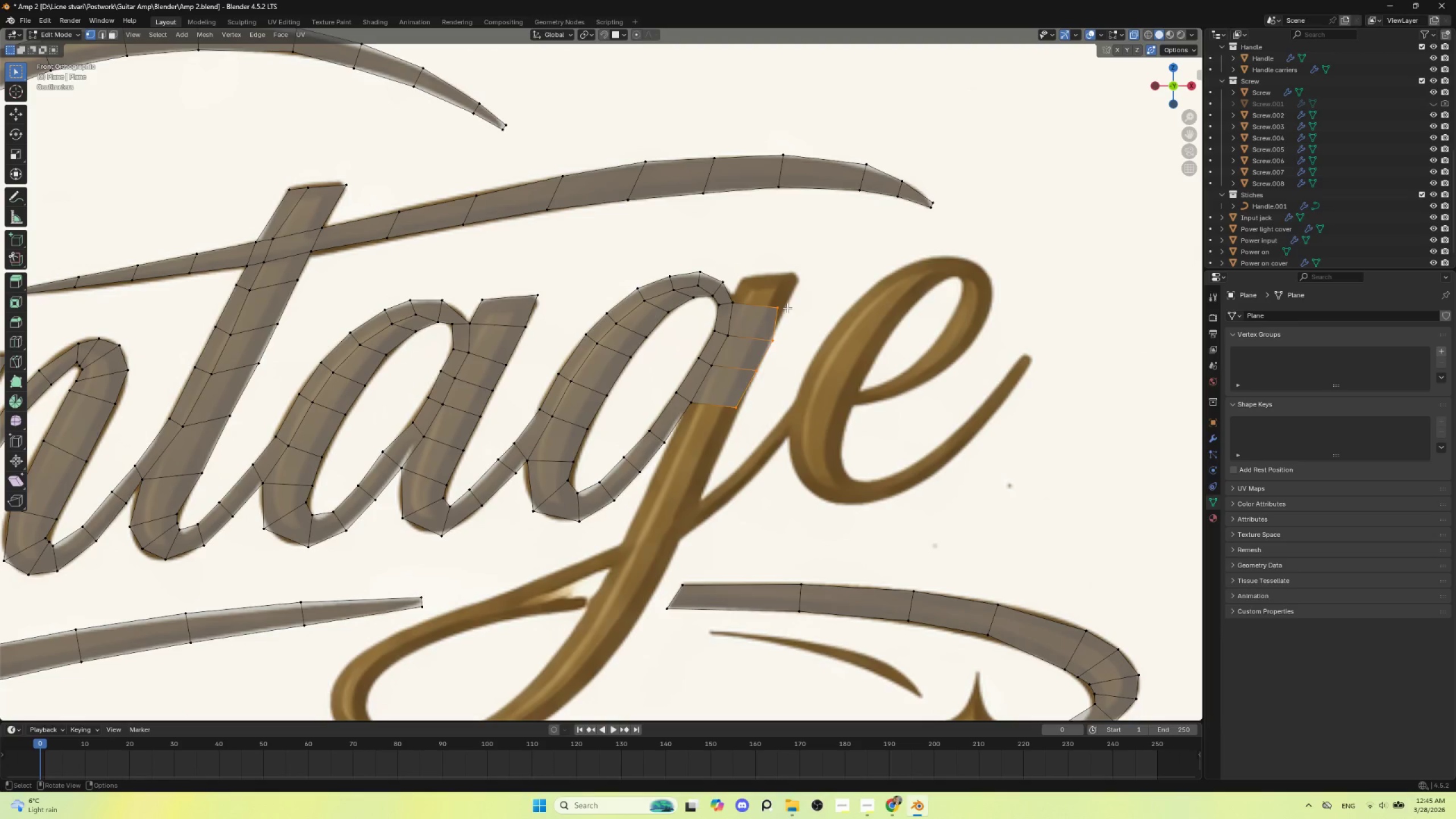 
left_click([787, 308])
 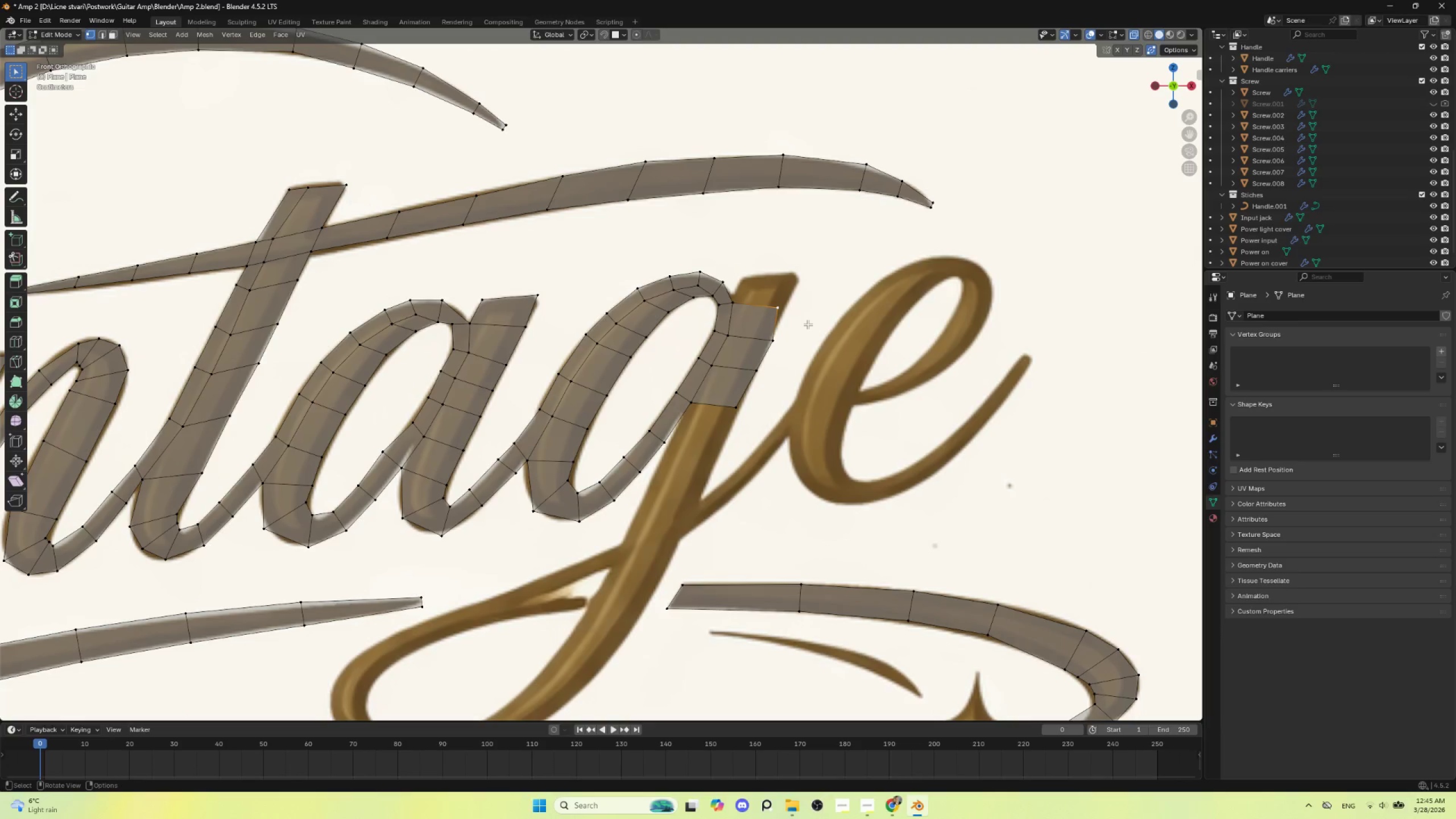 
key(G)
 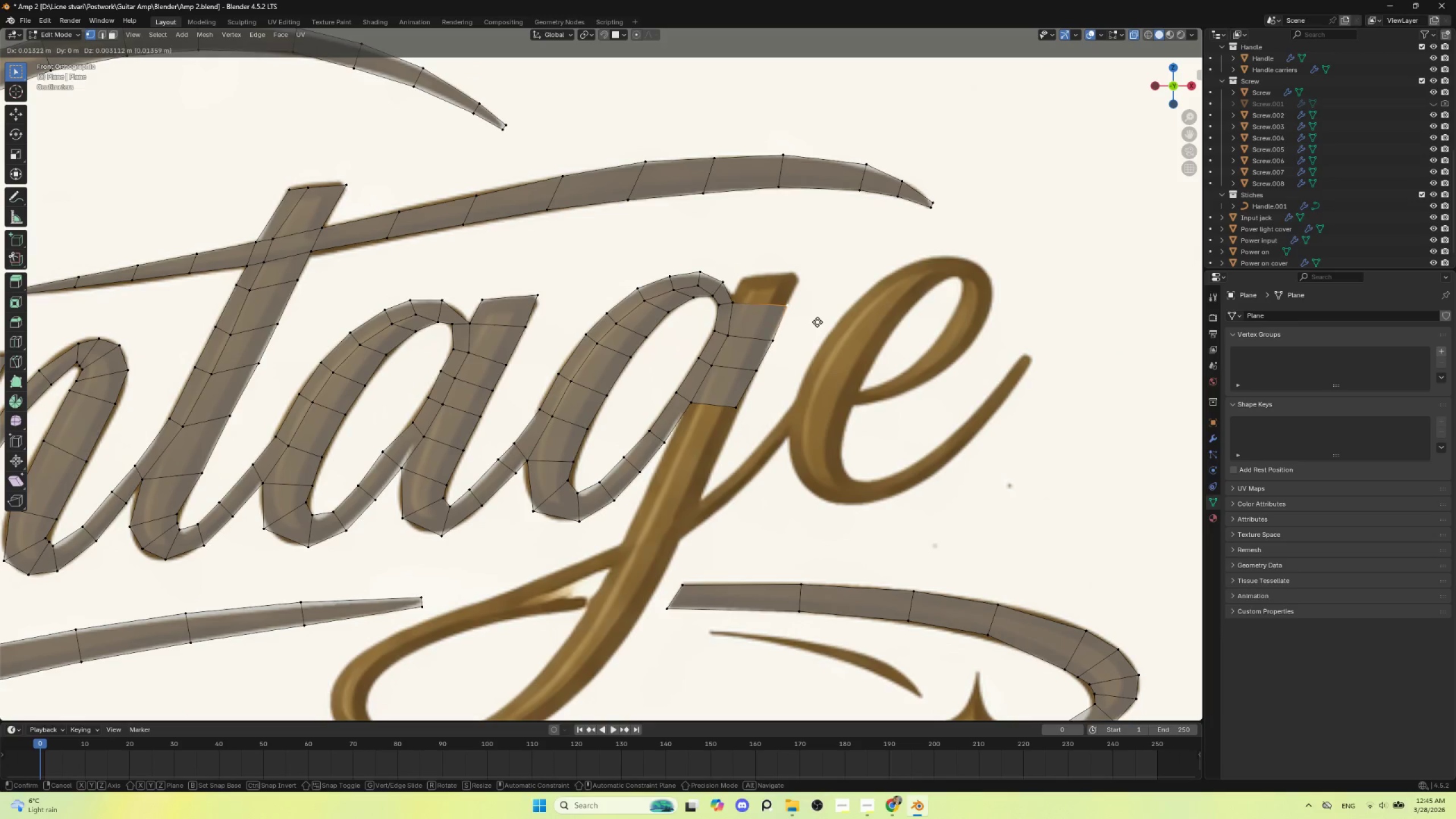 
left_click([817, 322])
 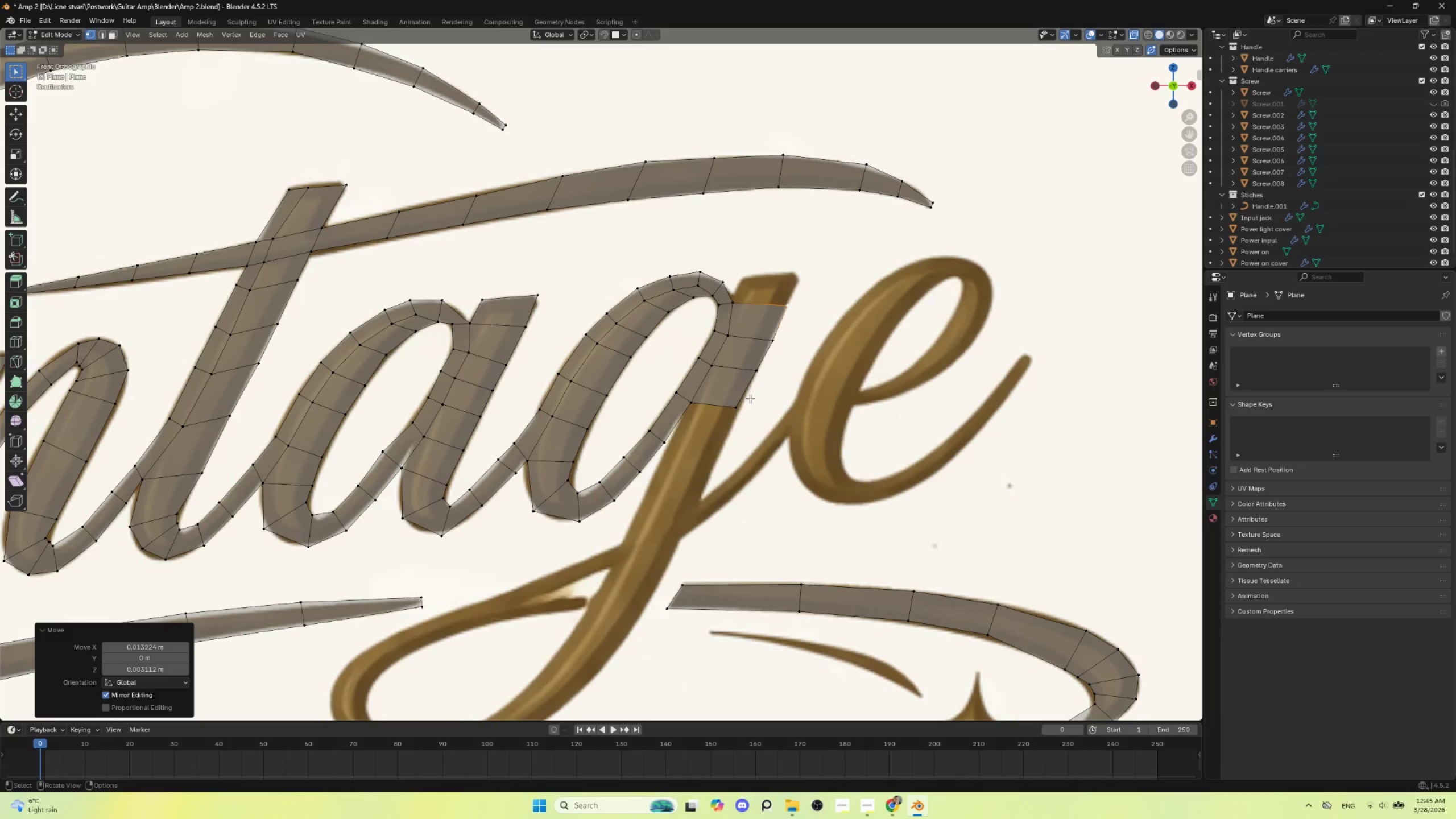 
left_click([747, 406])
 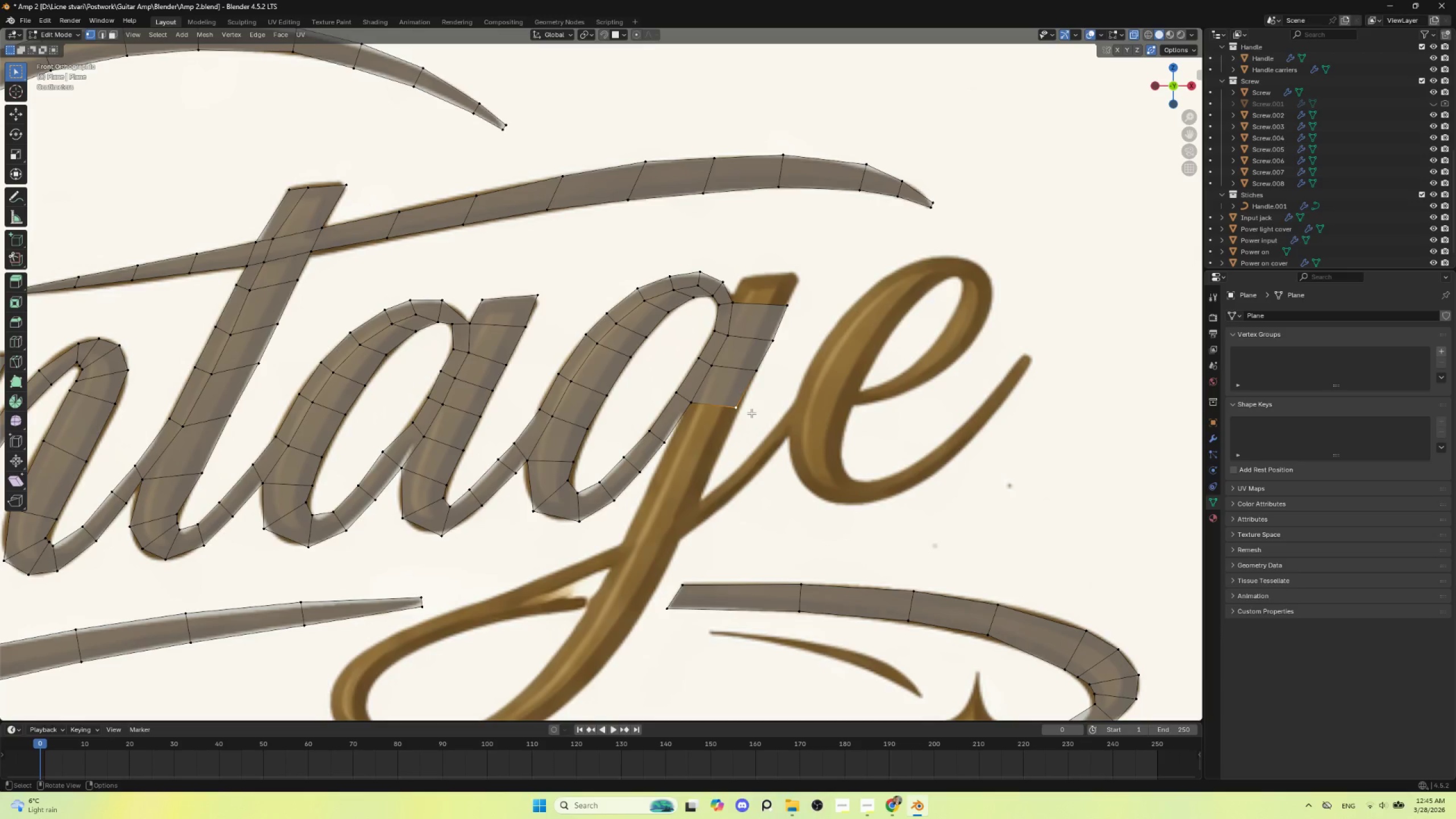 
key(G)
 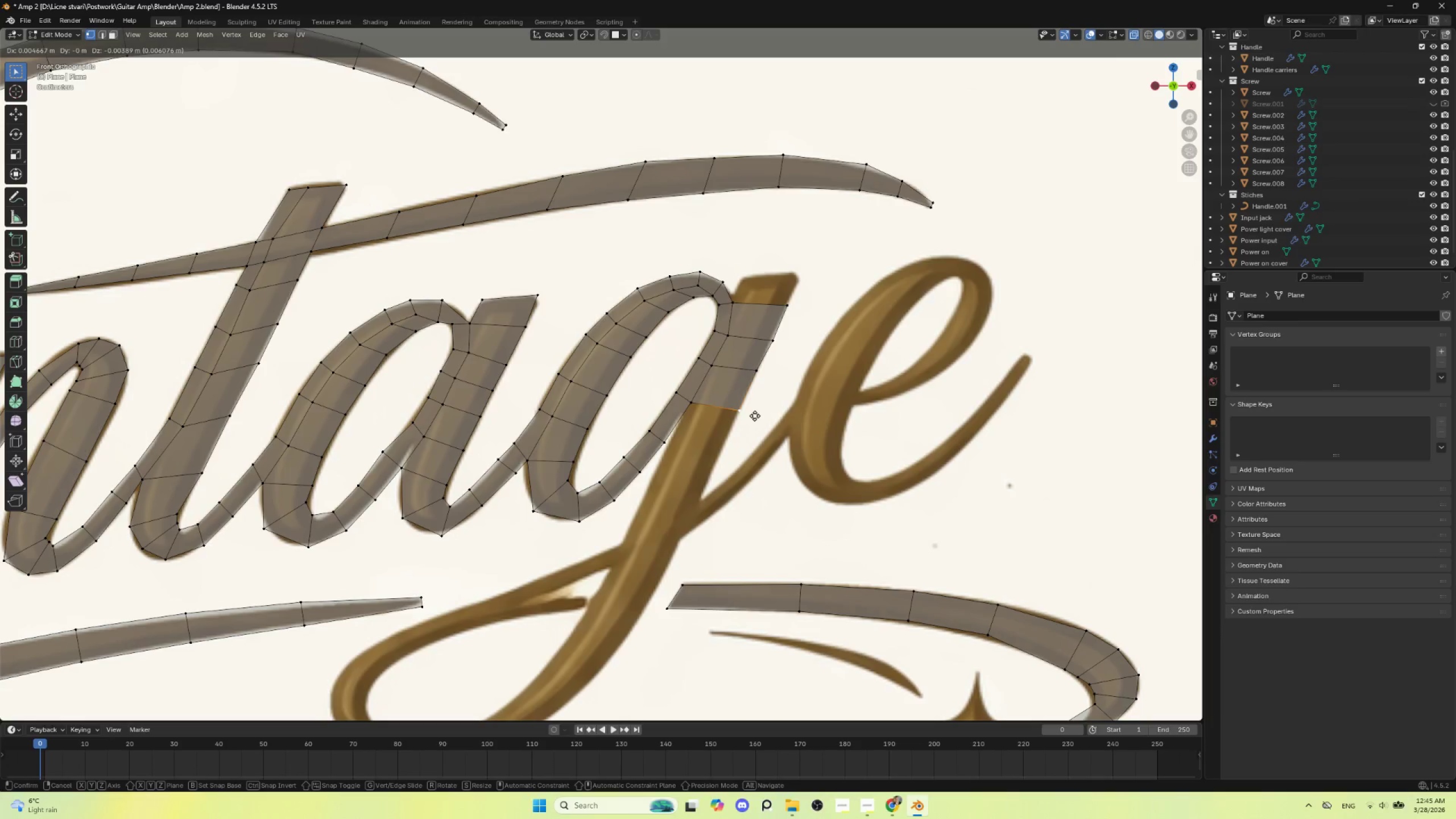 
left_click([755, 416])
 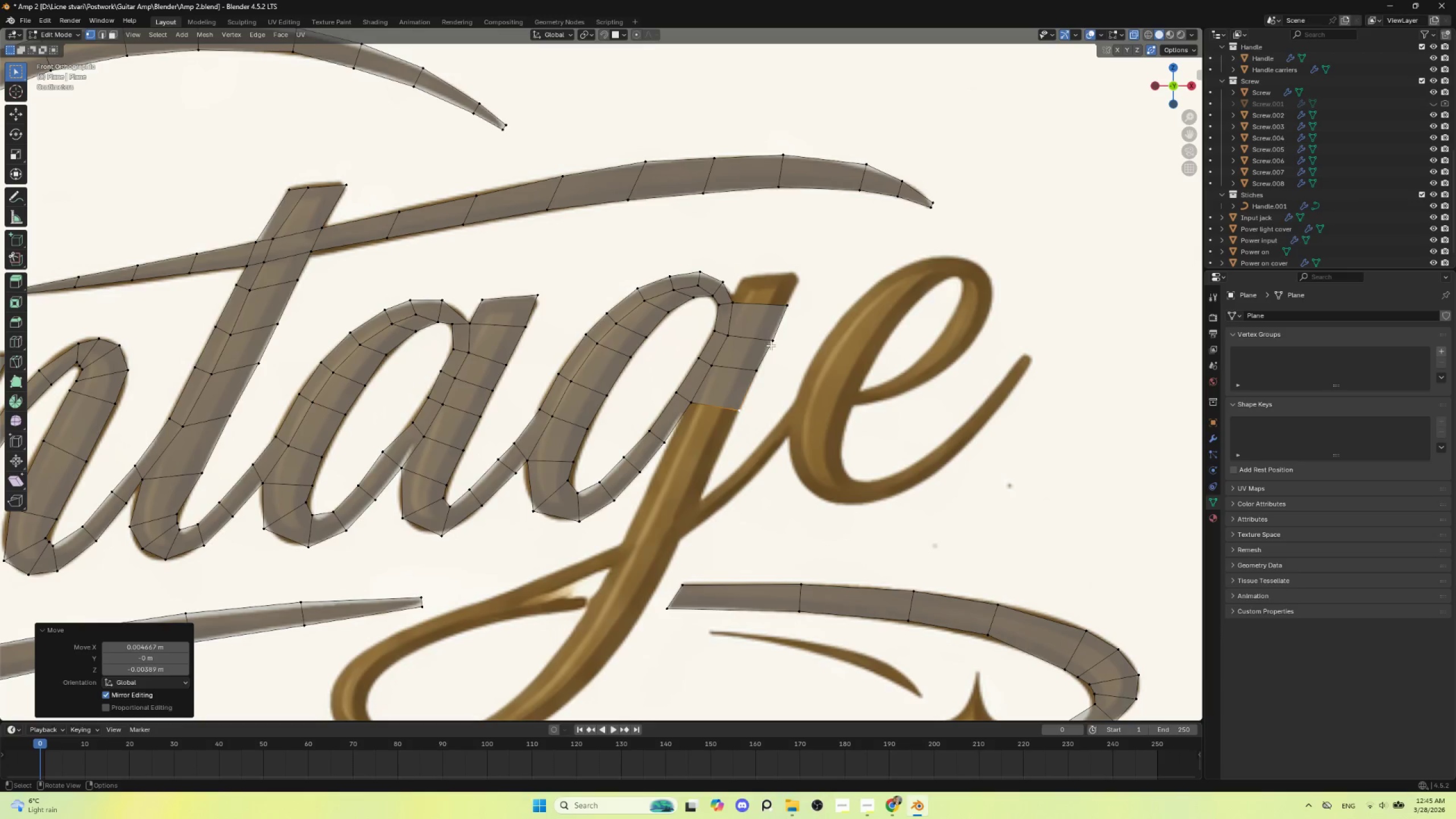 
left_click([772, 343])
 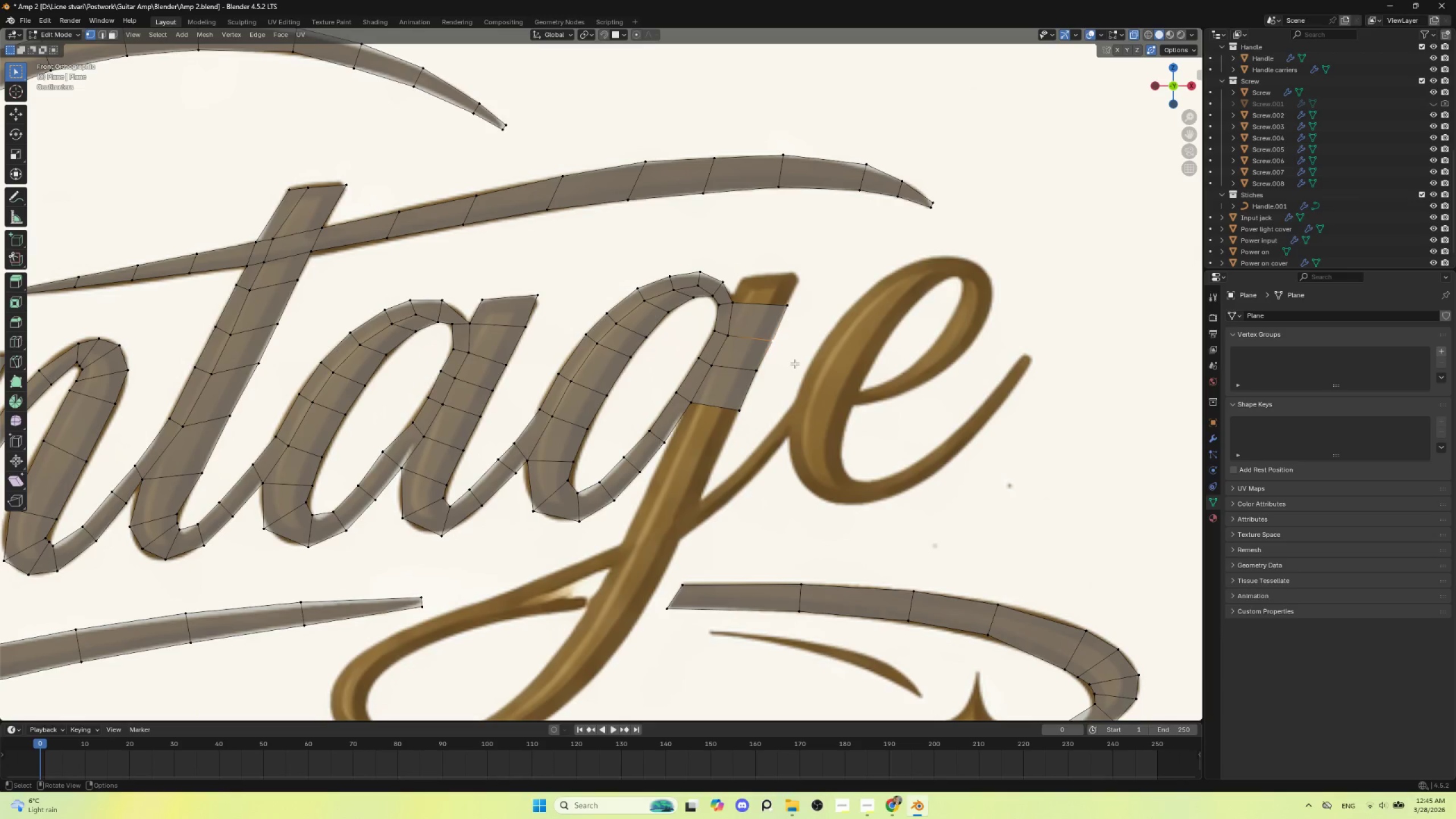 
key(G)
 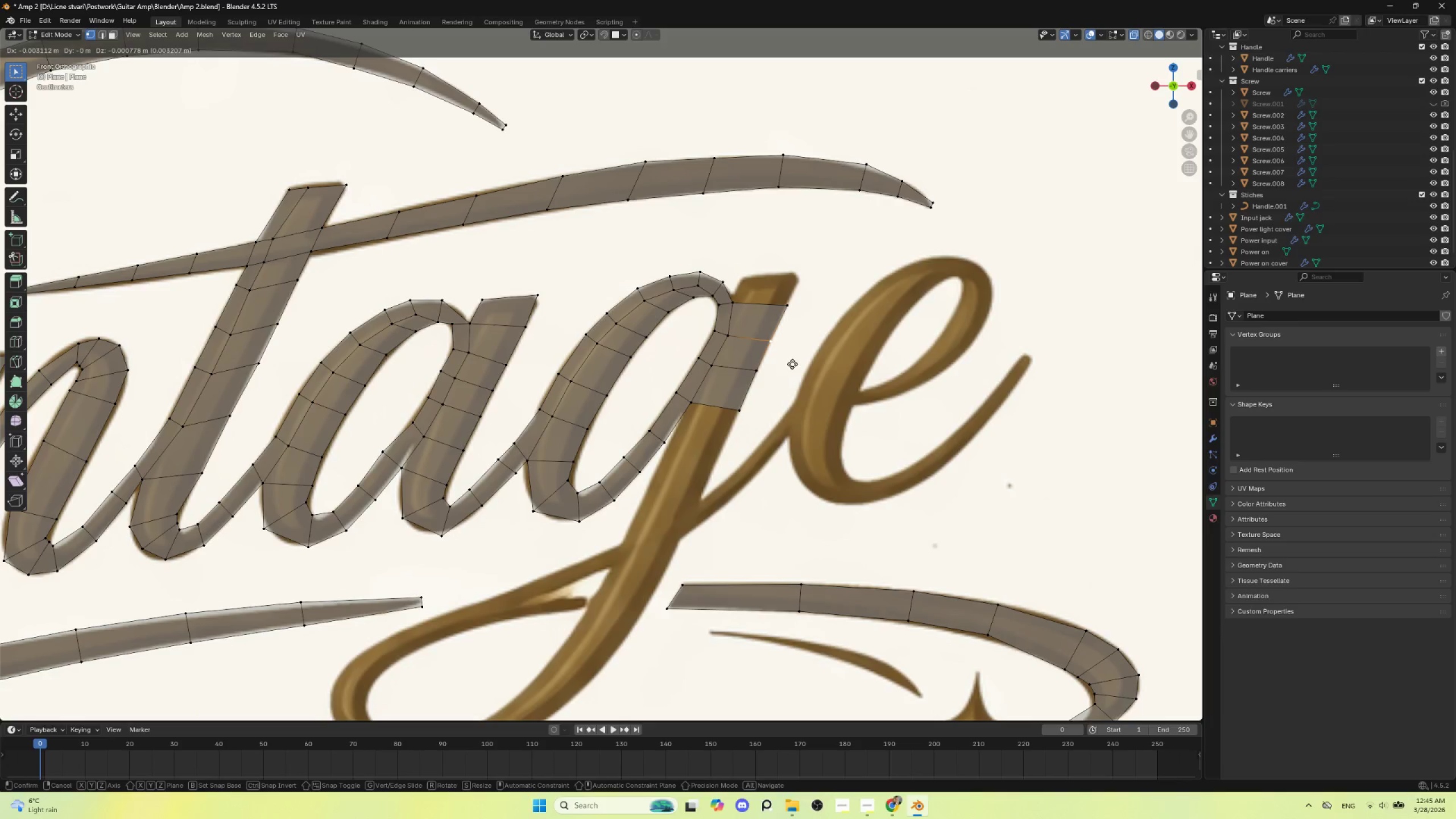 
left_click([792, 364])
 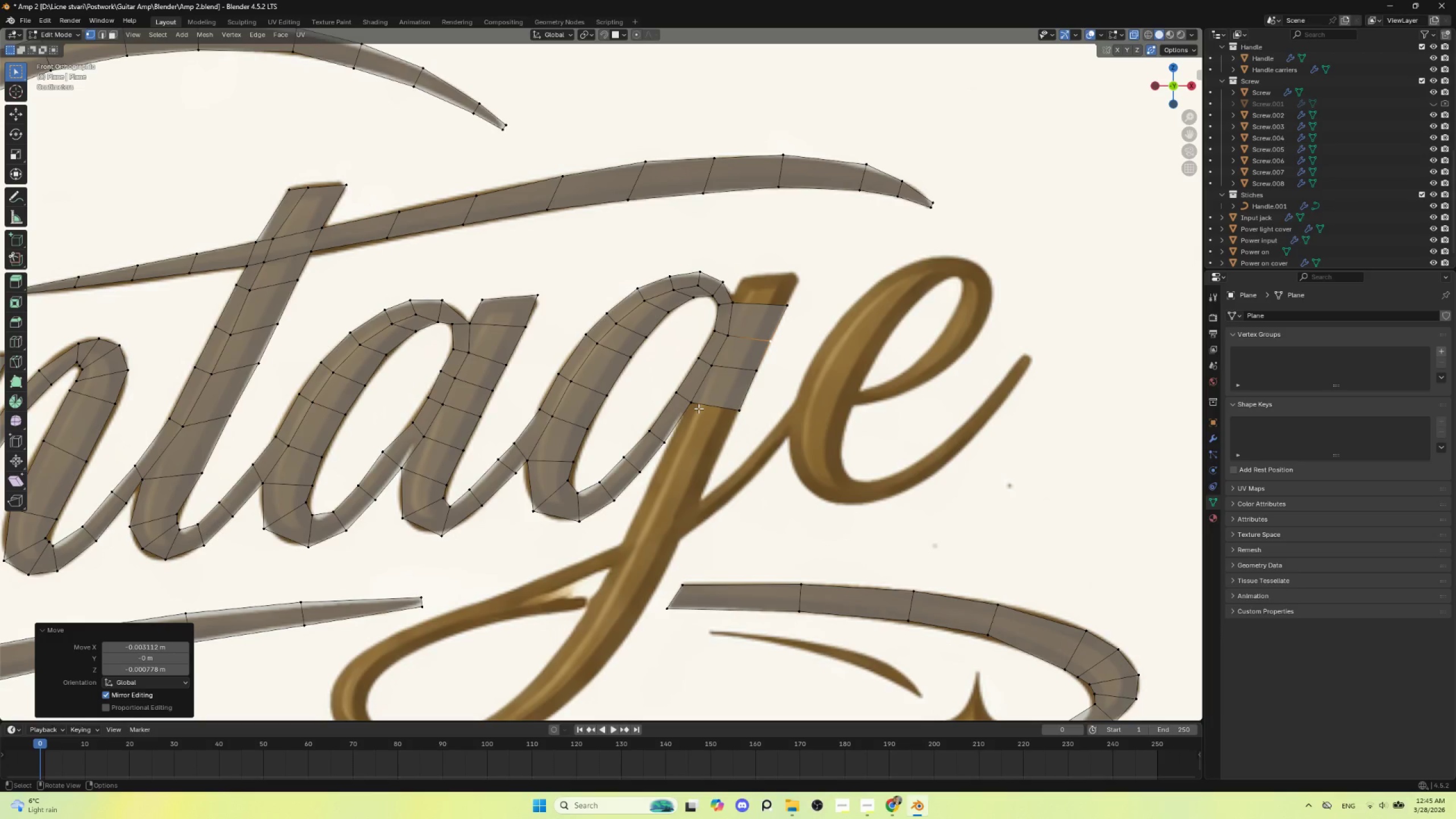 
key(2)
 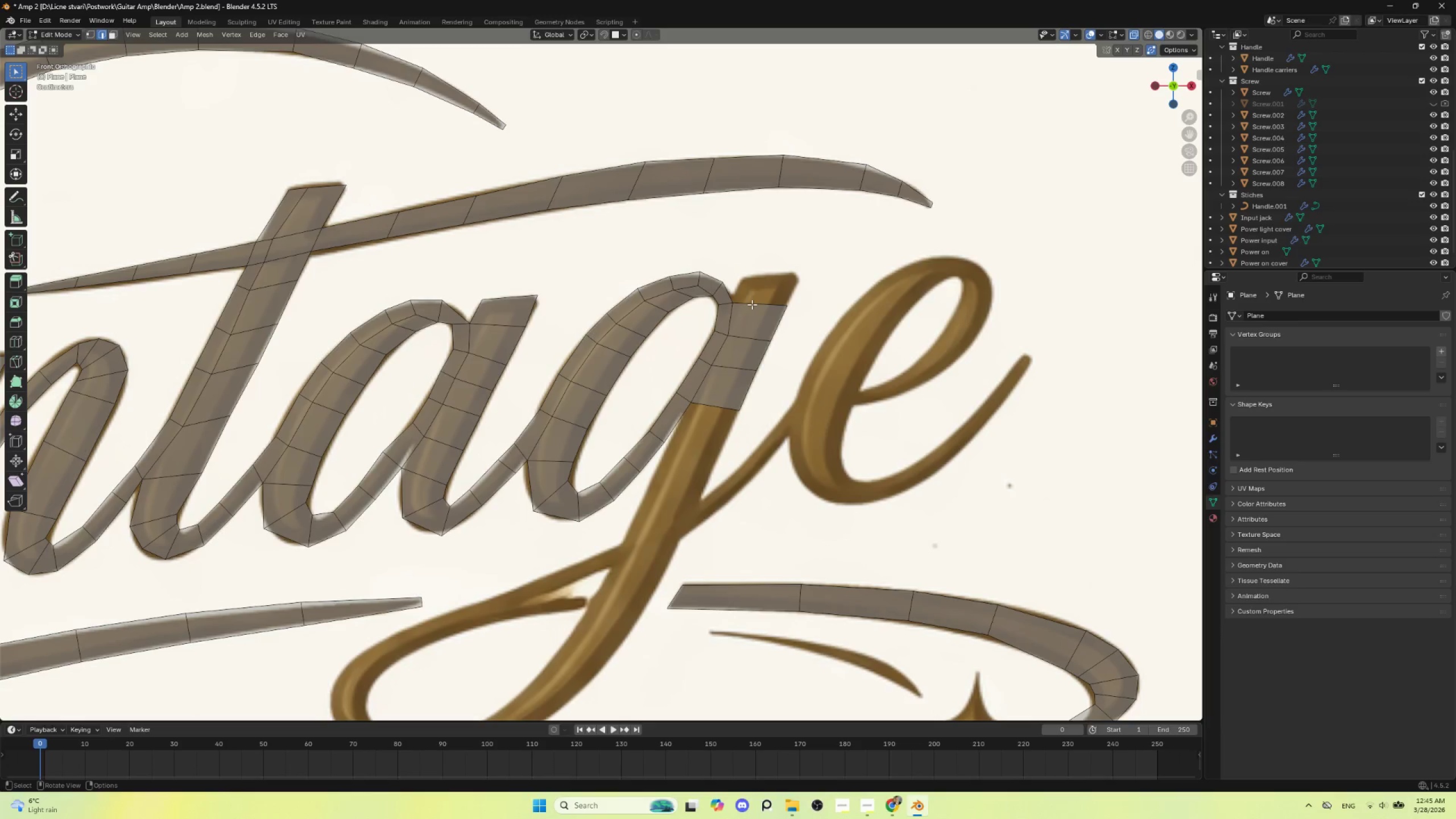 
left_click([752, 301])
 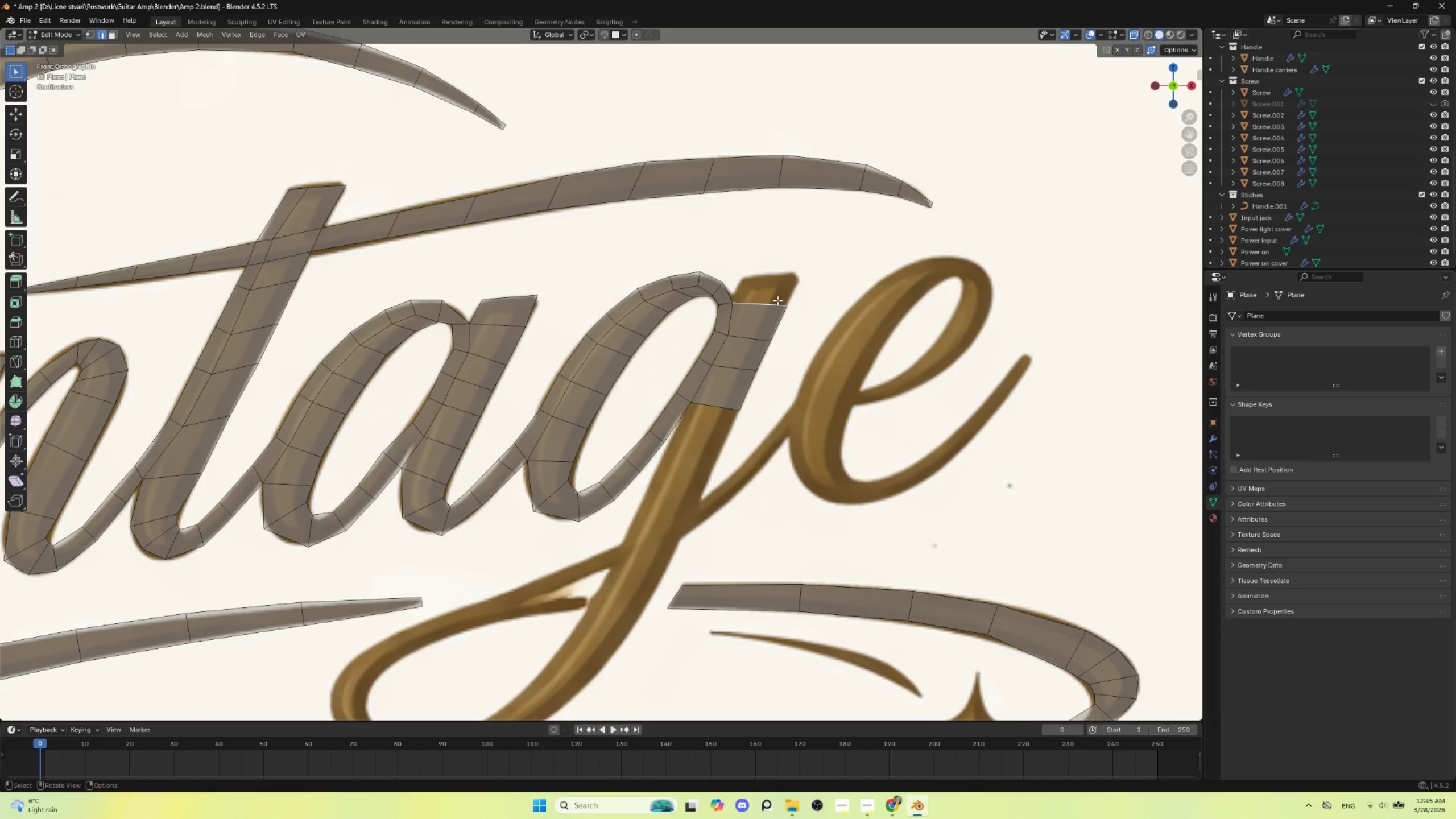 
key(E)
 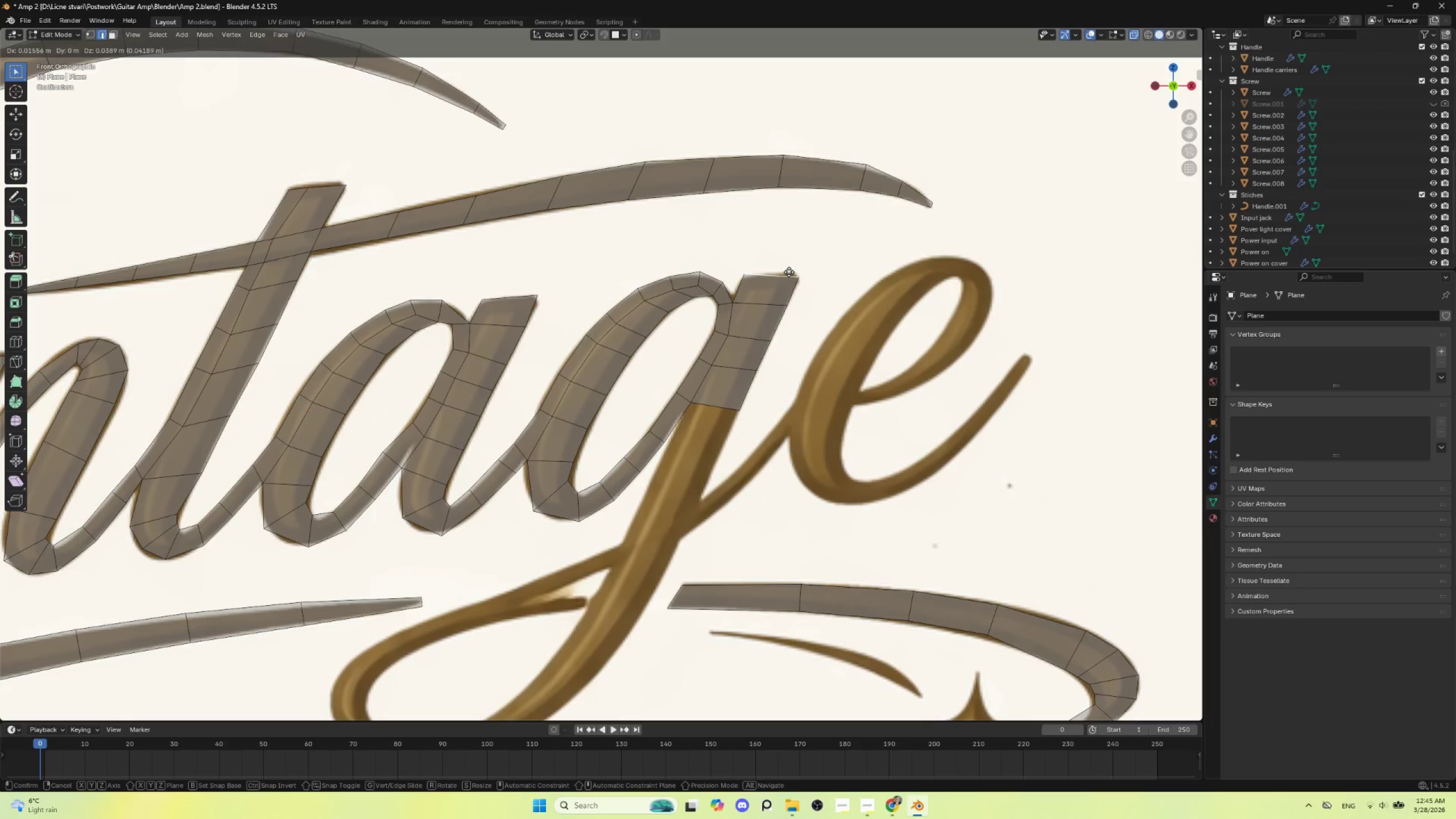 
left_click([789, 272])
 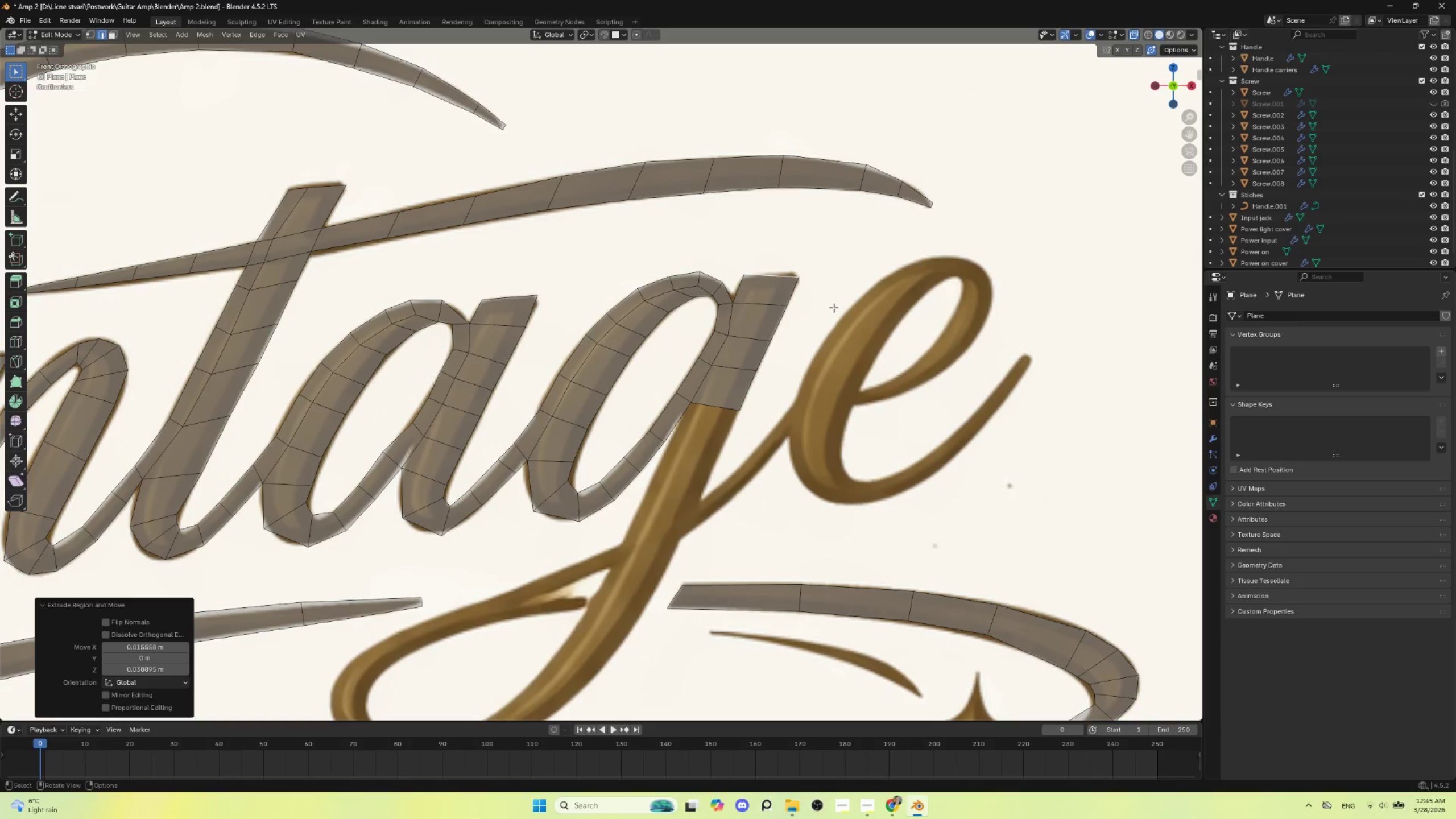 
key(R)
 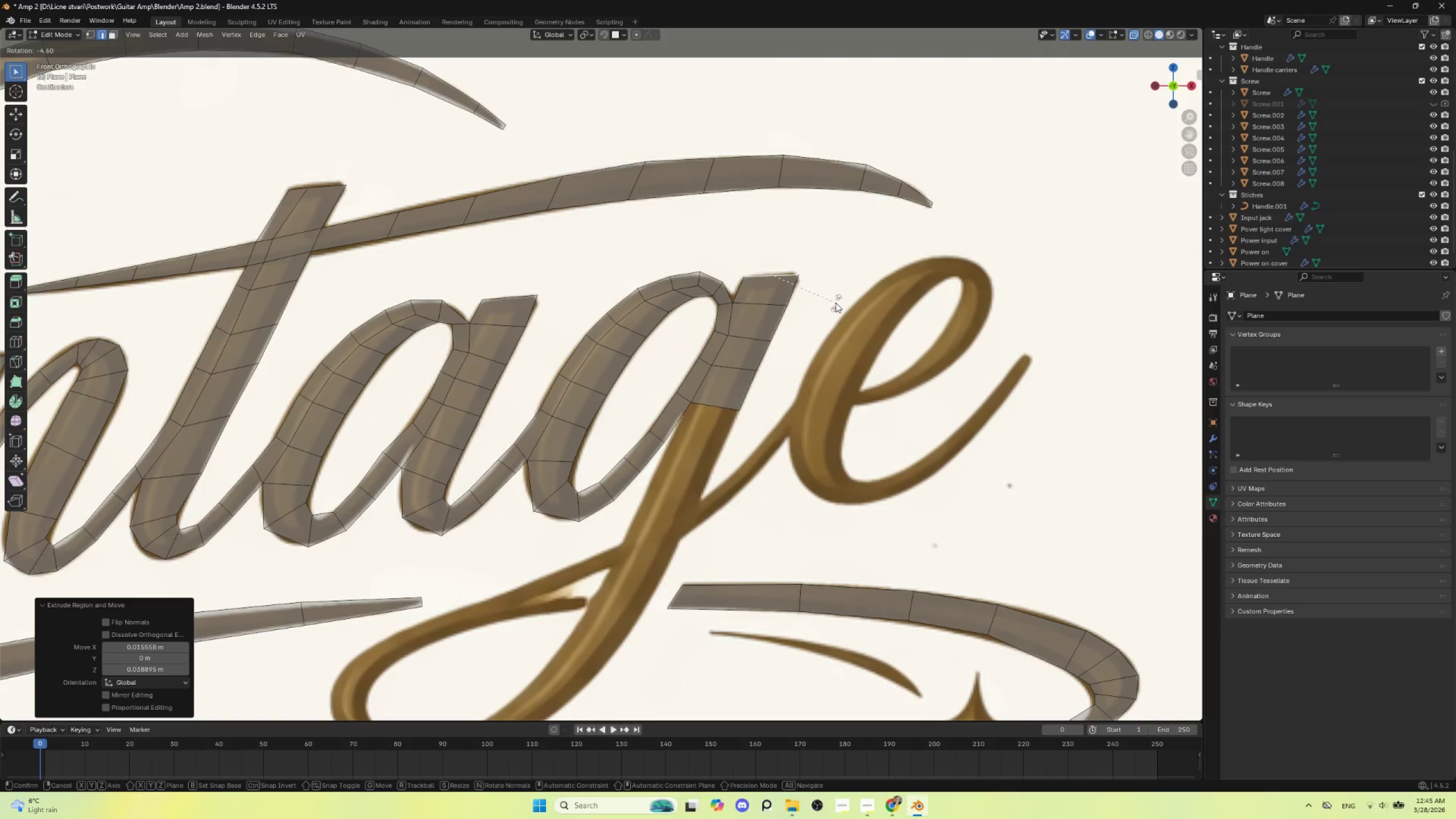 
left_click([835, 303])
 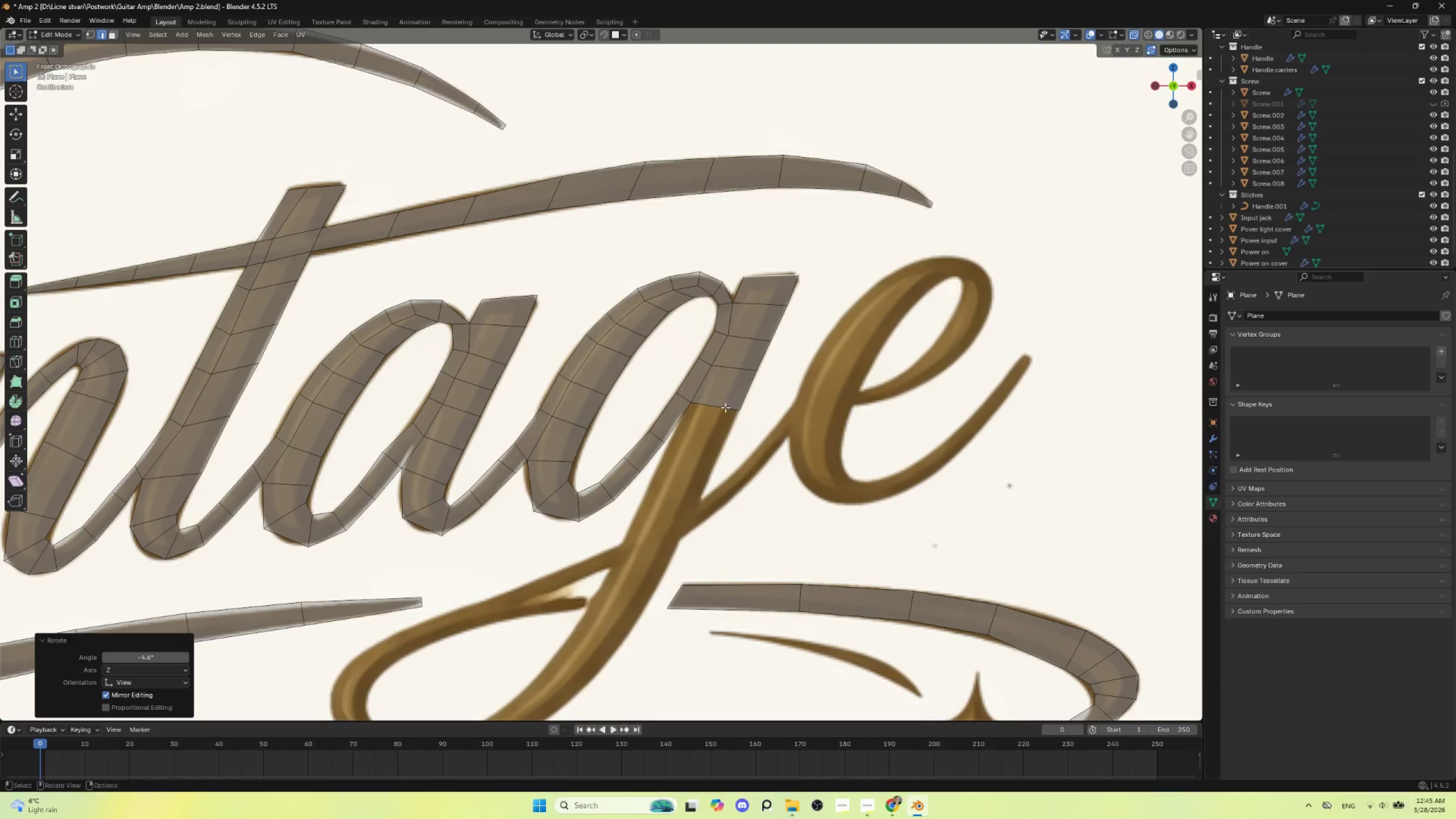 
left_click([715, 412])
 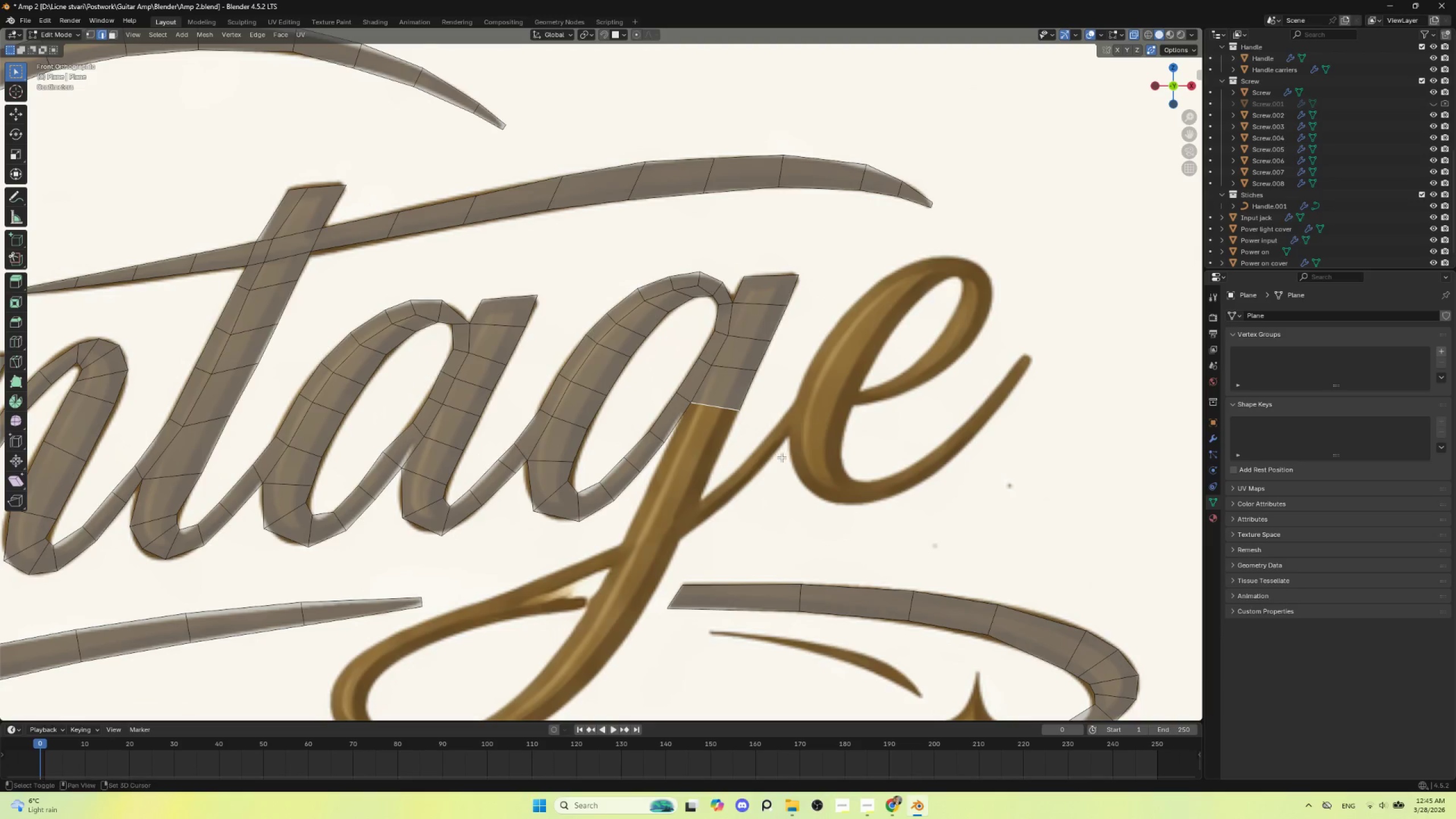 
hold_key(key=ShiftLeft, duration=0.61)
 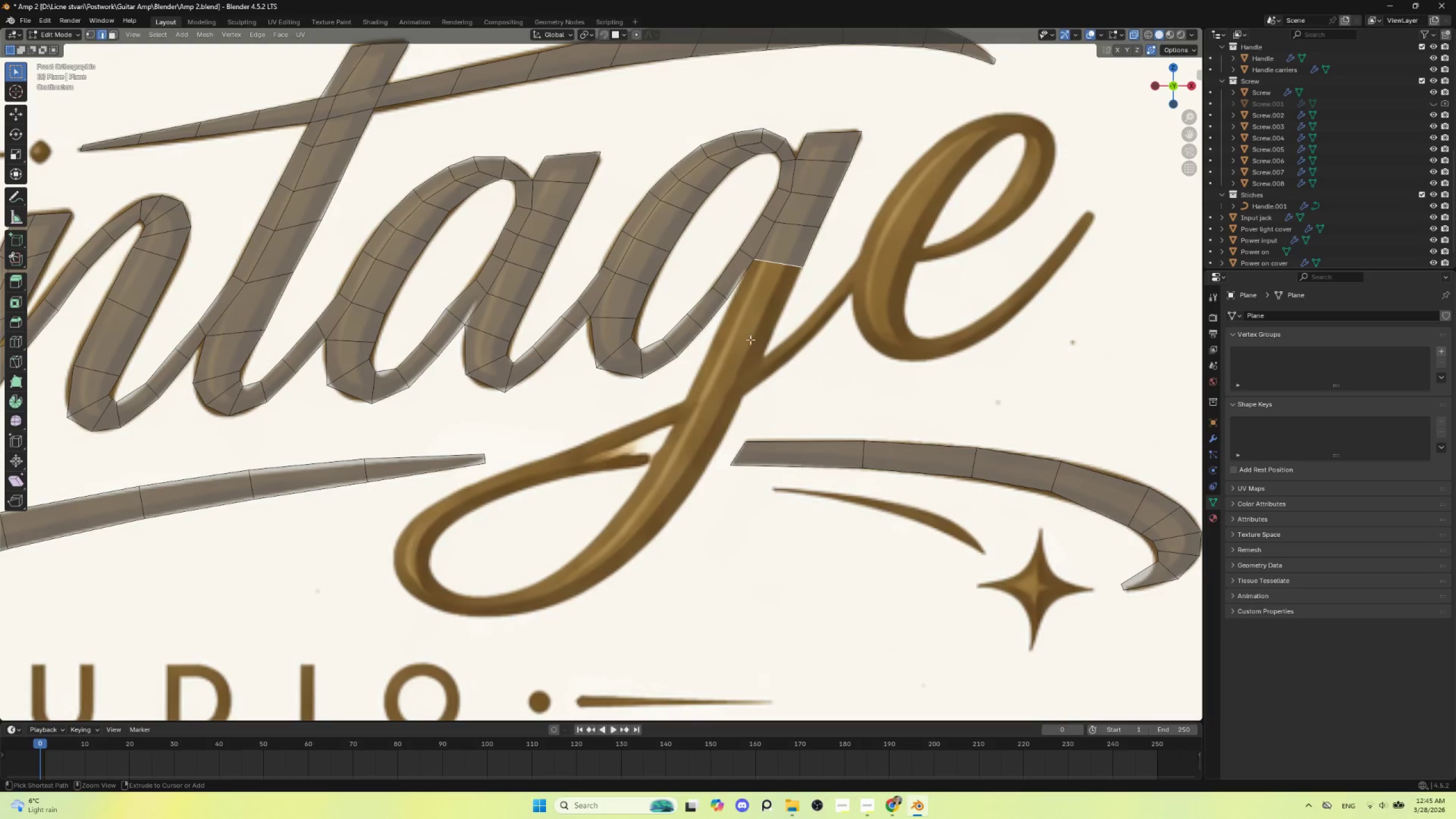 
hold_key(key=ControlLeft, duration=1.5)
right_click([750, 338])
 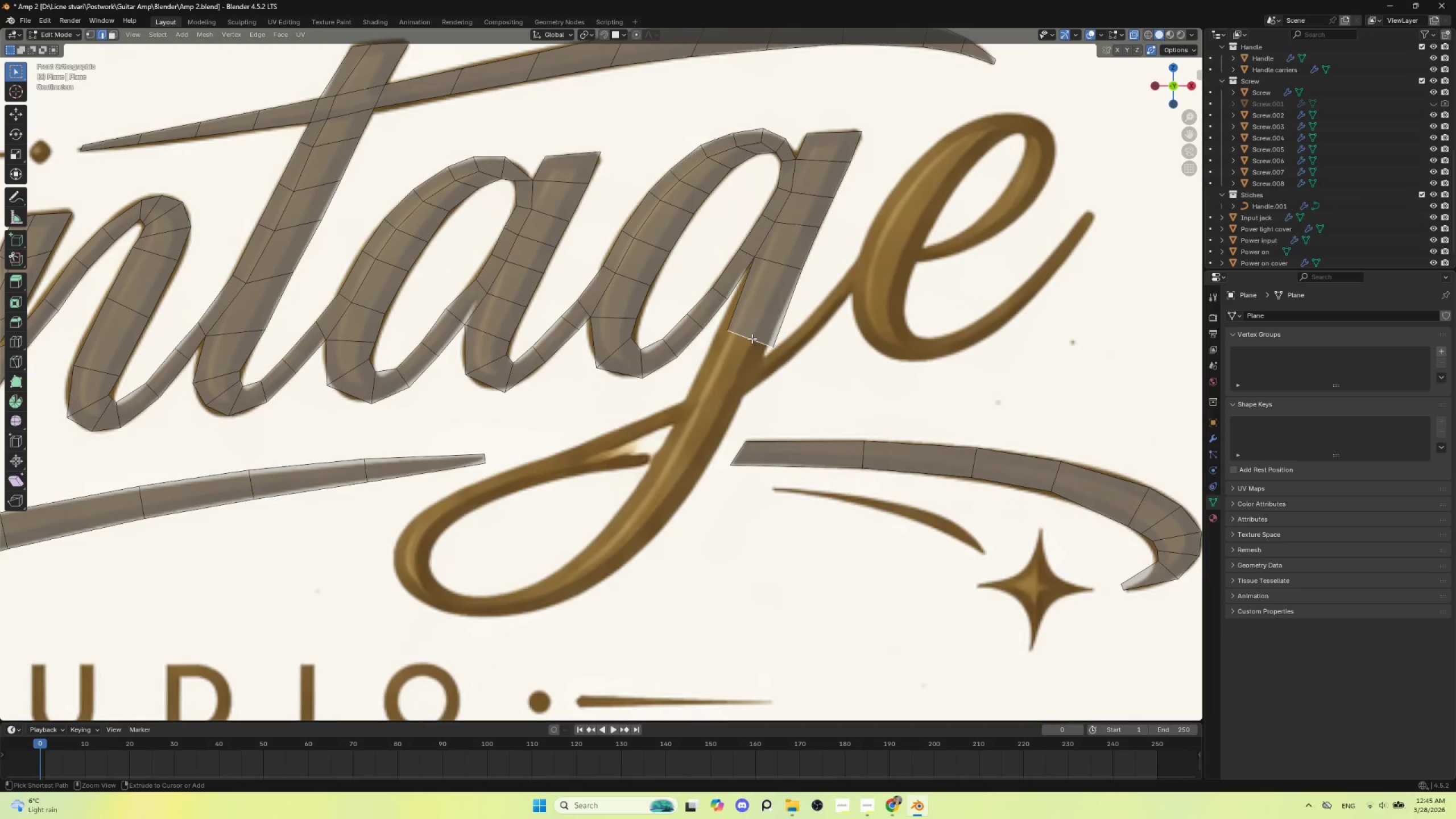 
hold_key(key=ControlLeft, duration=0.56)
 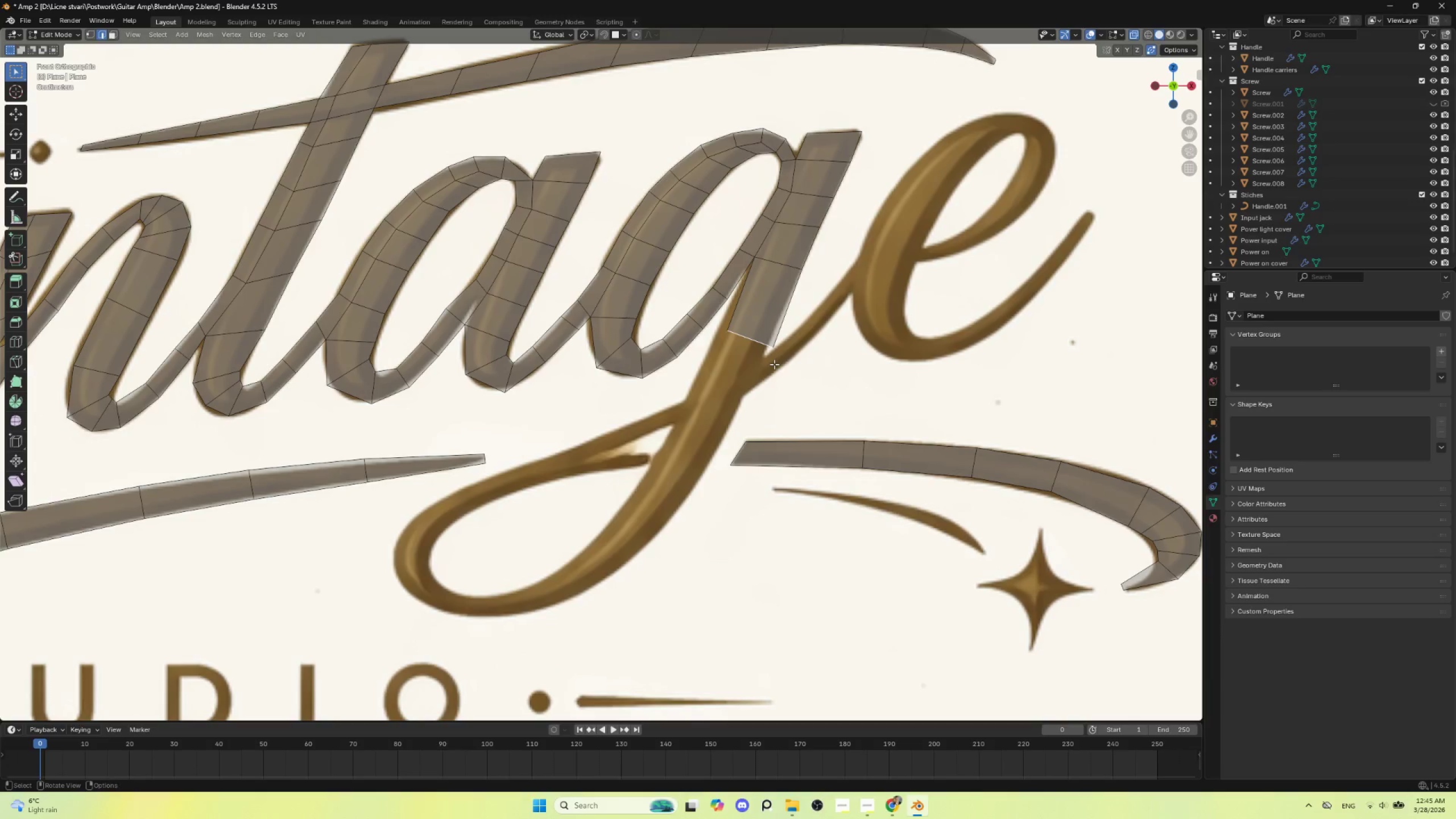 
key(G)
 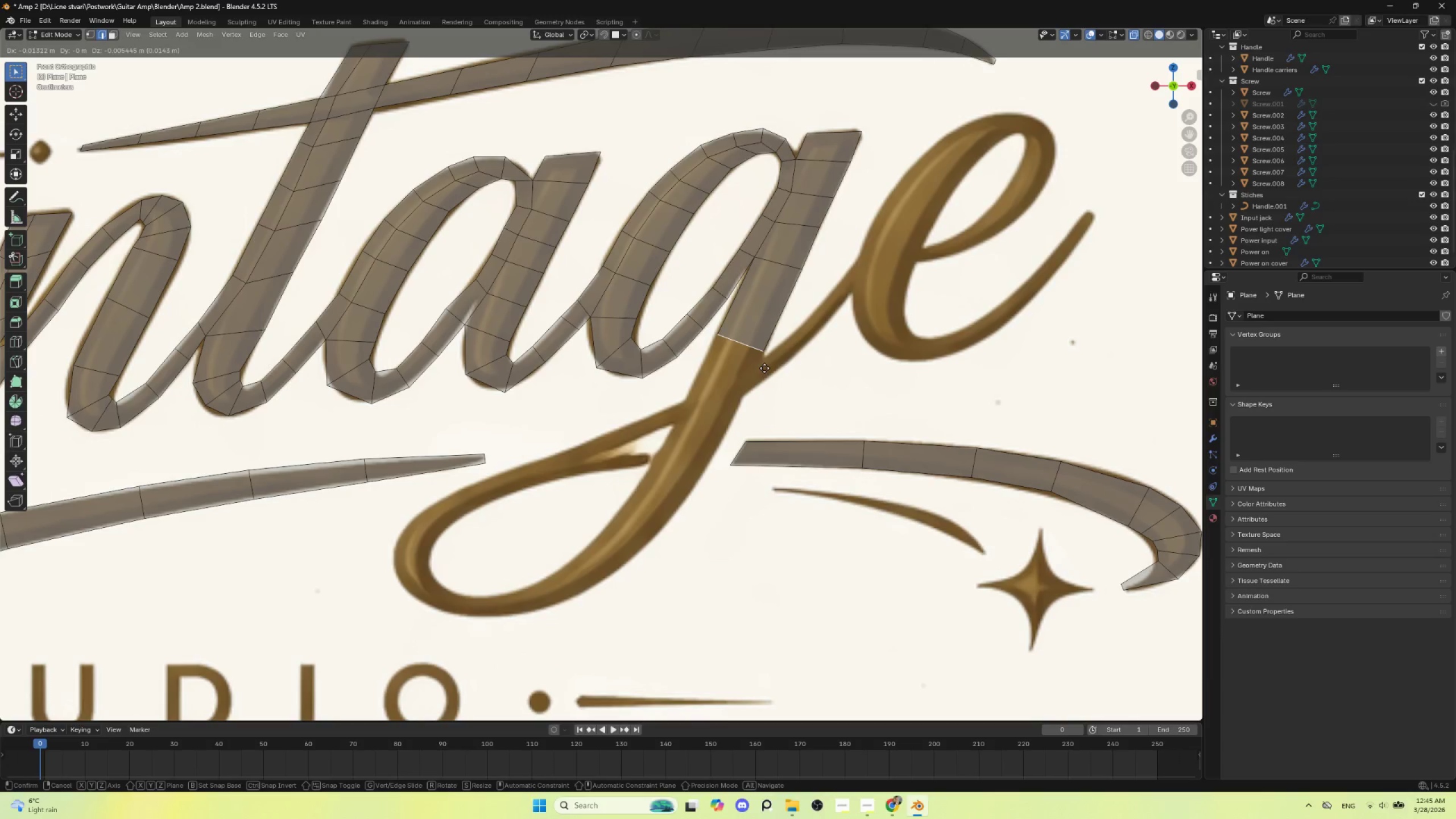 
left_click([764, 368])
 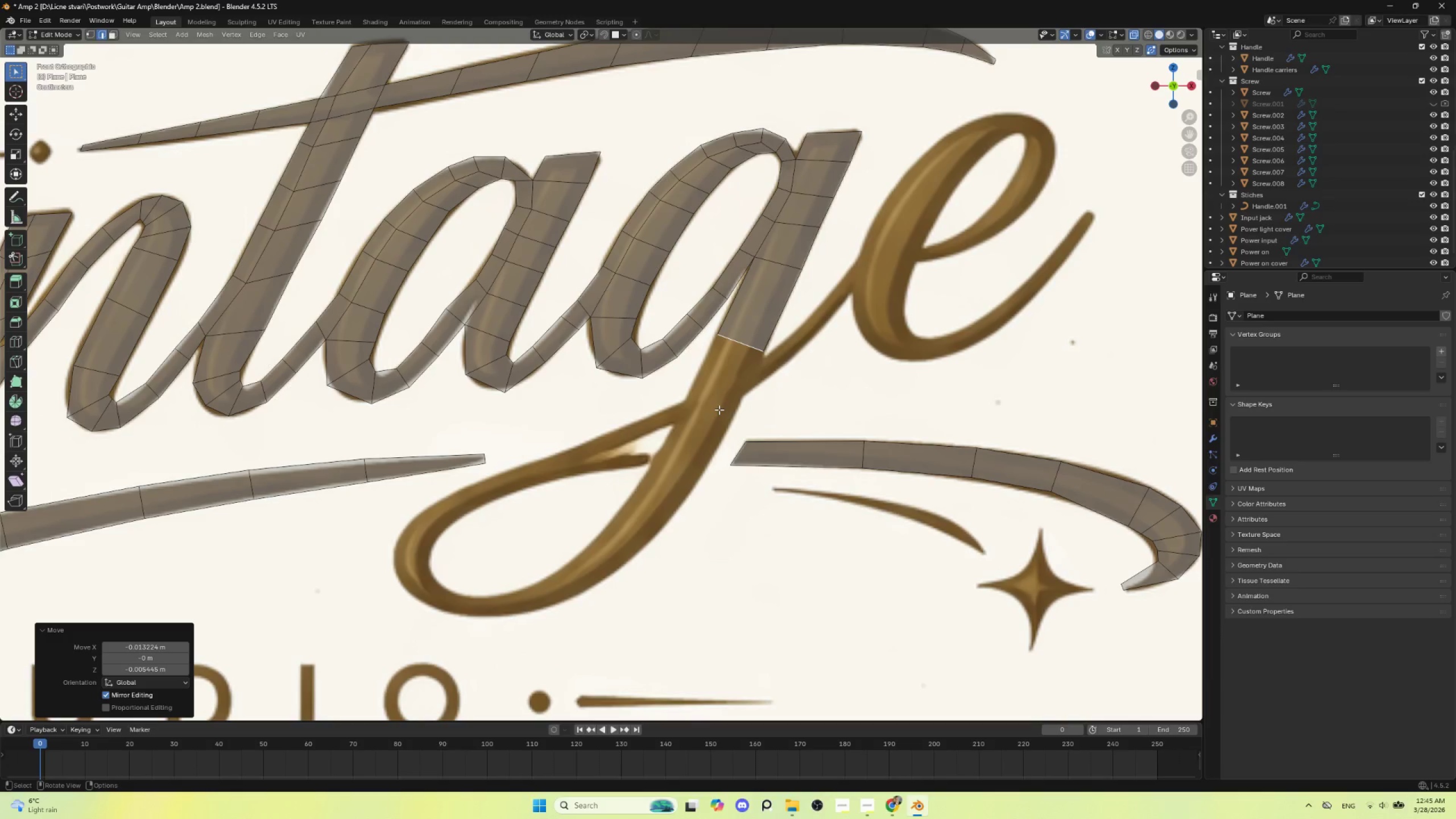 
key(E)
 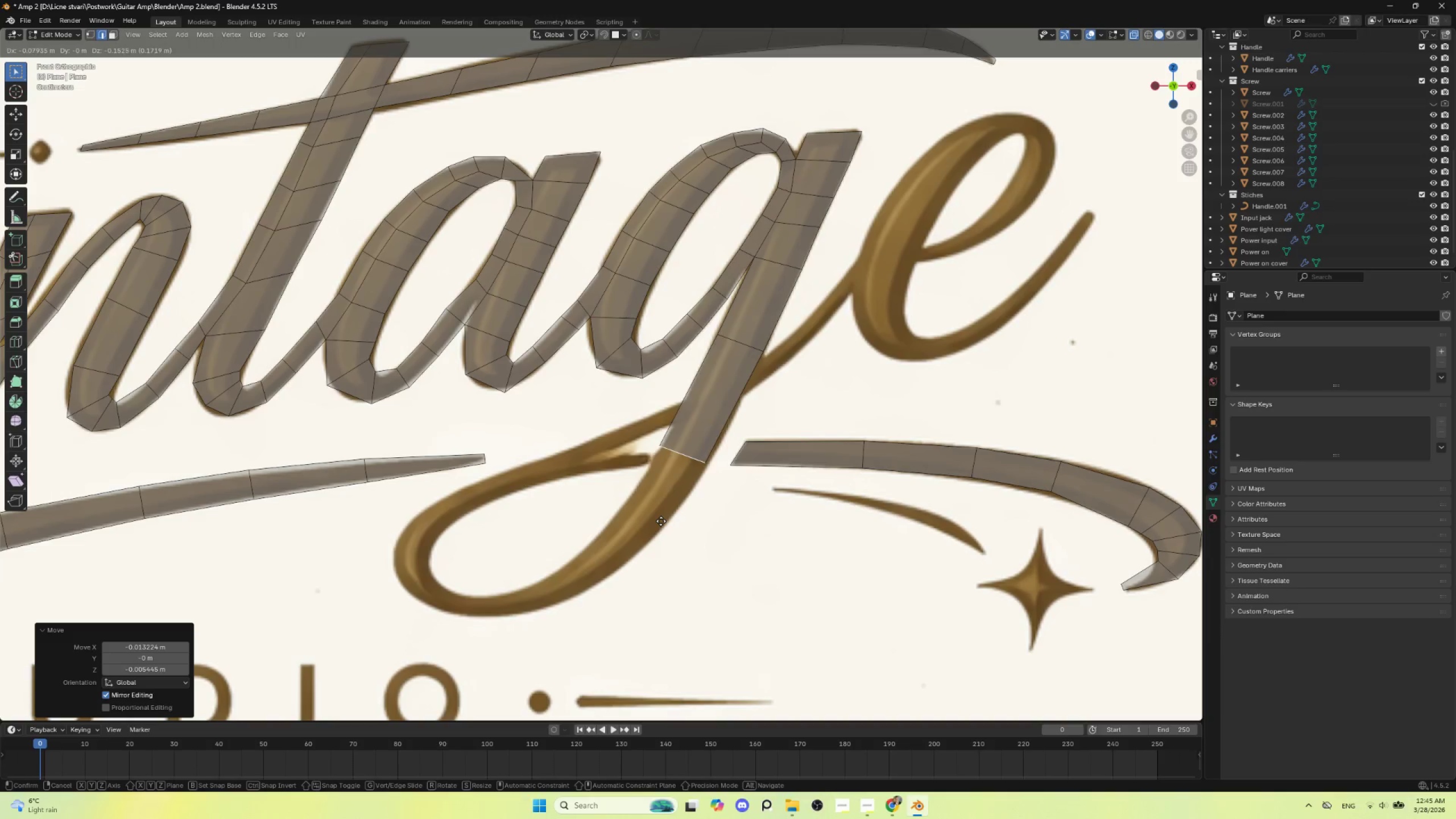 
left_click([661, 525])
 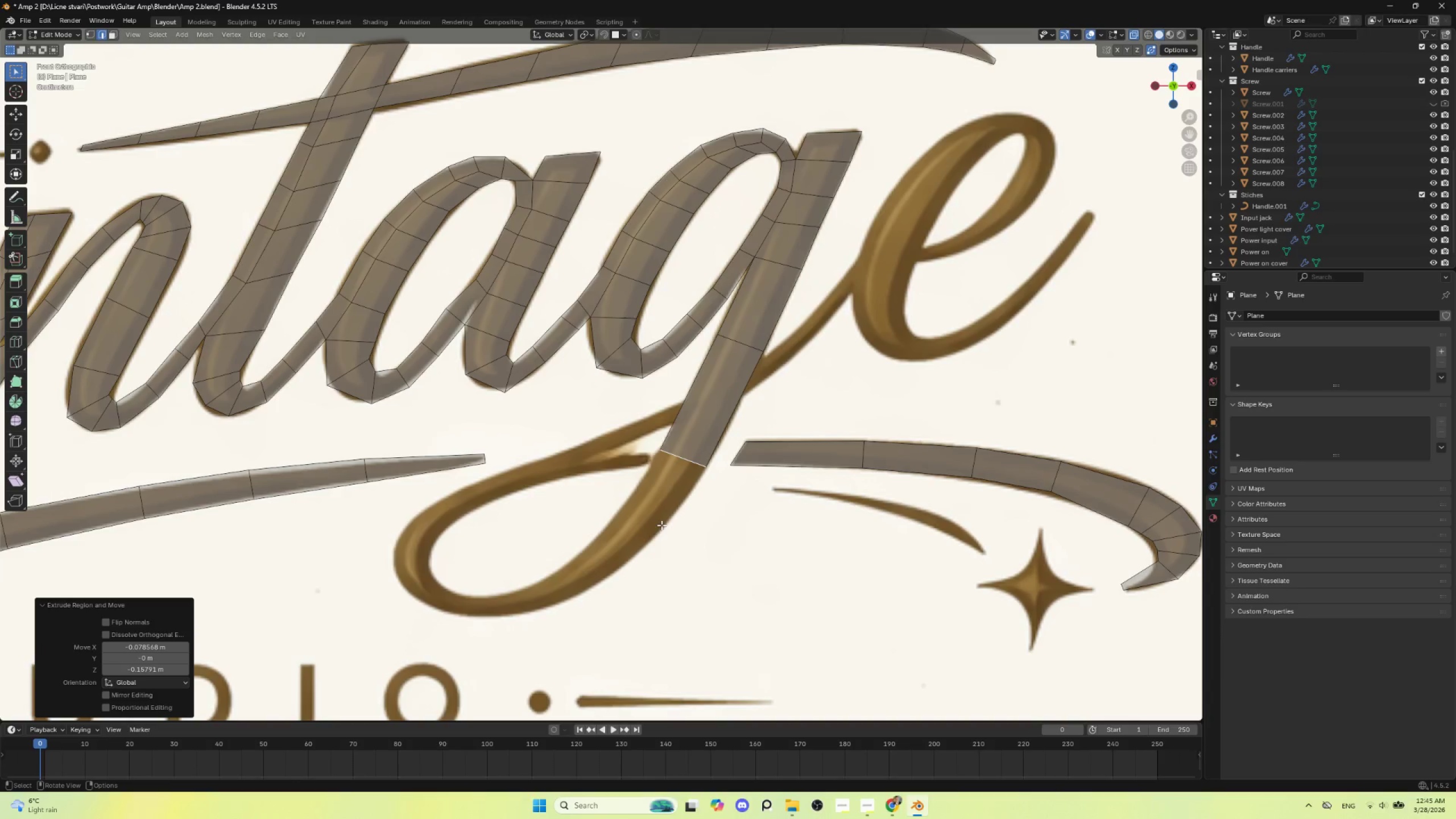 
key(E)
 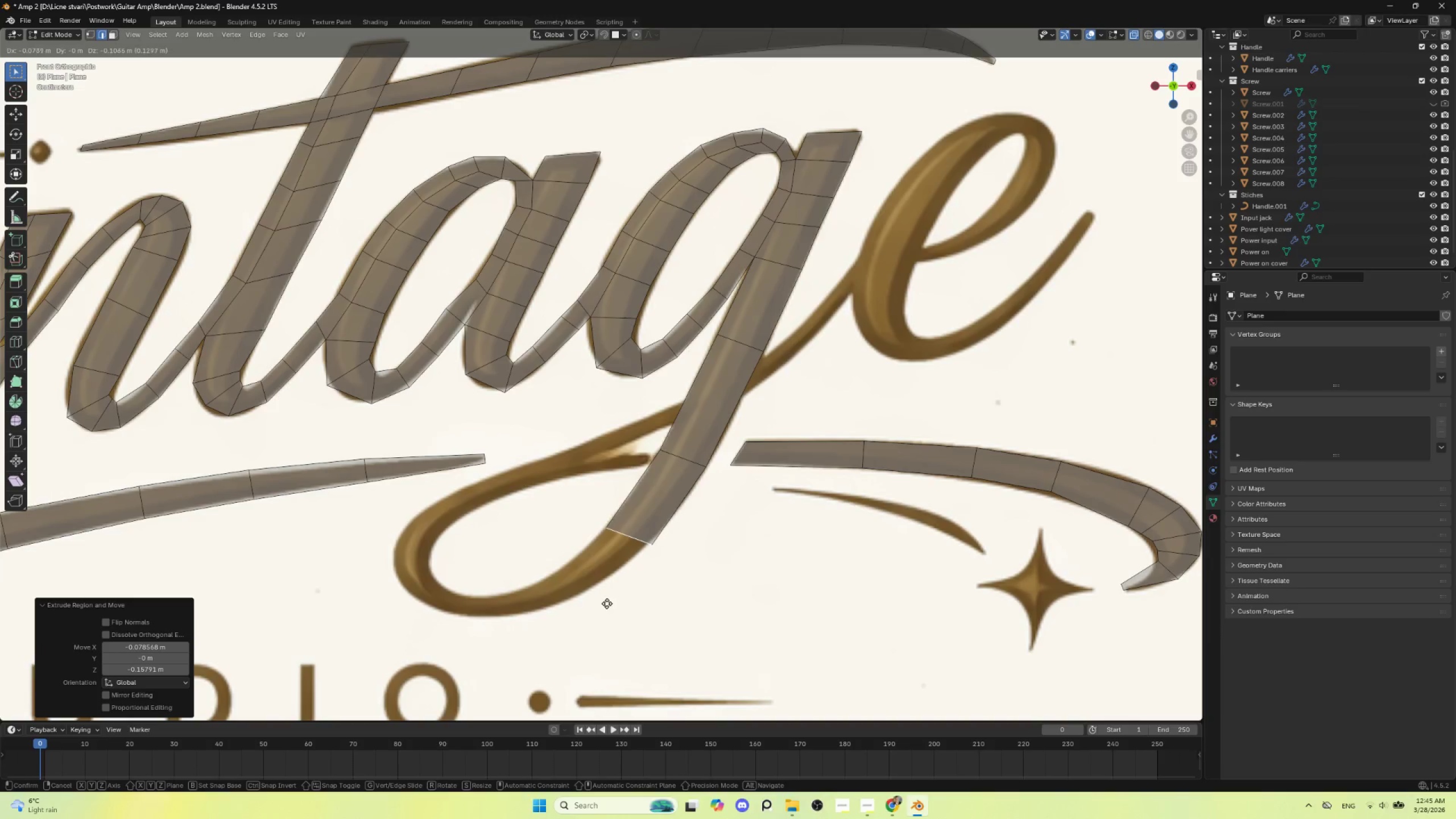 
left_click([606, 604])
 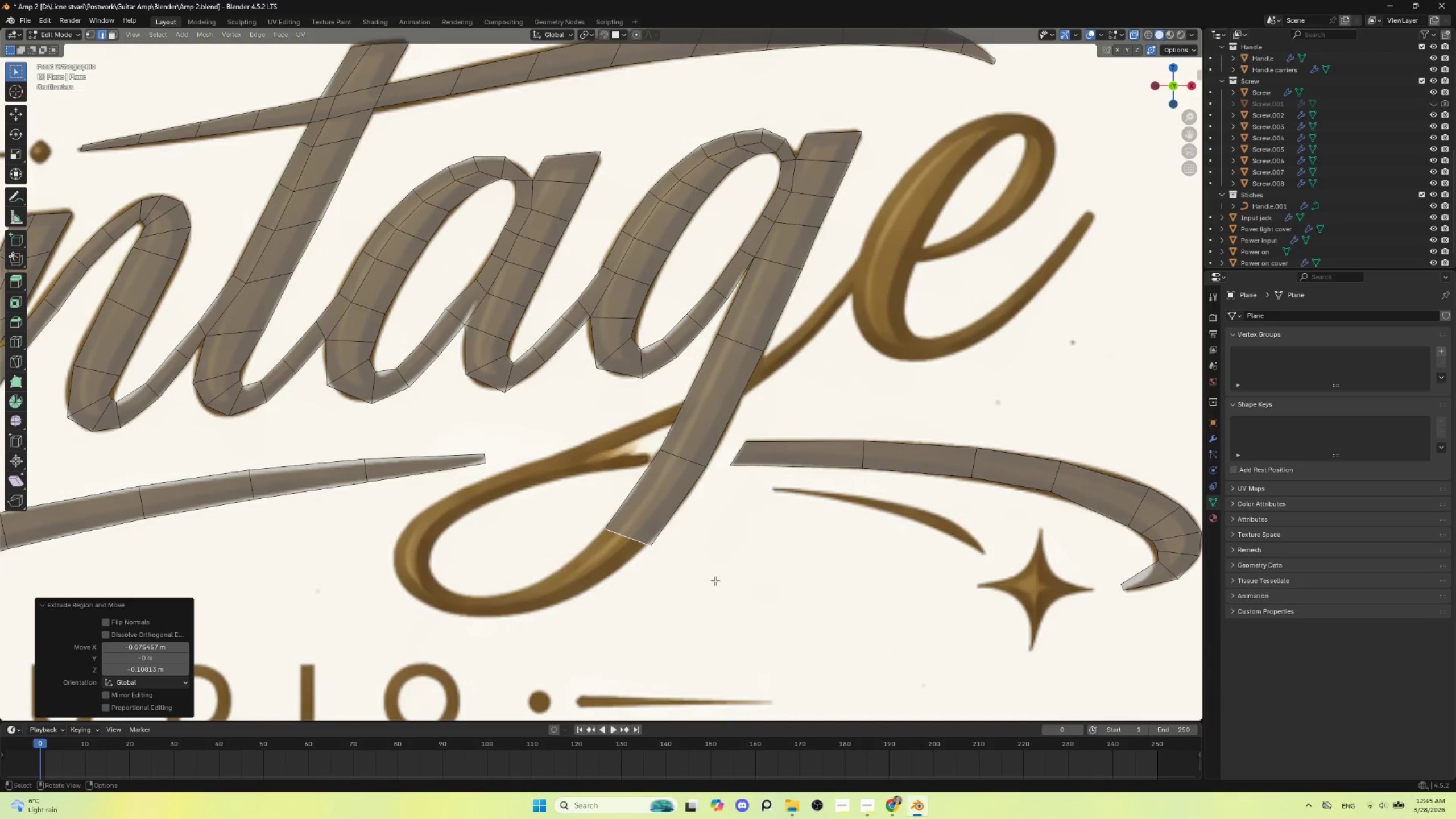 
key(R)
 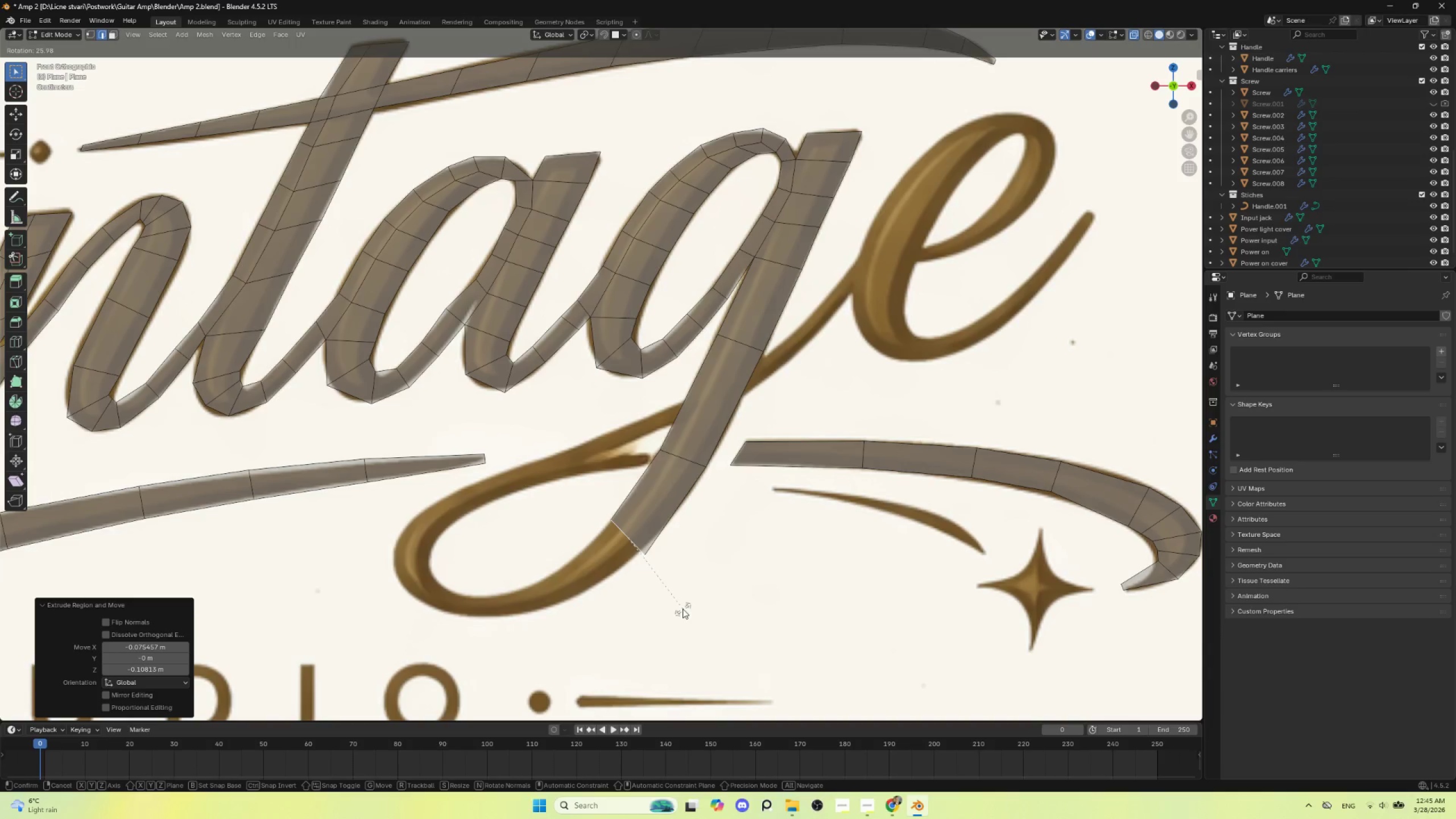 
left_click([682, 609])
 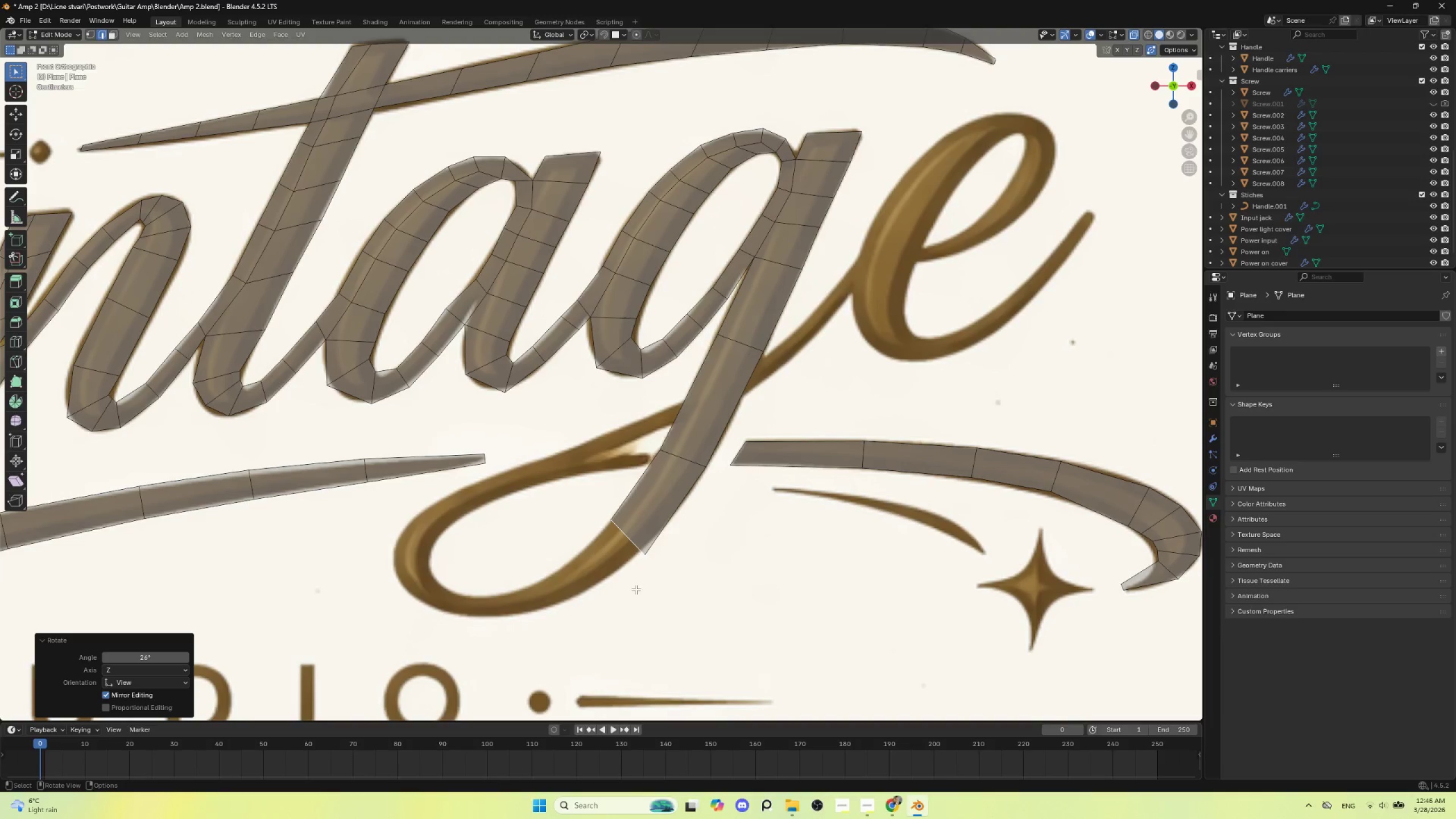 
hold_key(key=ControlLeft, duration=1.51)
right_click([574, 578])
 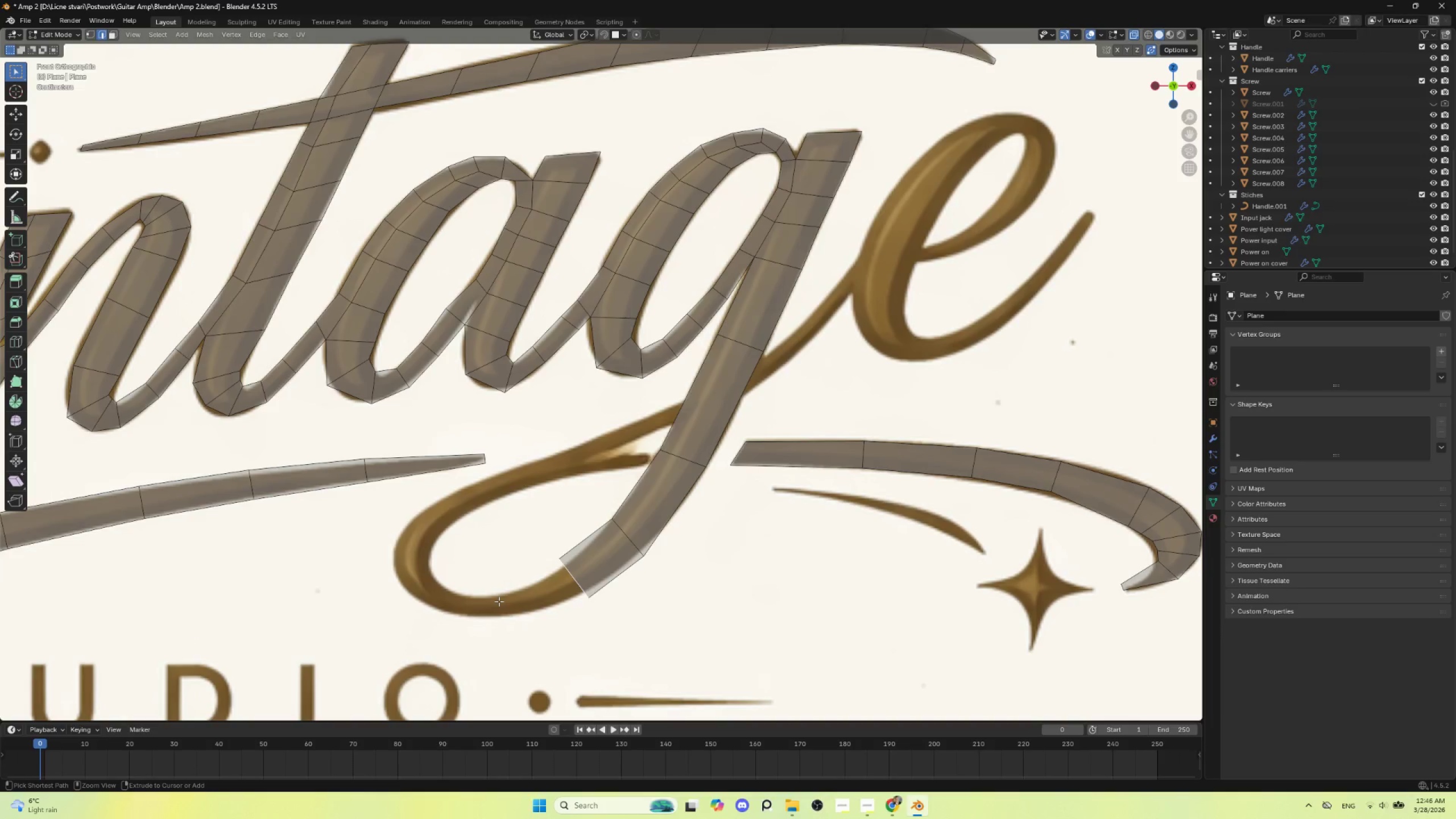 
right_click([499, 601])
 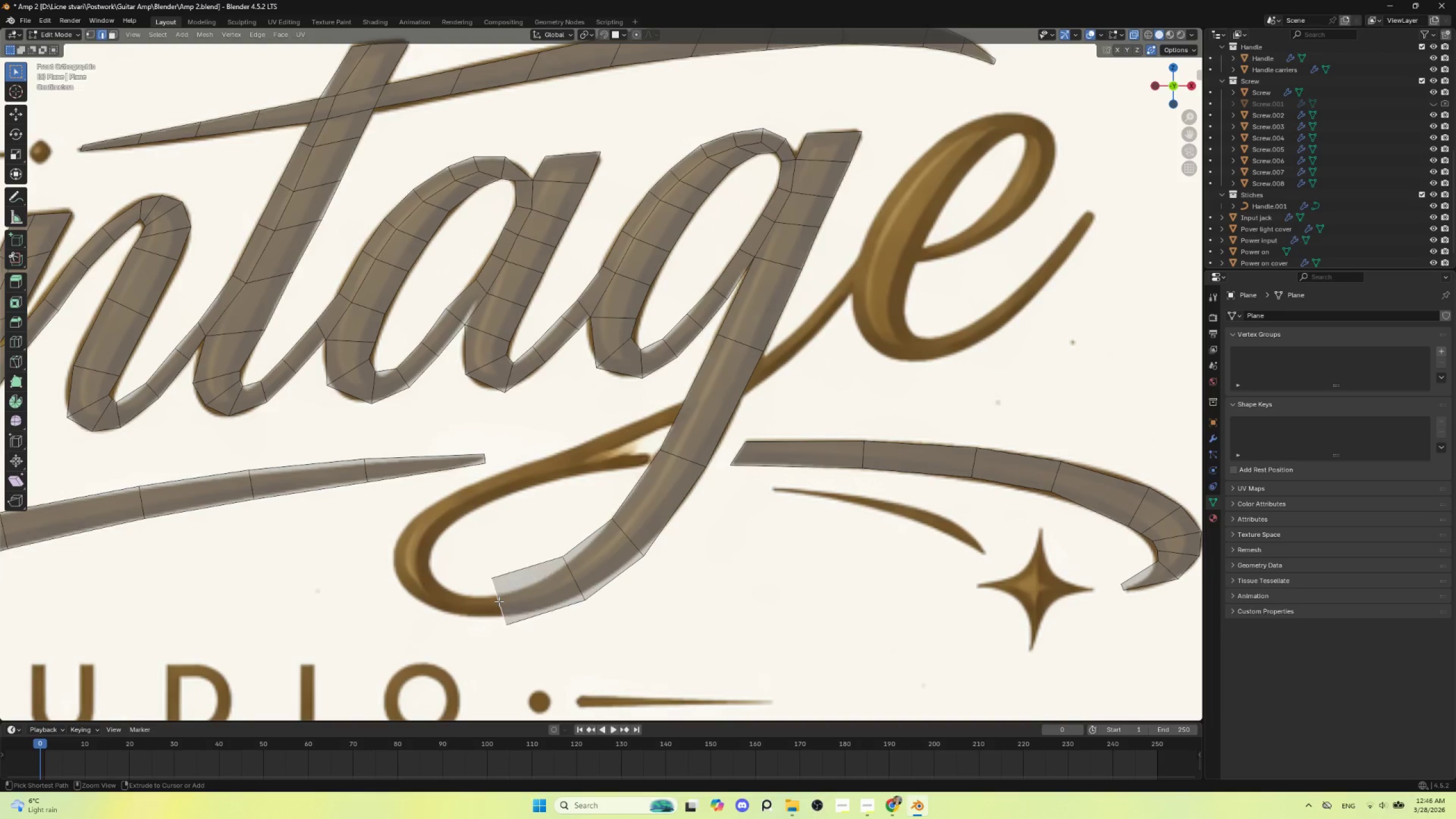 
hold_key(key=ControlLeft, duration=1.52)
right_click([452, 603])
 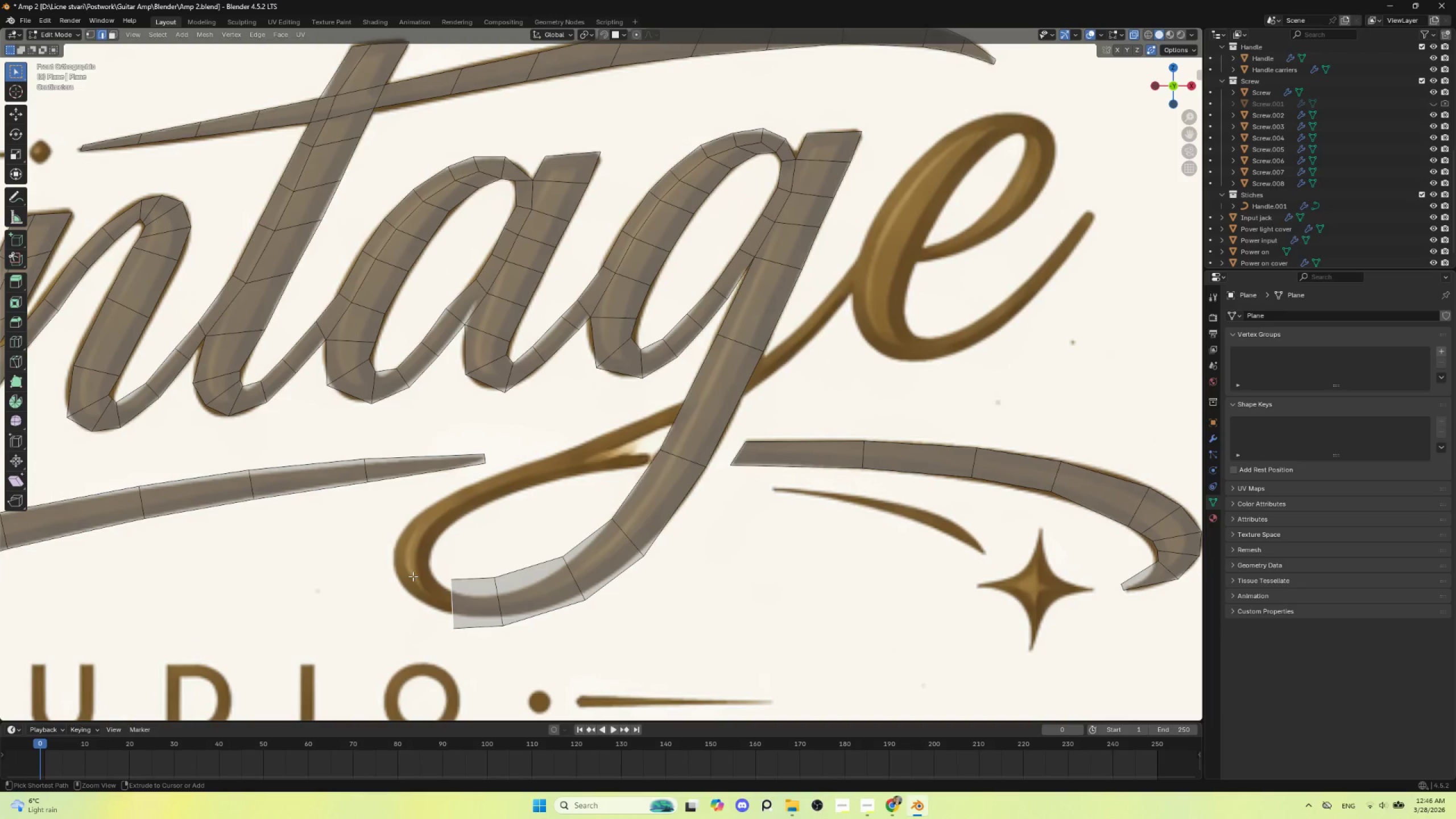 
right_click([413, 576])
 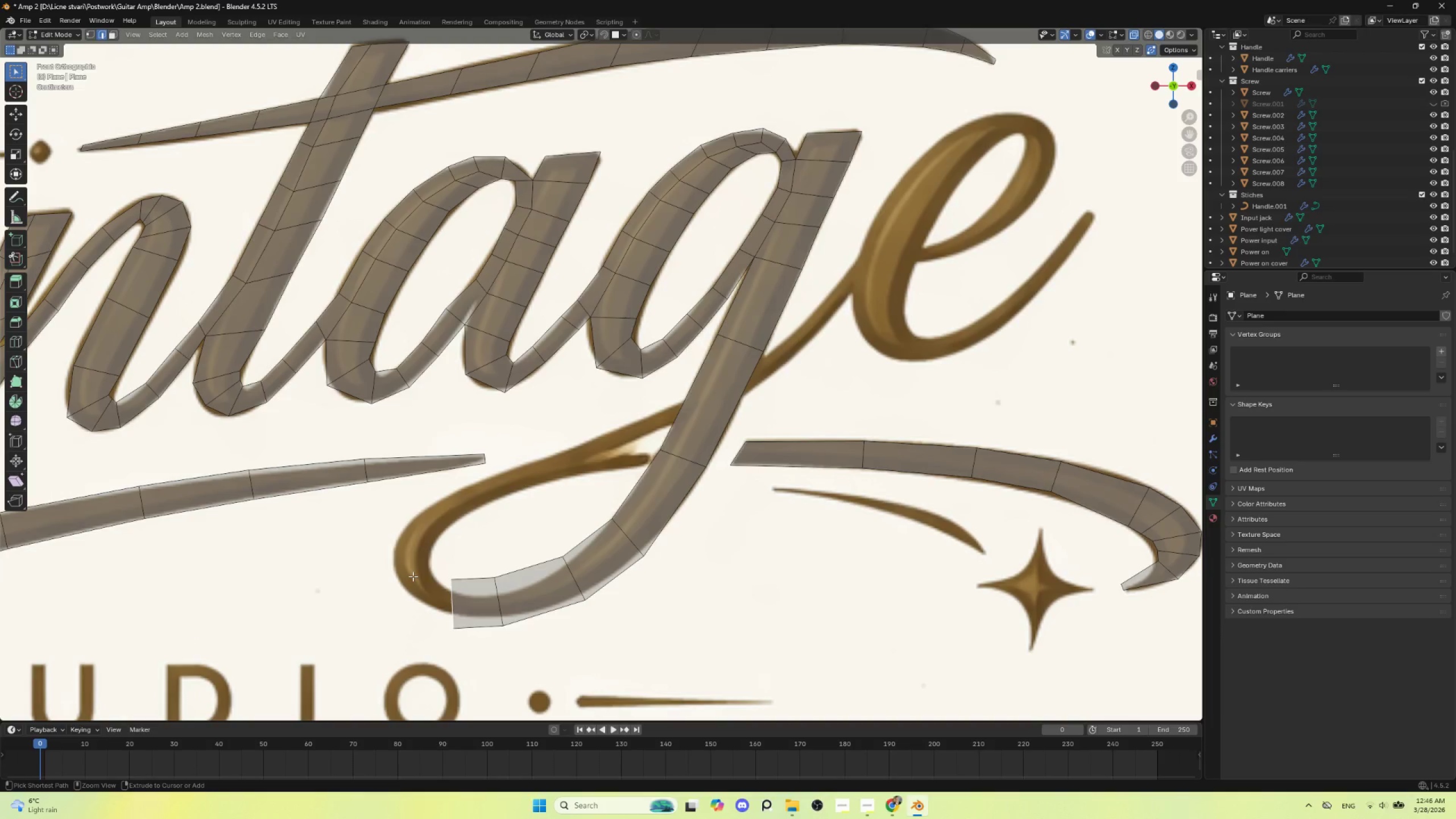 
hold_key(key=ControlLeft, duration=1.52)
right_click([415, 547])
 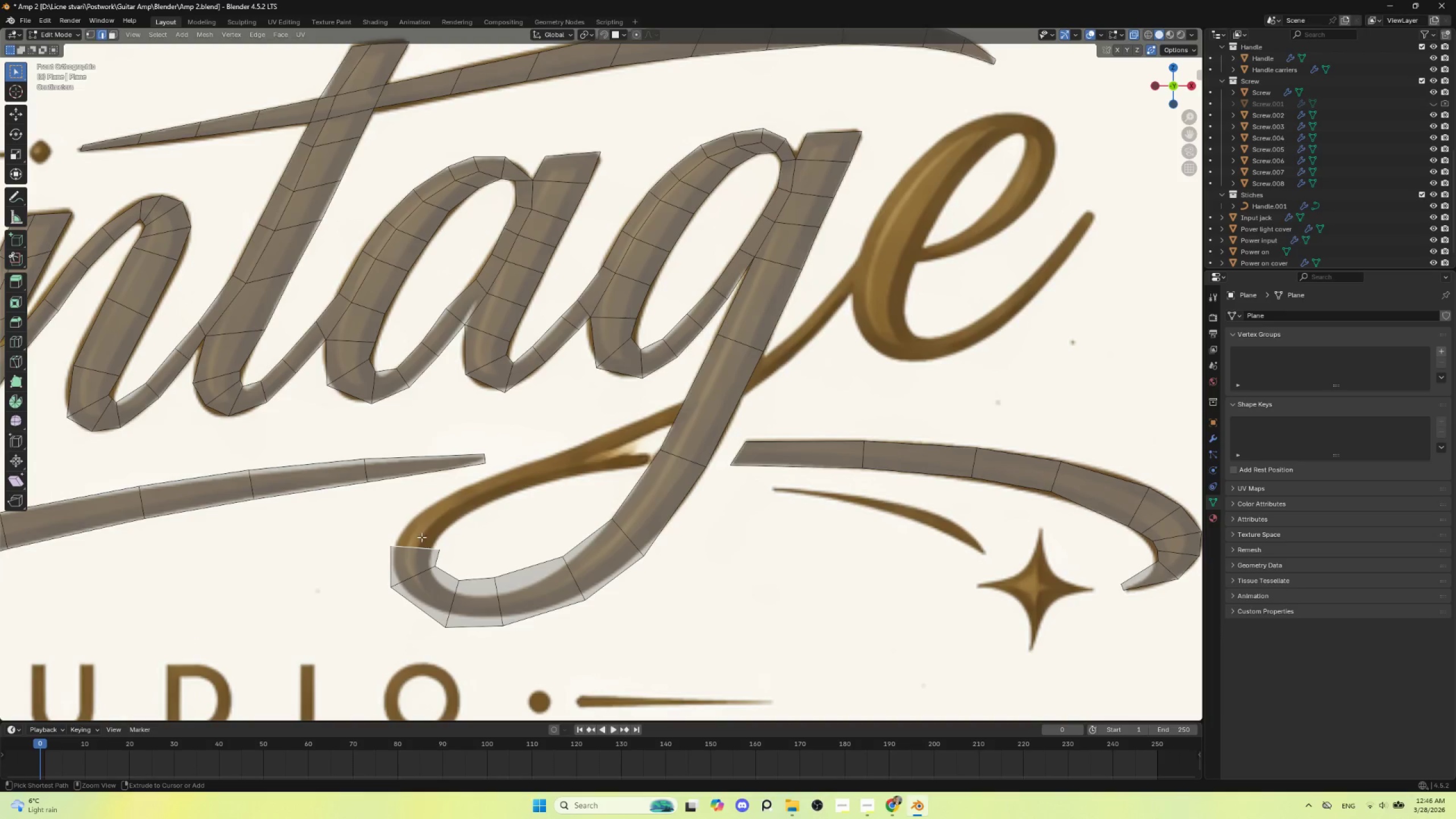 
hold_key(key=ControlLeft, duration=1.51)
right_click([433, 518])
 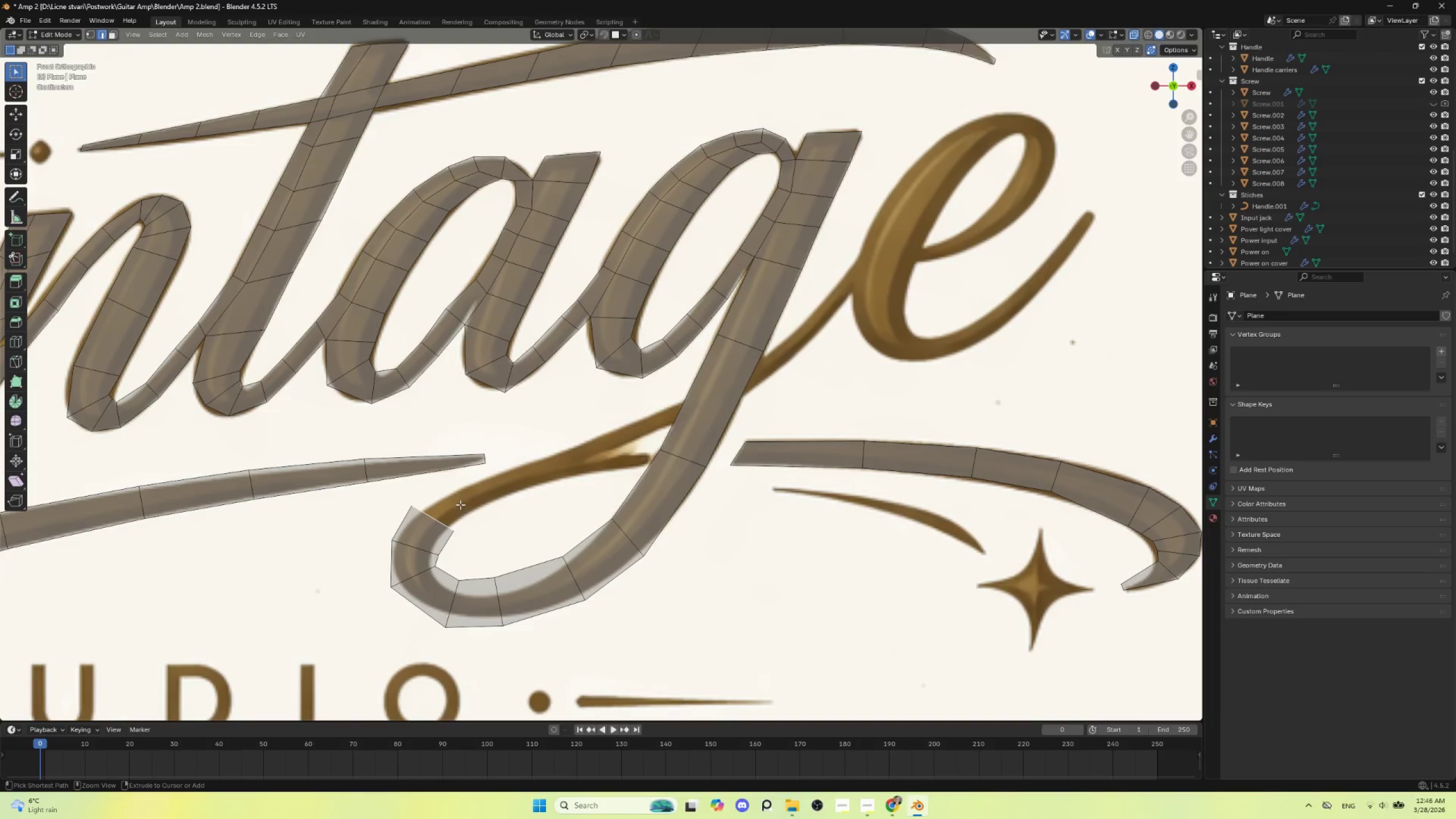 
right_click([464, 503])
 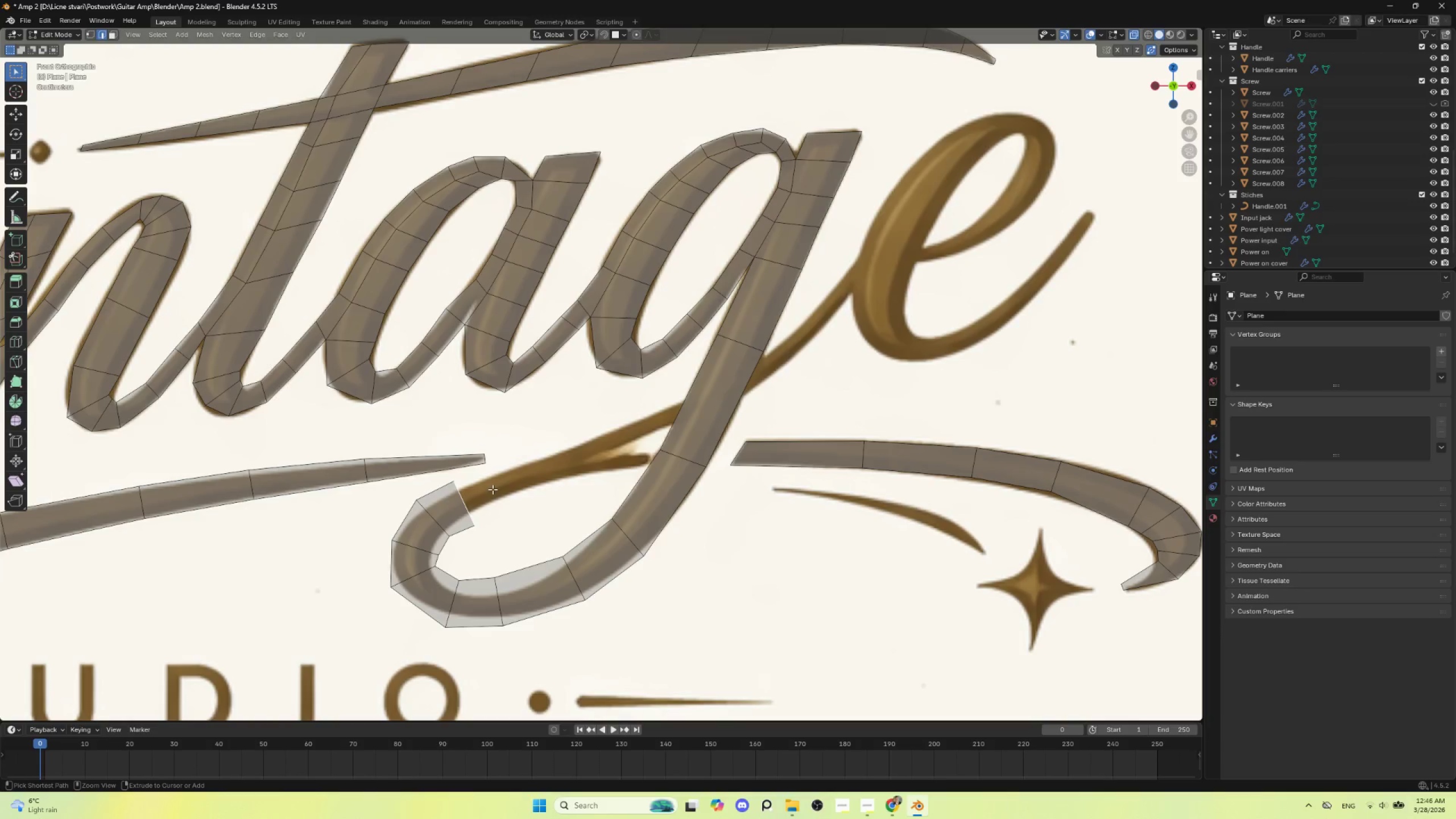 
hold_key(key=ControlLeft, duration=1.52)
right_click([499, 486])
 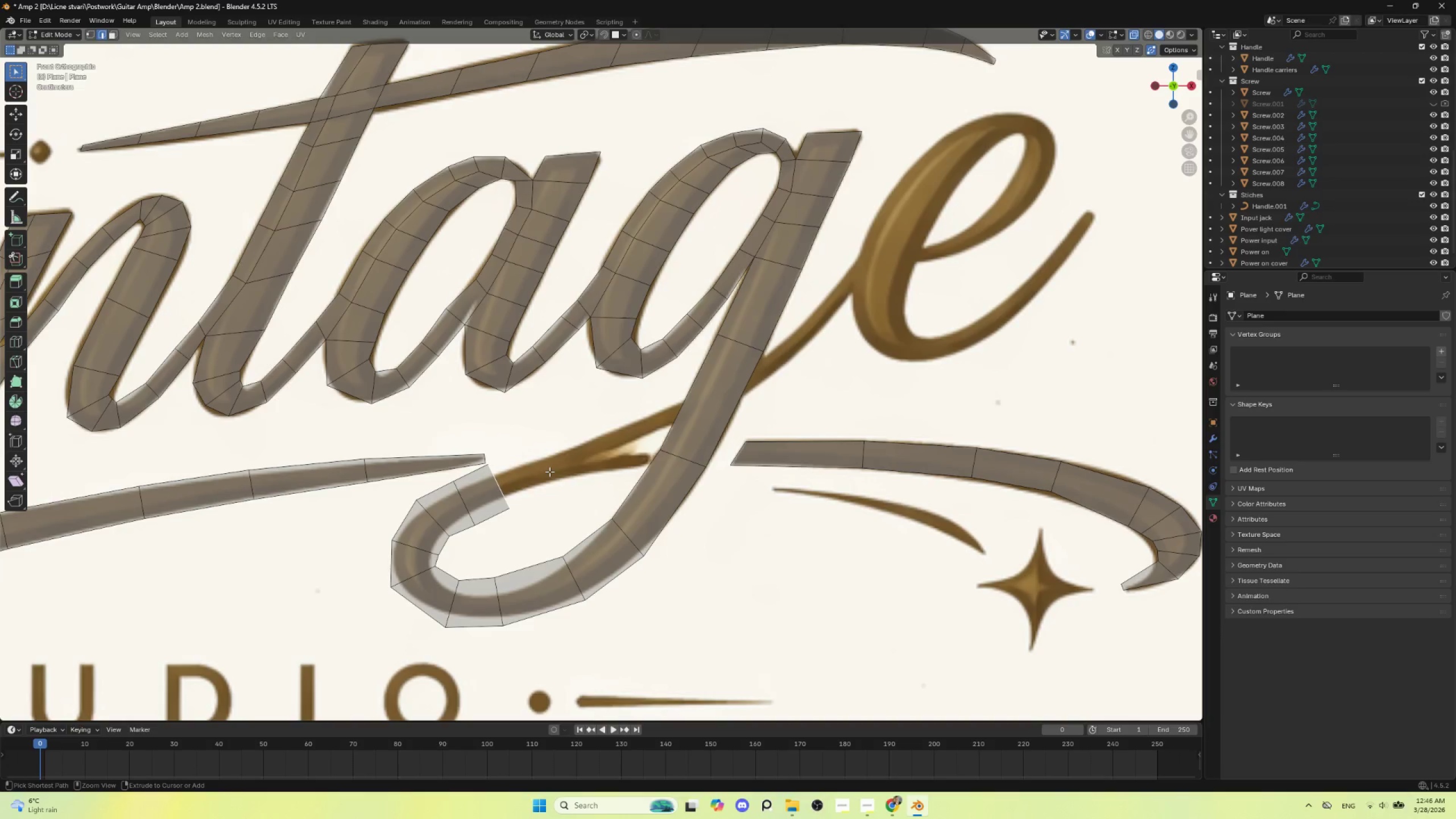 
right_click([549, 471])
 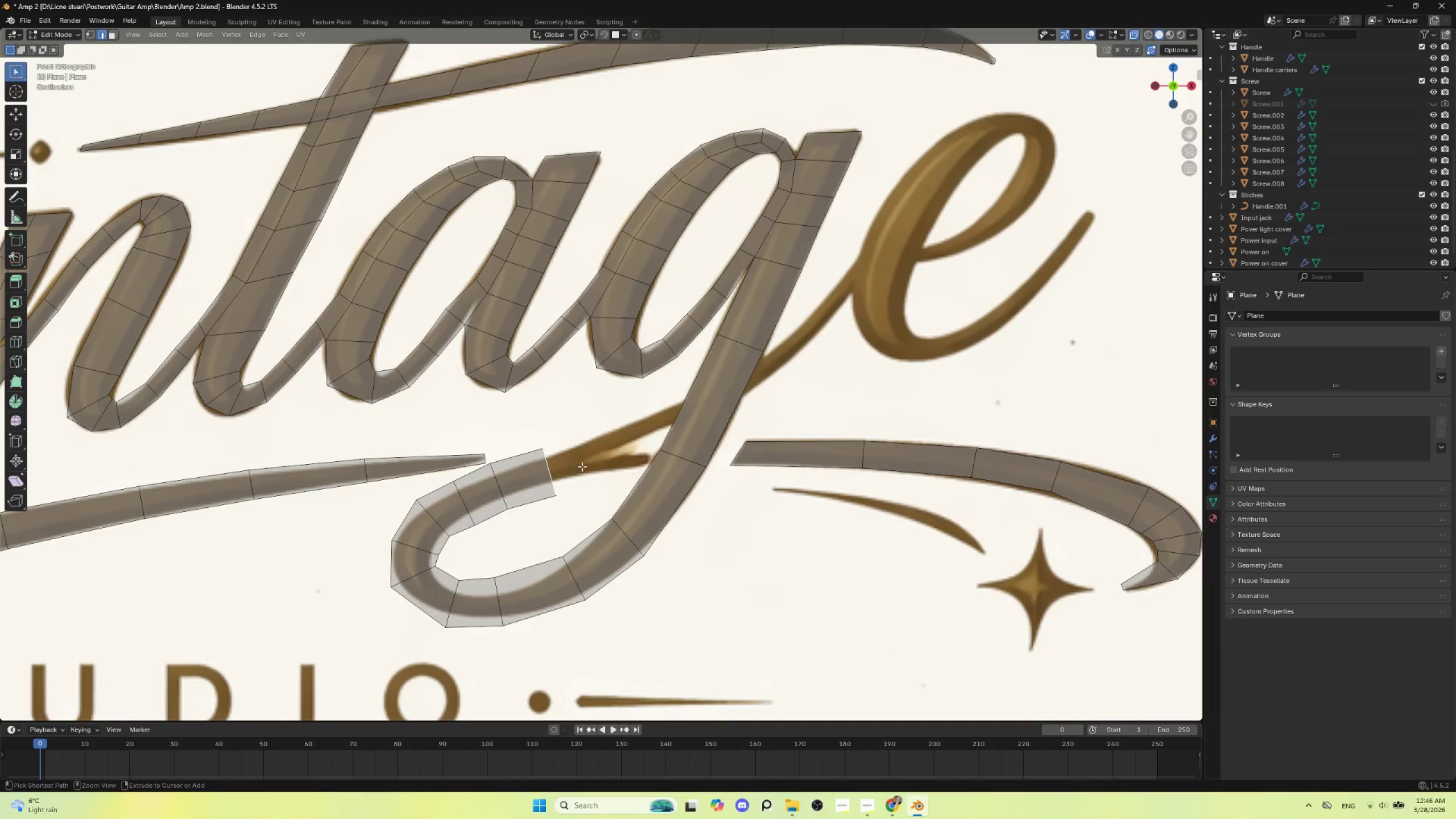 
hold_key(key=ControlLeft, duration=1.53)
 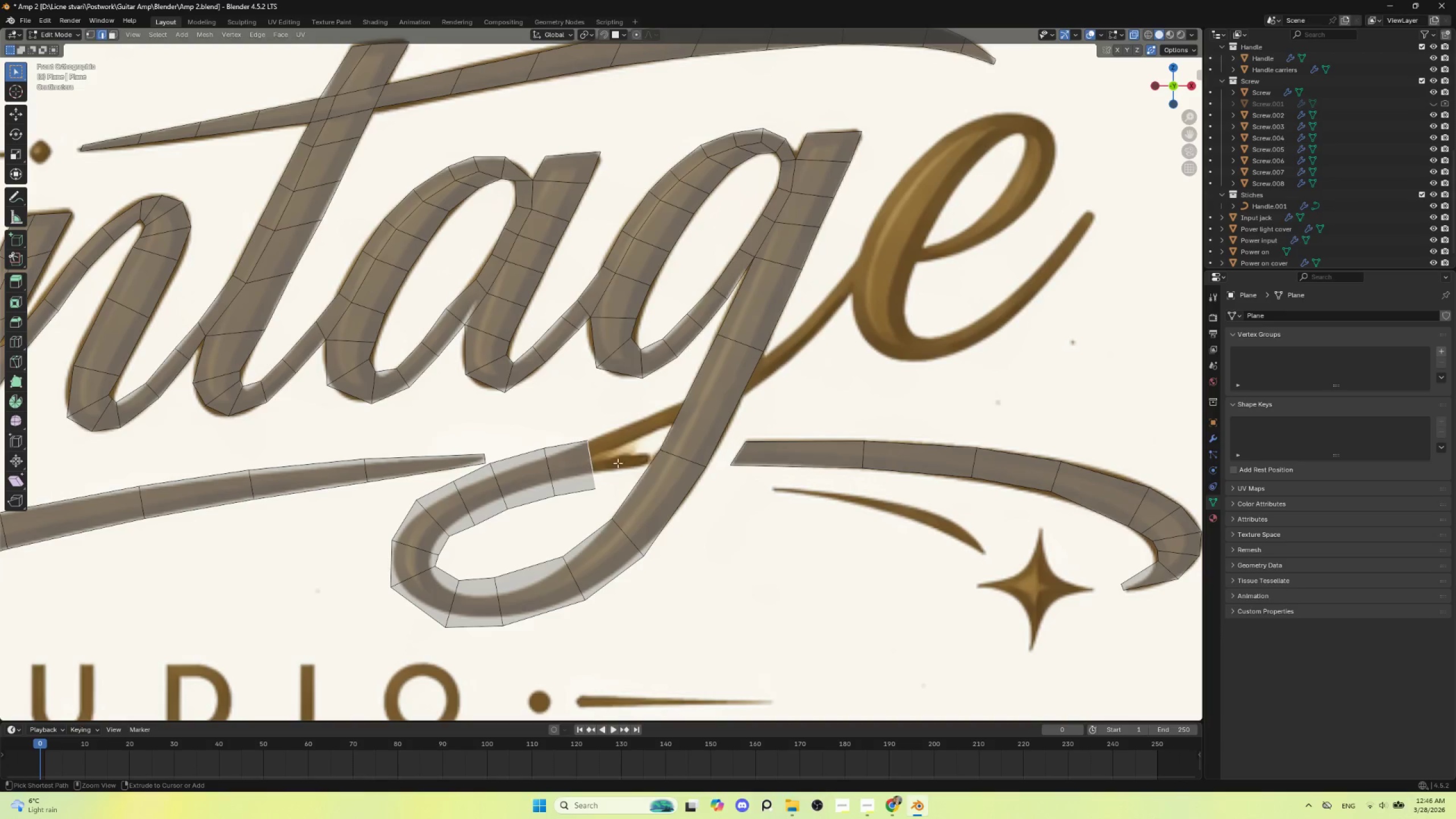 
hold_key(key=ControlLeft, duration=1.5)
right_click([592, 464])
 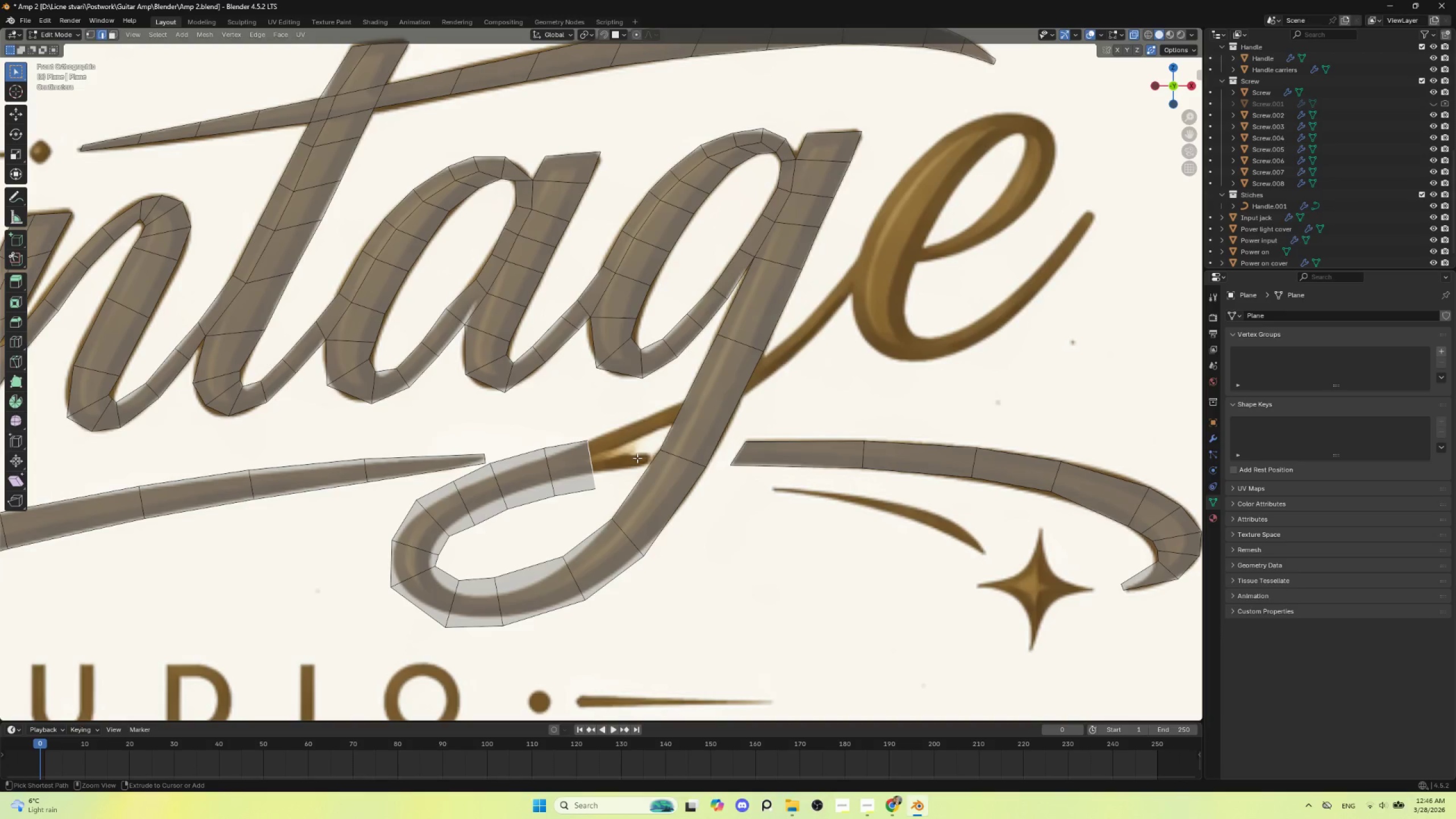 
hold_key(key=ControlLeft, duration=0.72)
right_click([637, 458])
 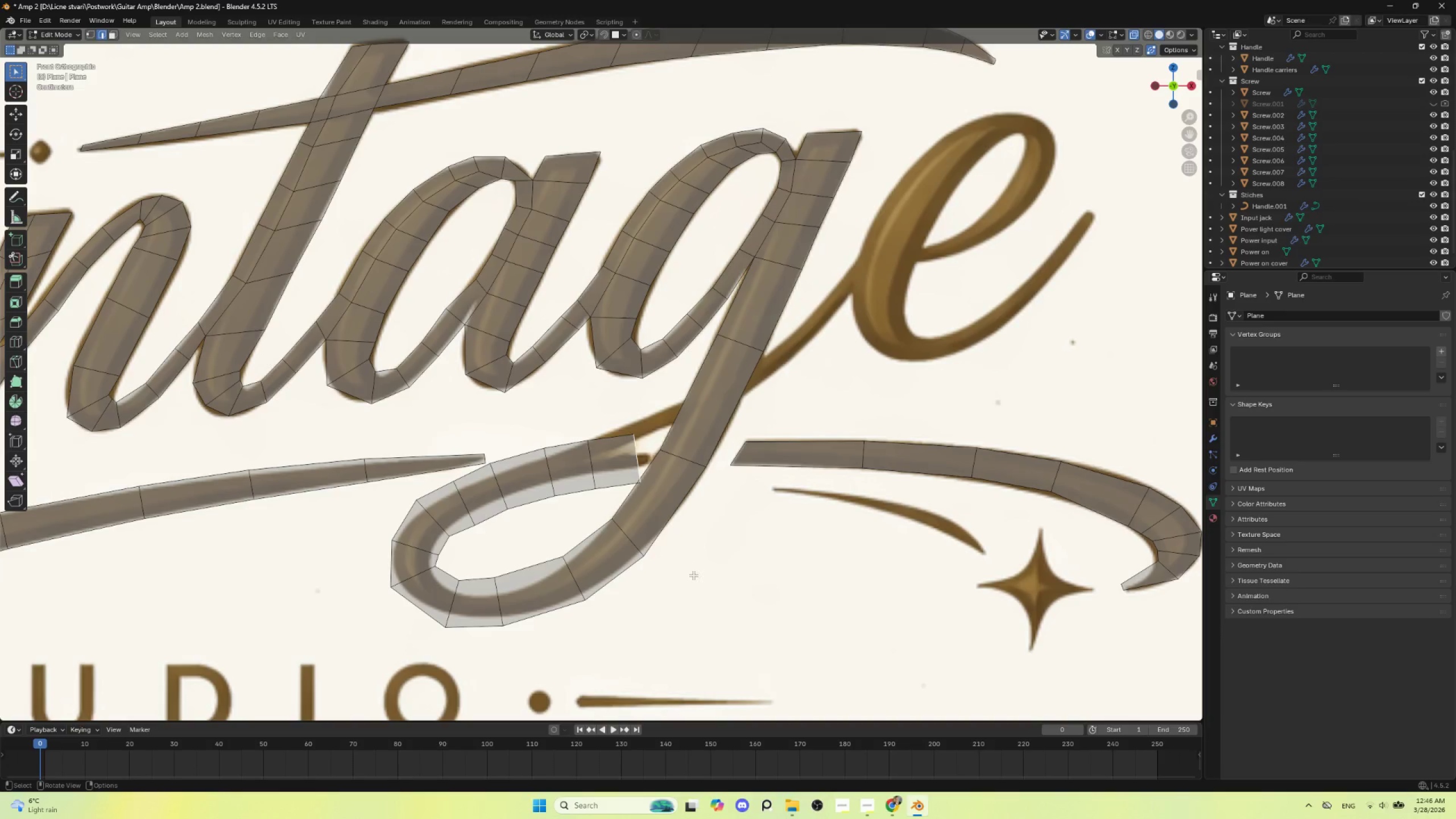 
key(S)
 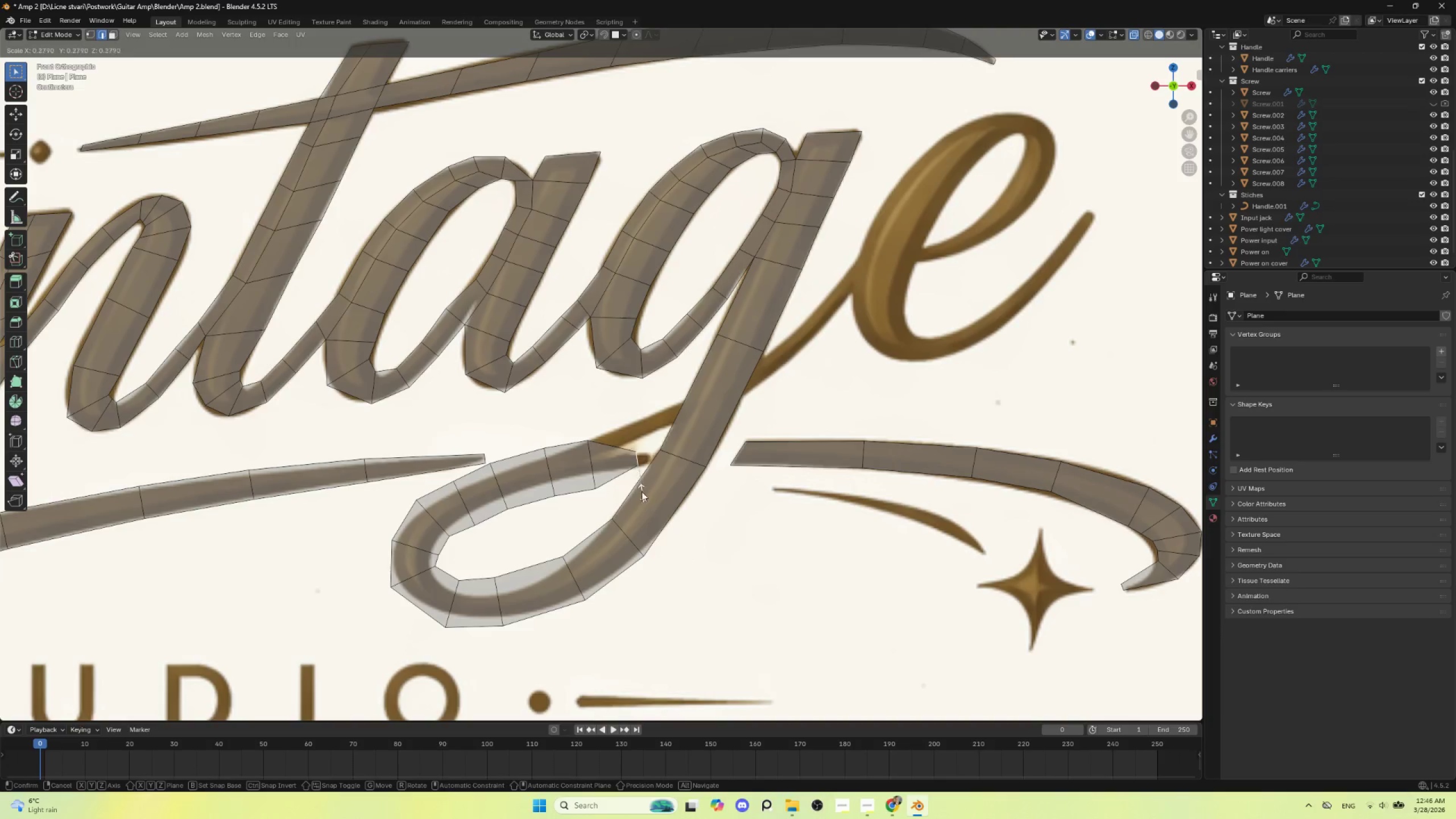 
left_click([641, 491])
 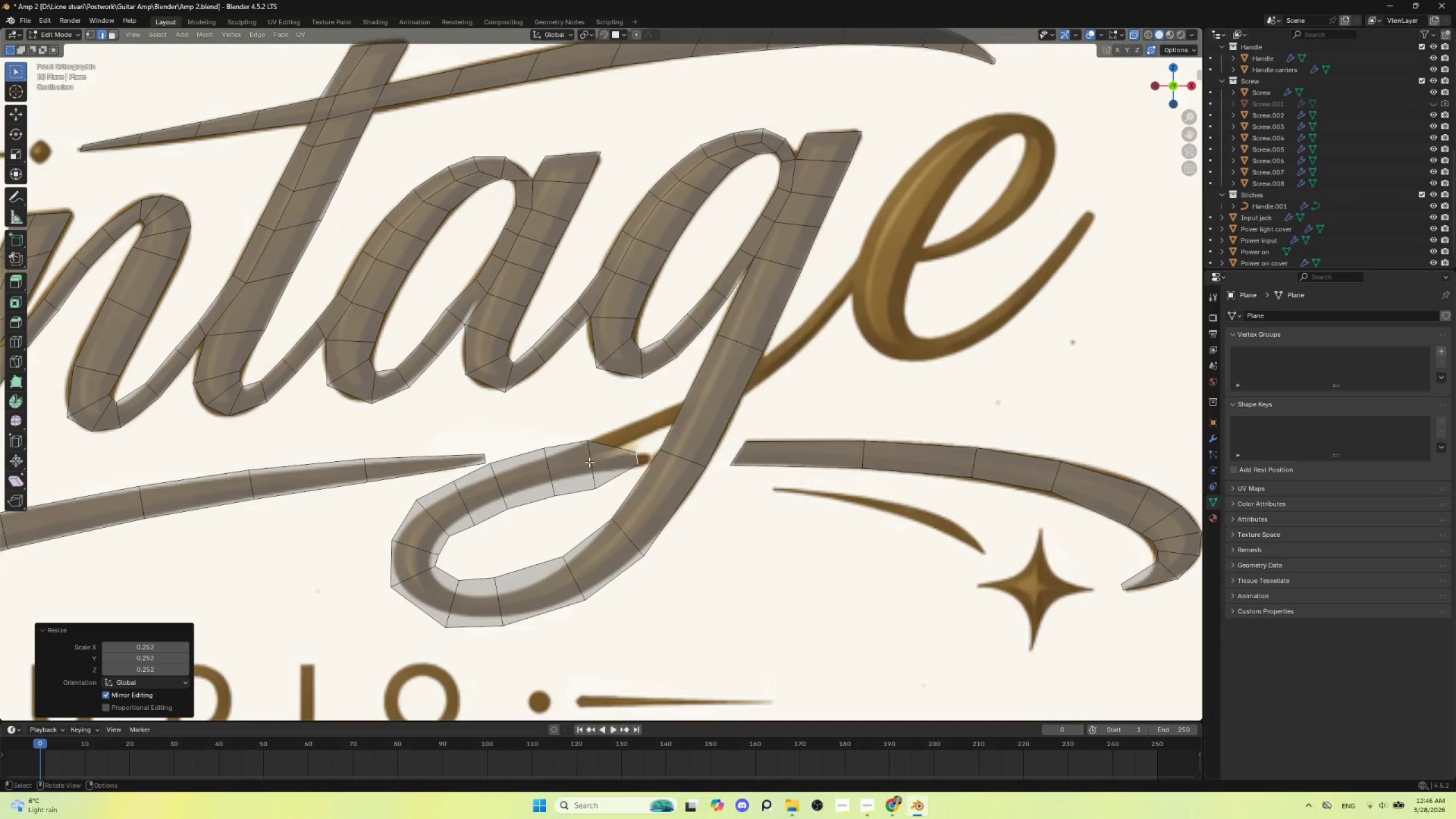 
left_click([588, 458])
 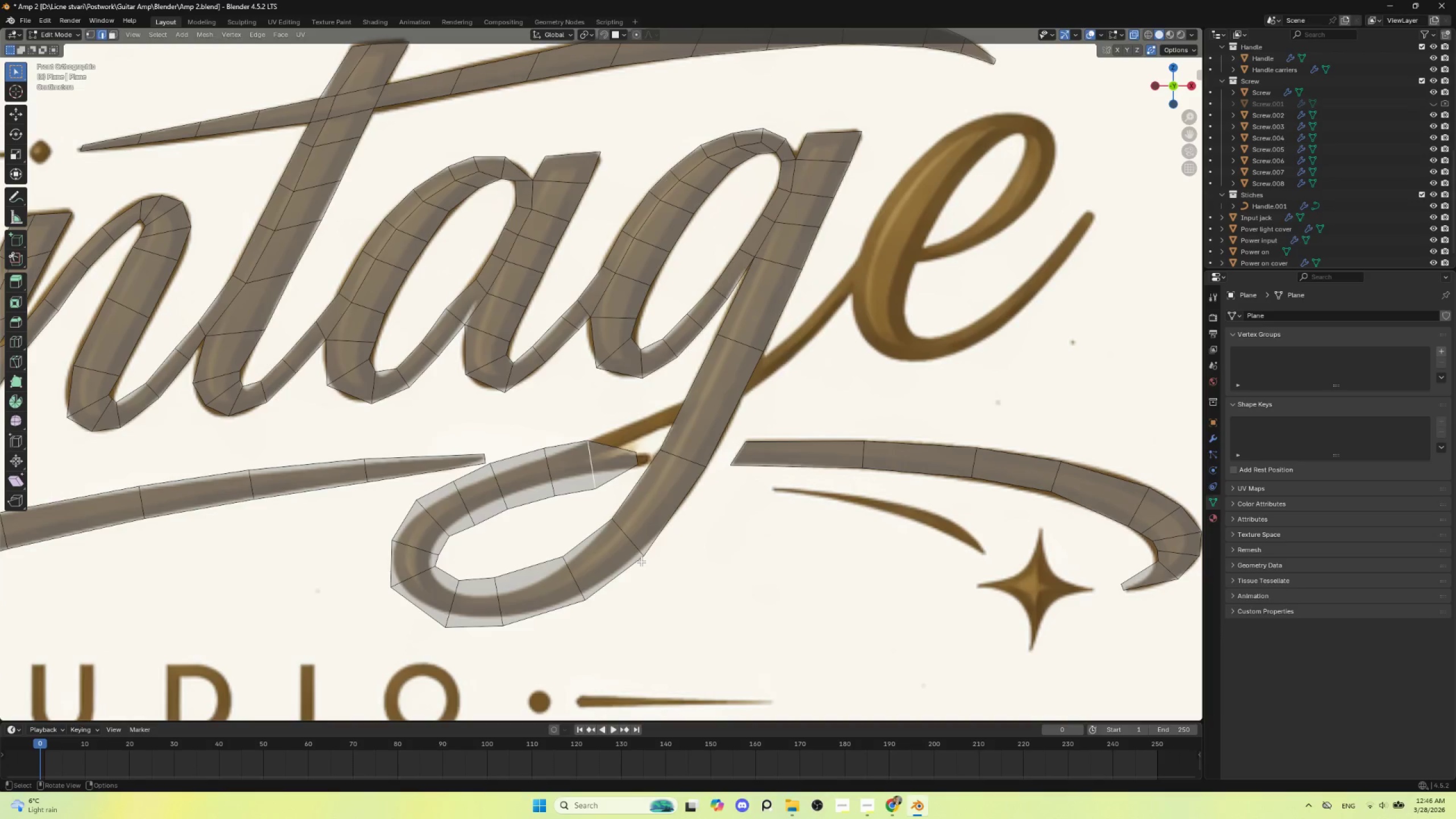 
key(S)
 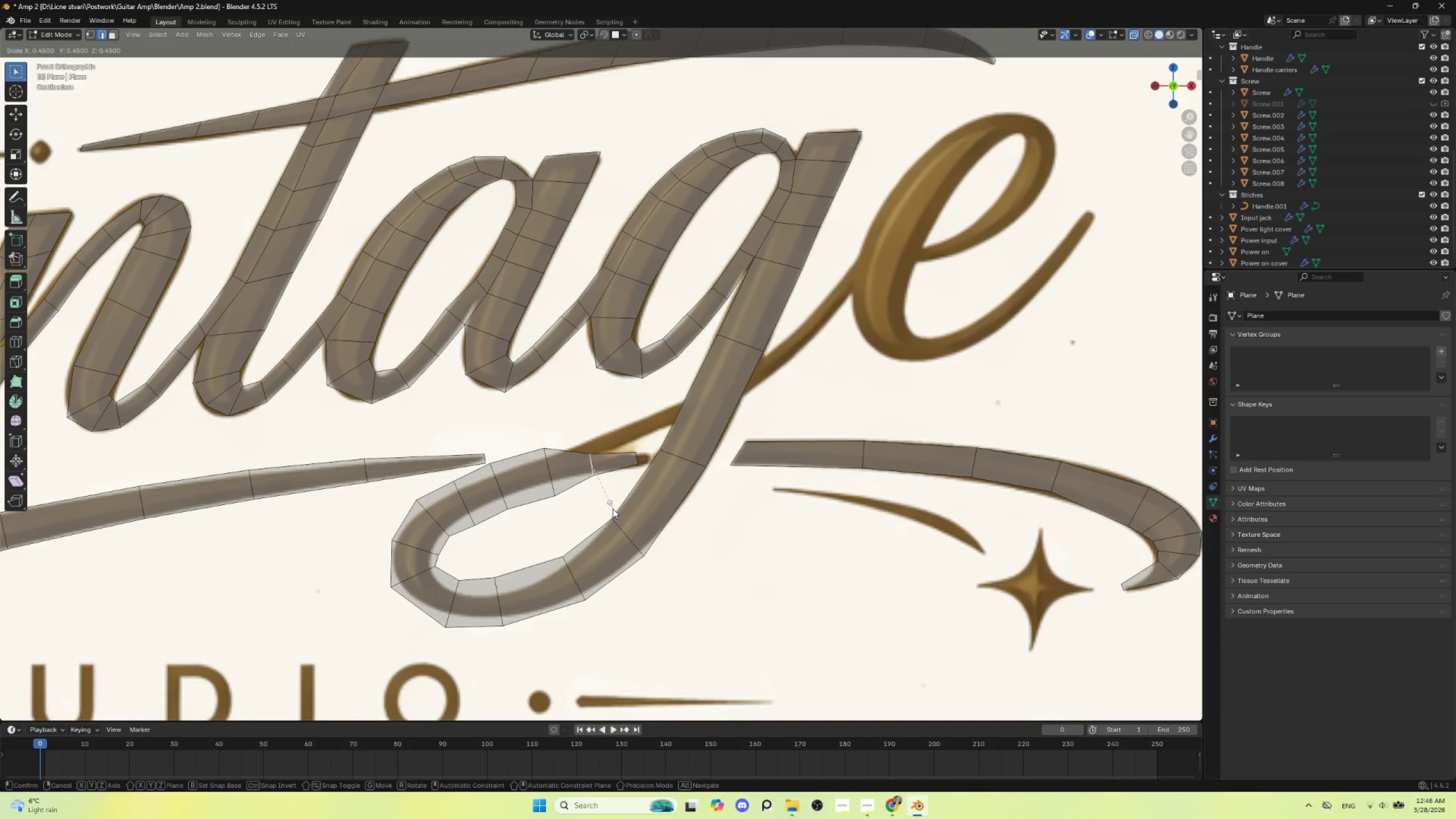 
left_click([613, 508])
 